 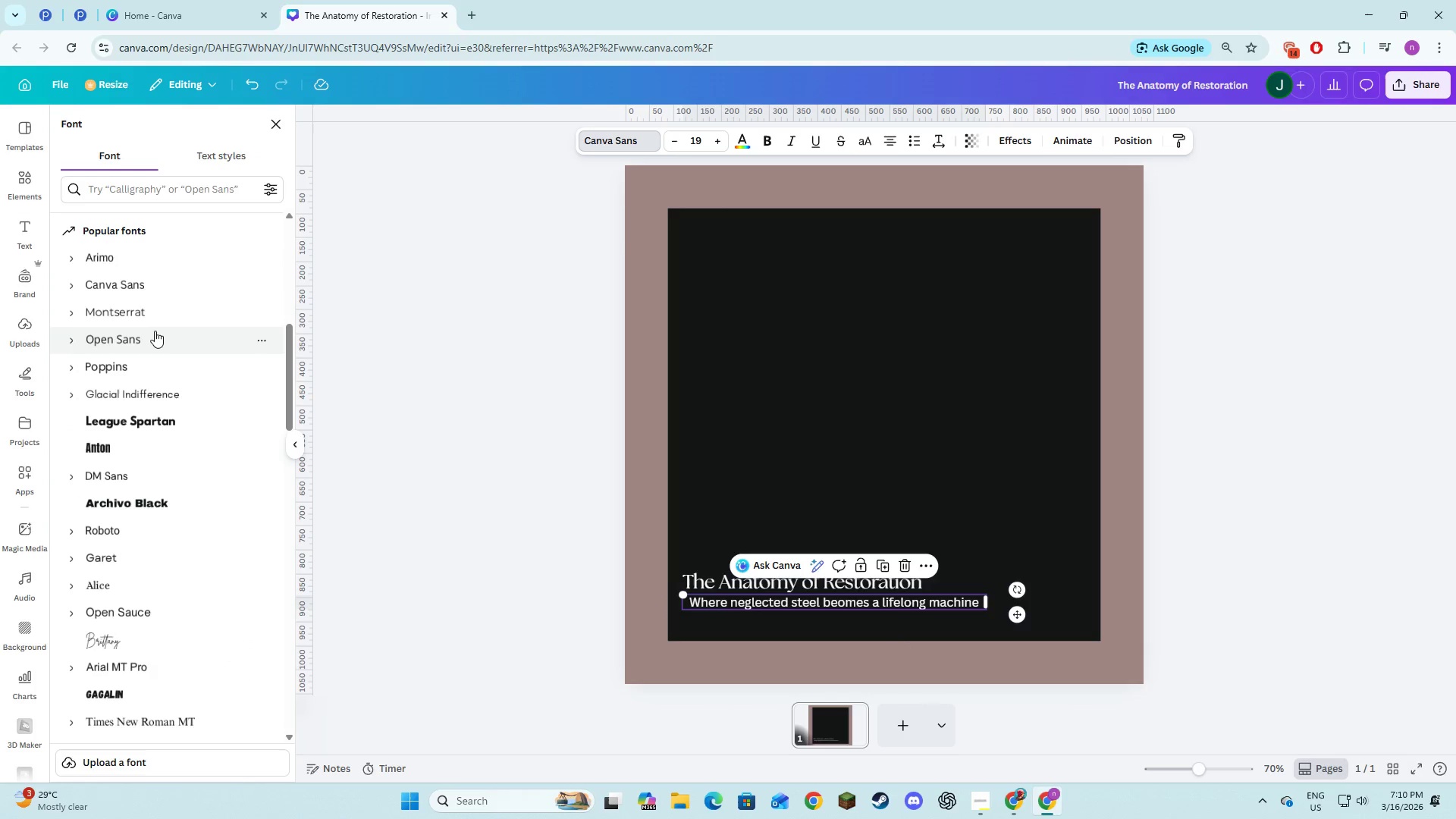 
left_click([141, 366])
 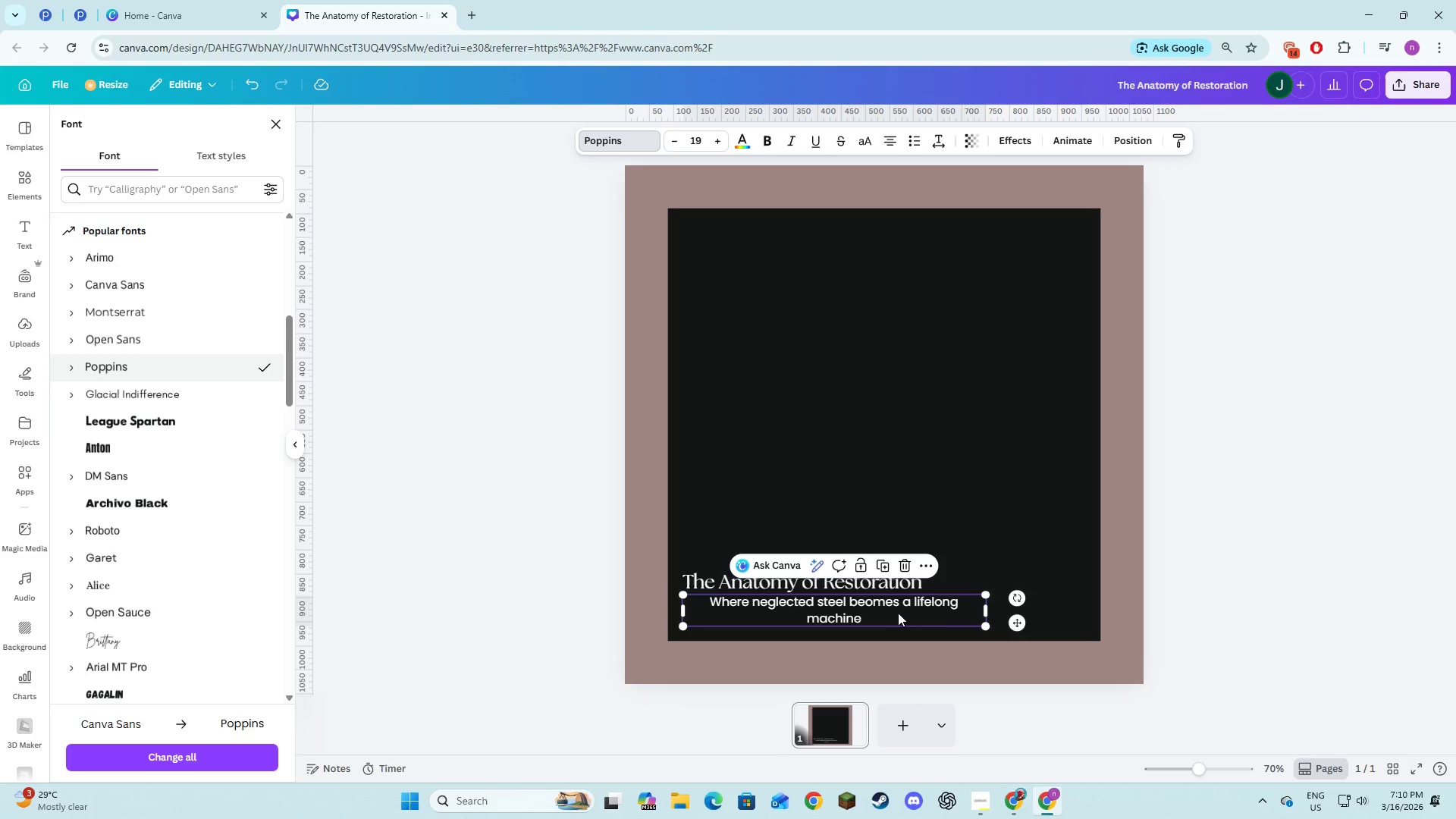 
left_click_drag(start_coordinate=[990, 611], to_coordinate=[1010, 608])
 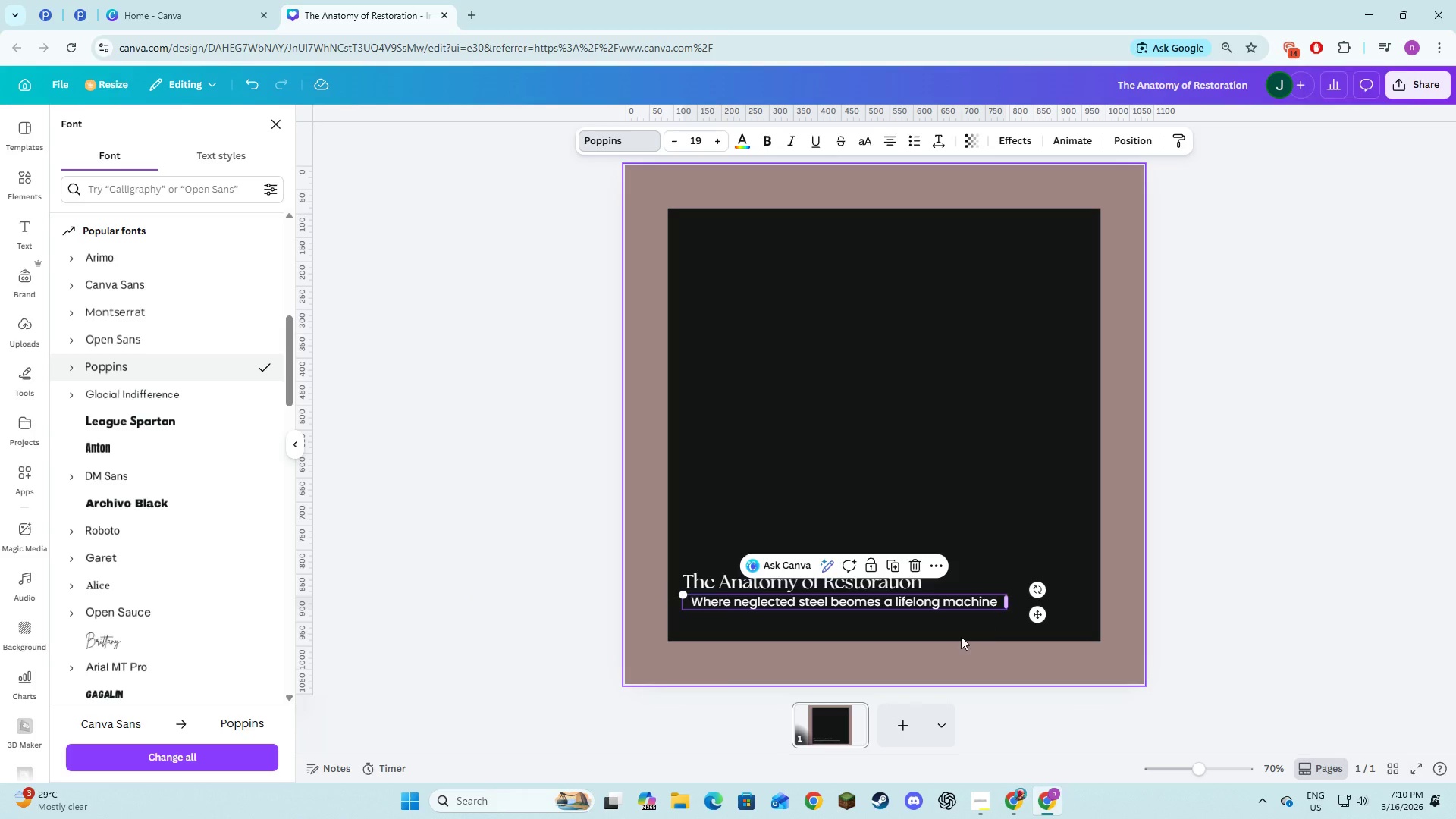 
left_click([961, 636])
 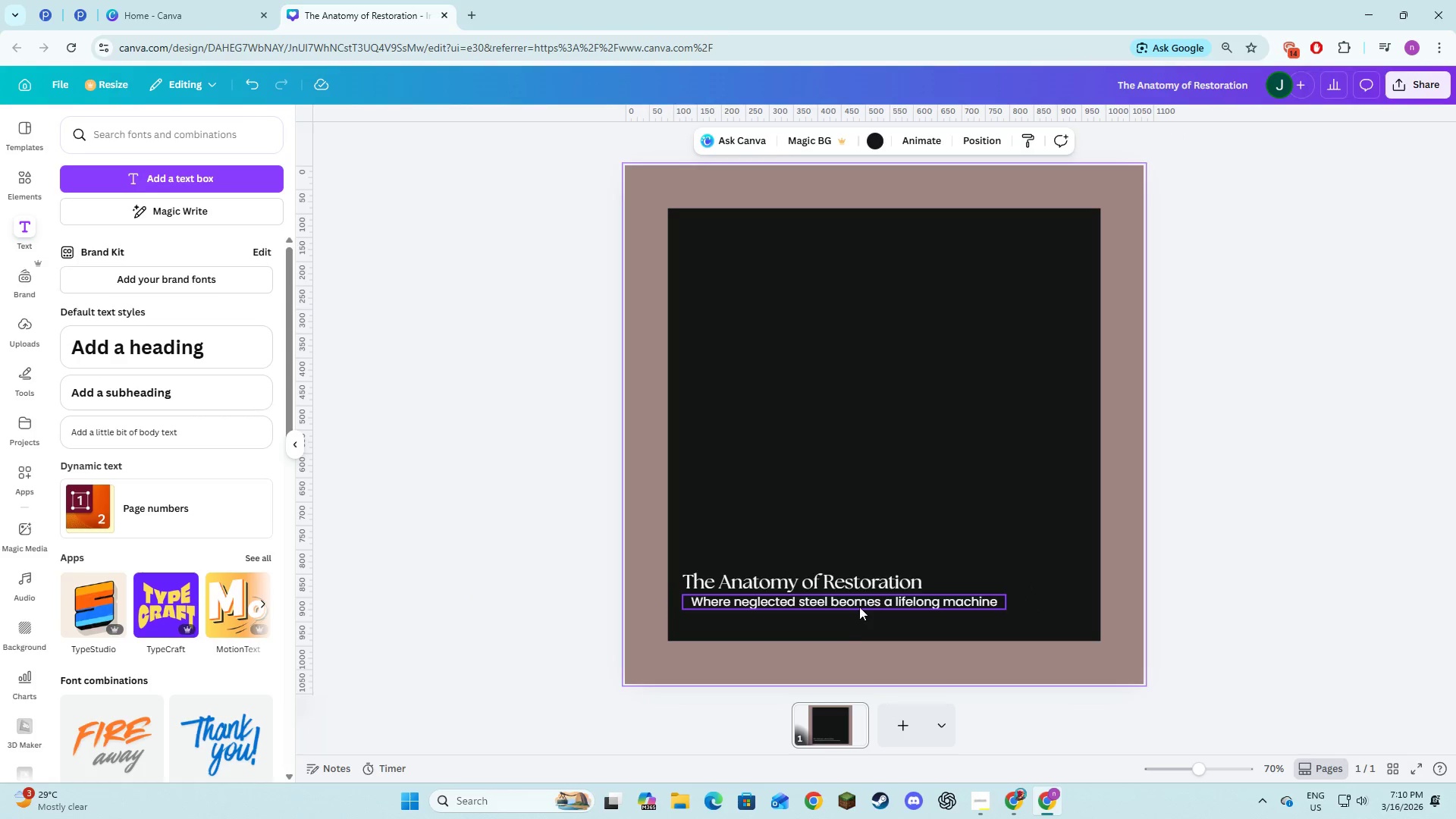 
left_click([859, 602])
 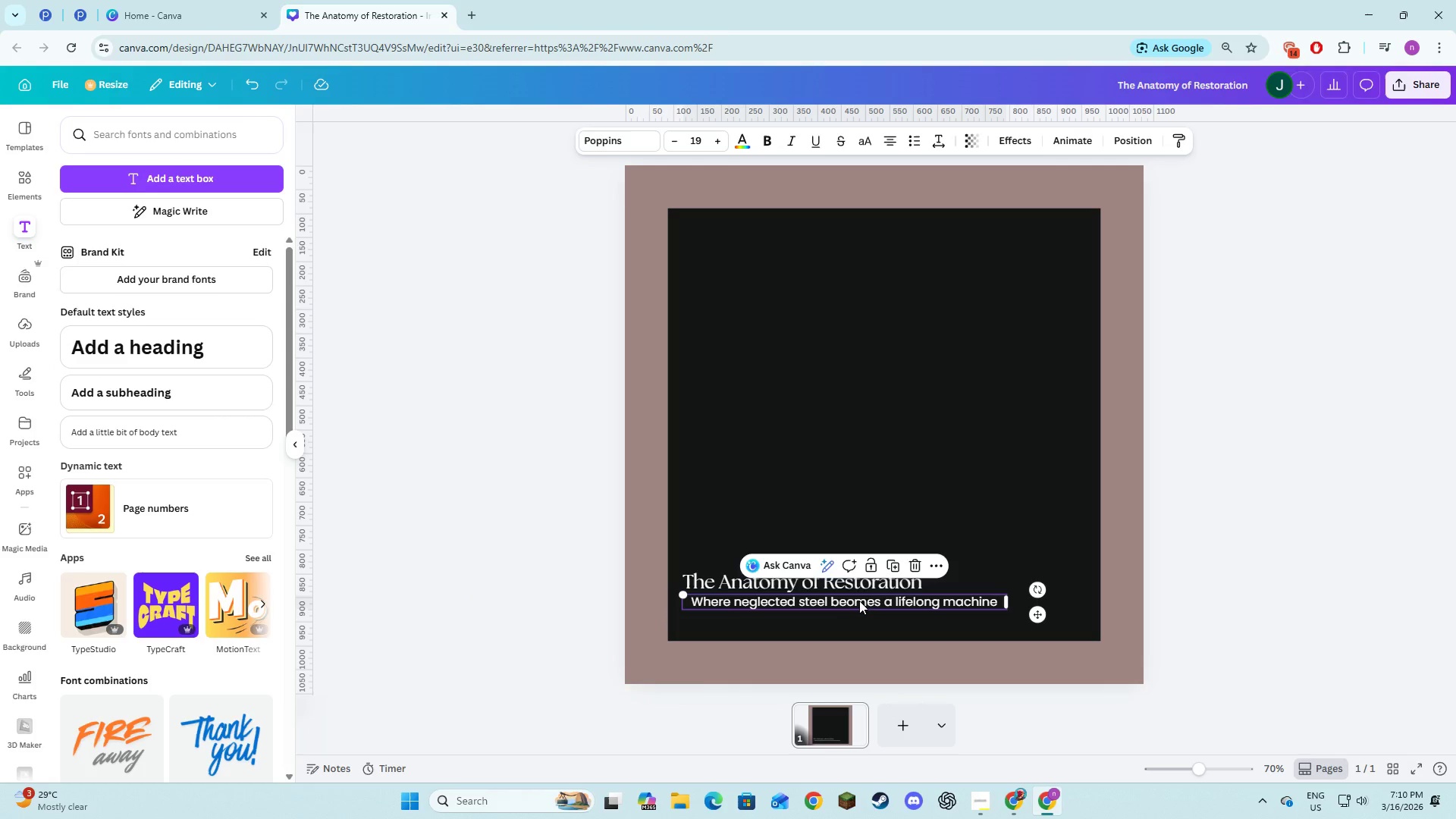 
left_click_drag(start_coordinate=[859, 601], to_coordinate=[856, 609])
 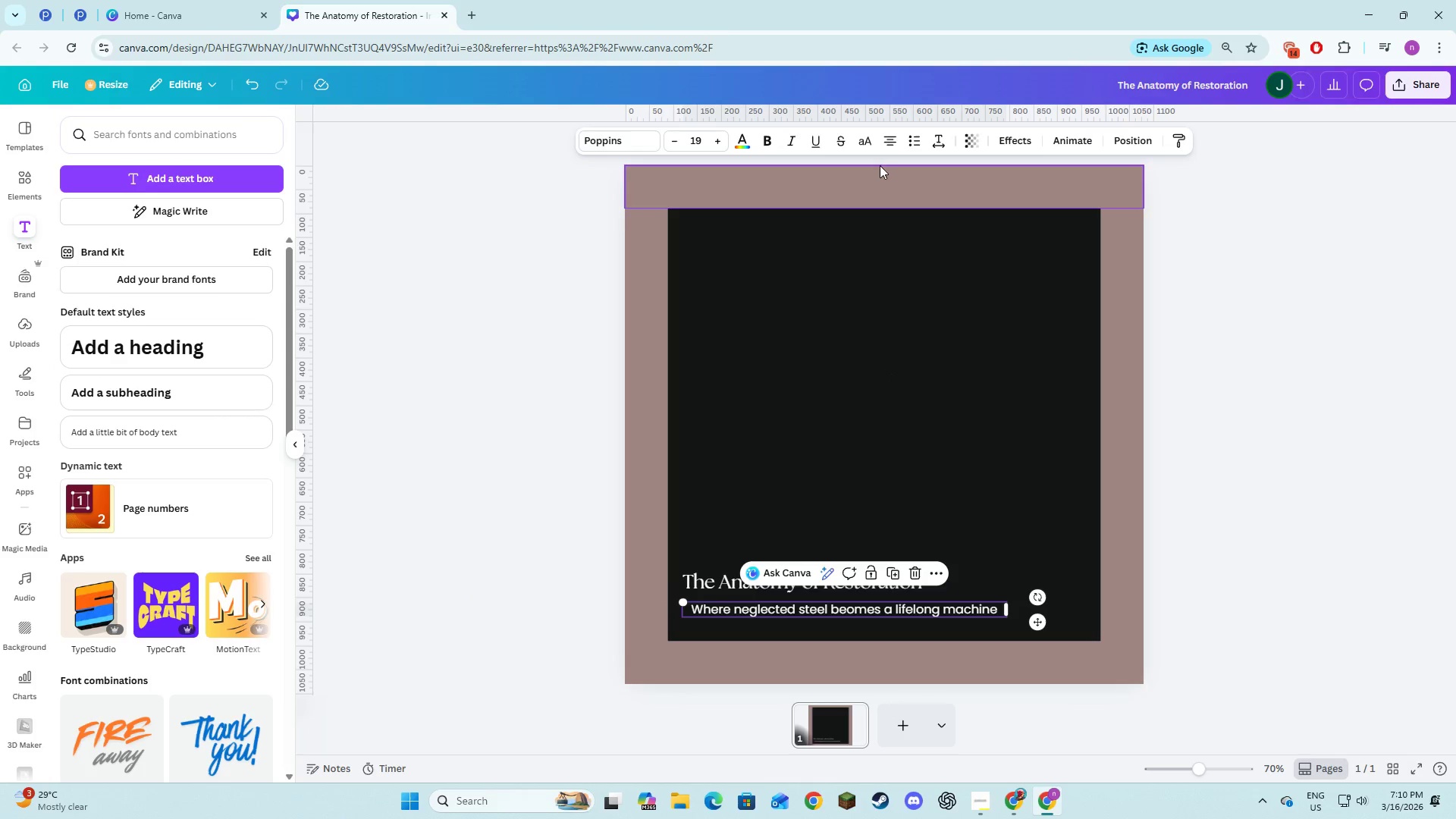 
left_click([882, 136])
 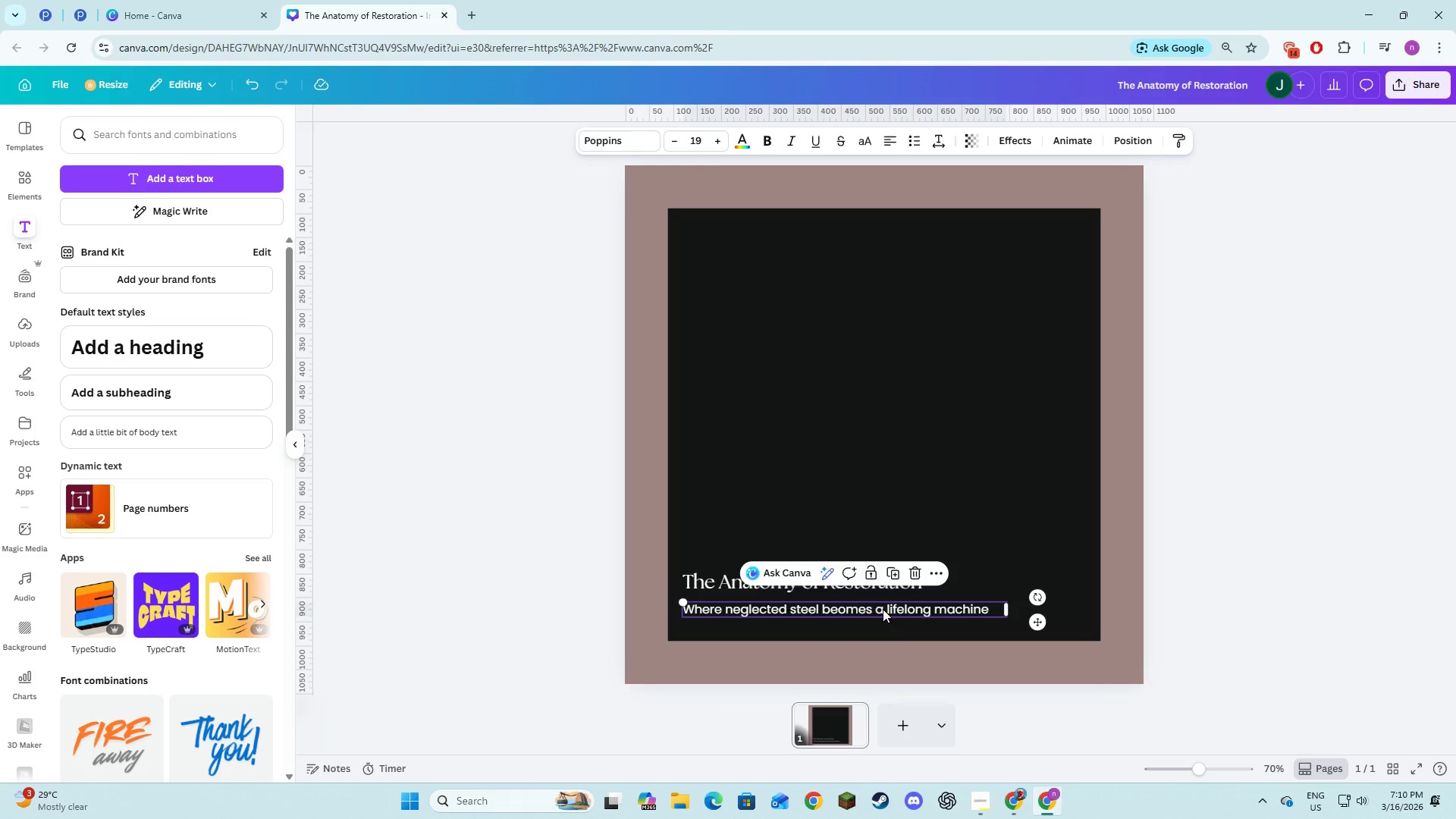 
left_click([894, 625])
 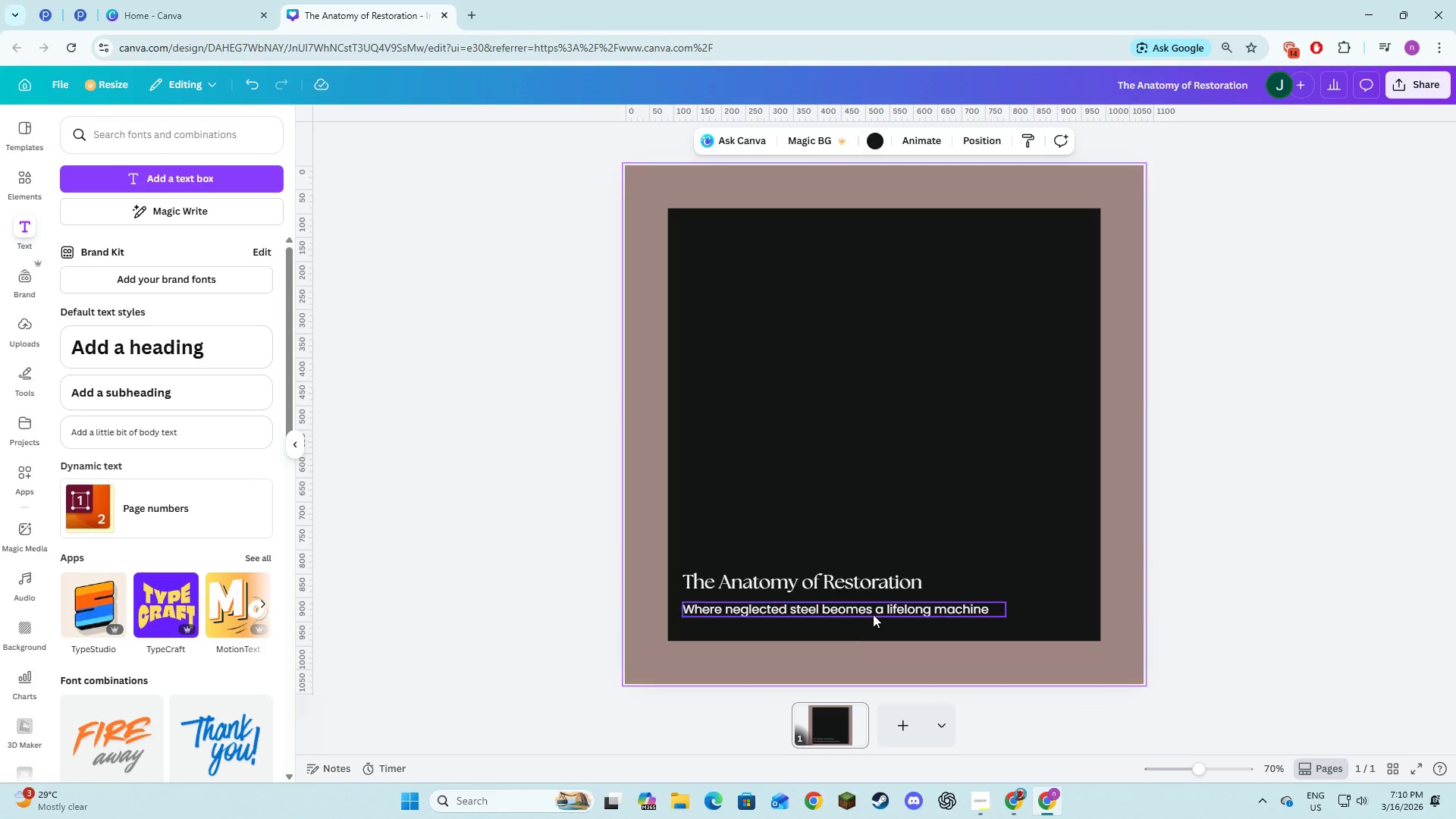 
left_click_drag(start_coordinate=[871, 611], to_coordinate=[870, 605])
 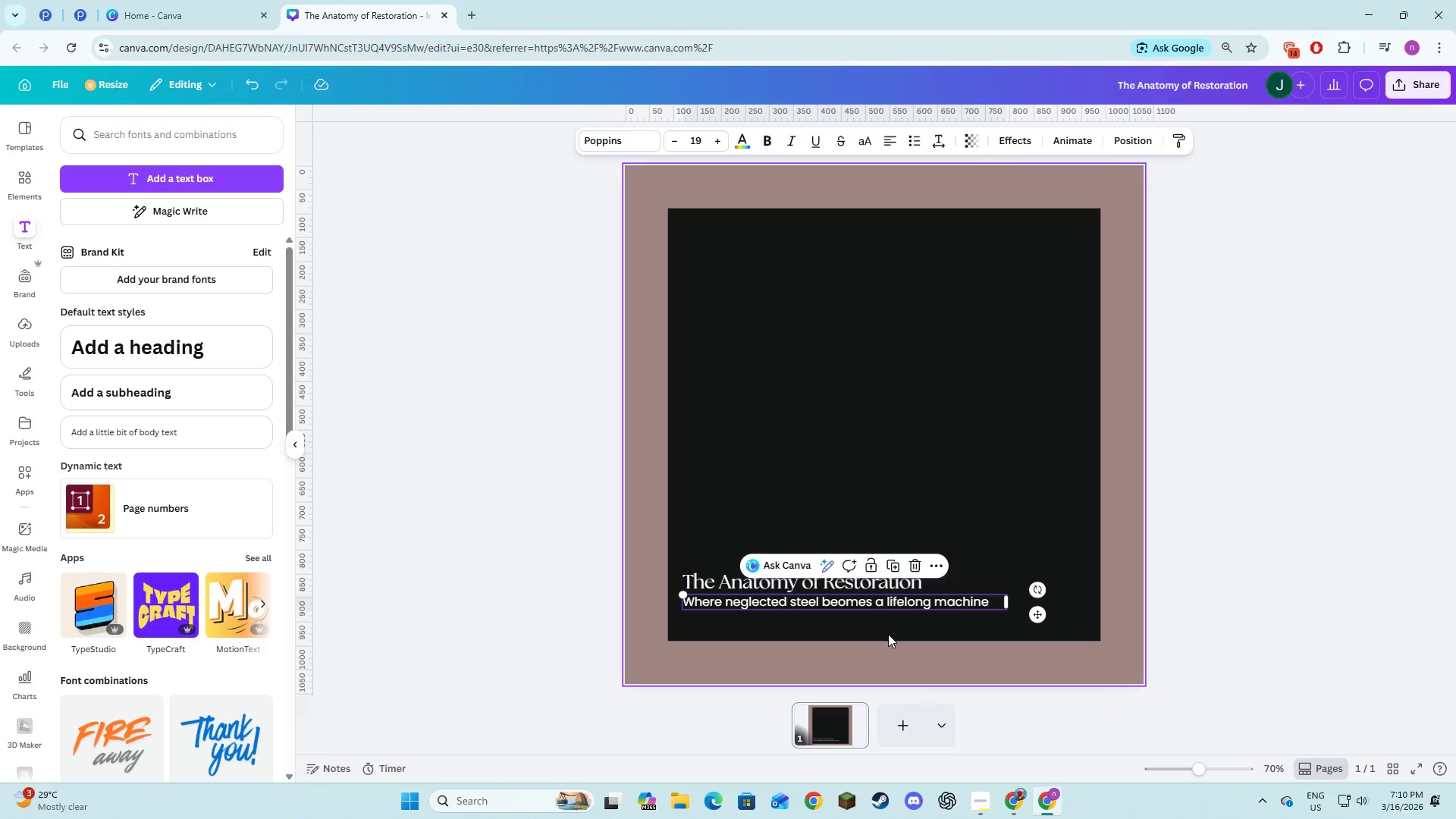 
left_click([888, 634])
 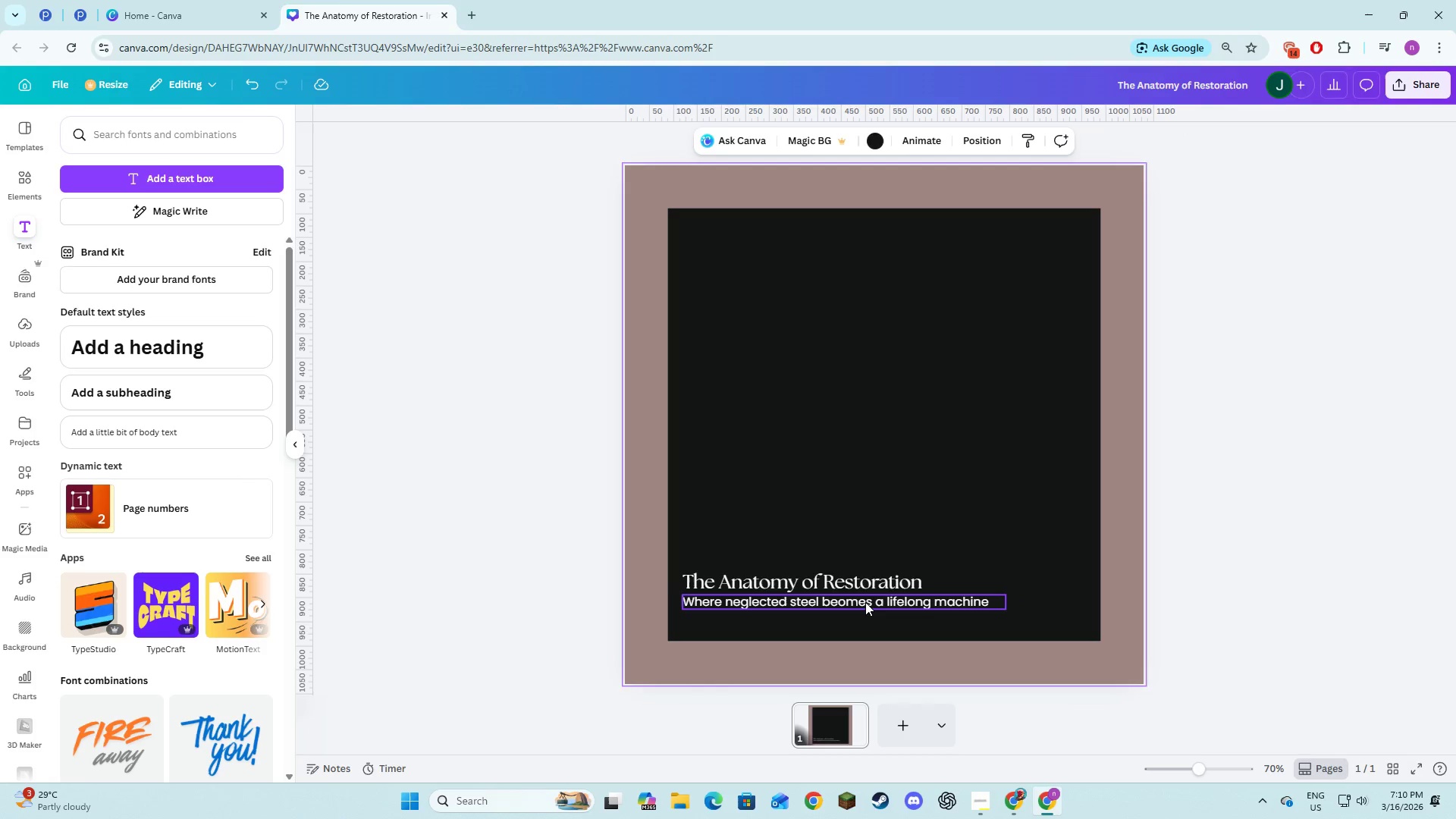 
left_click_drag(start_coordinate=[865, 602], to_coordinate=[868, 609])
 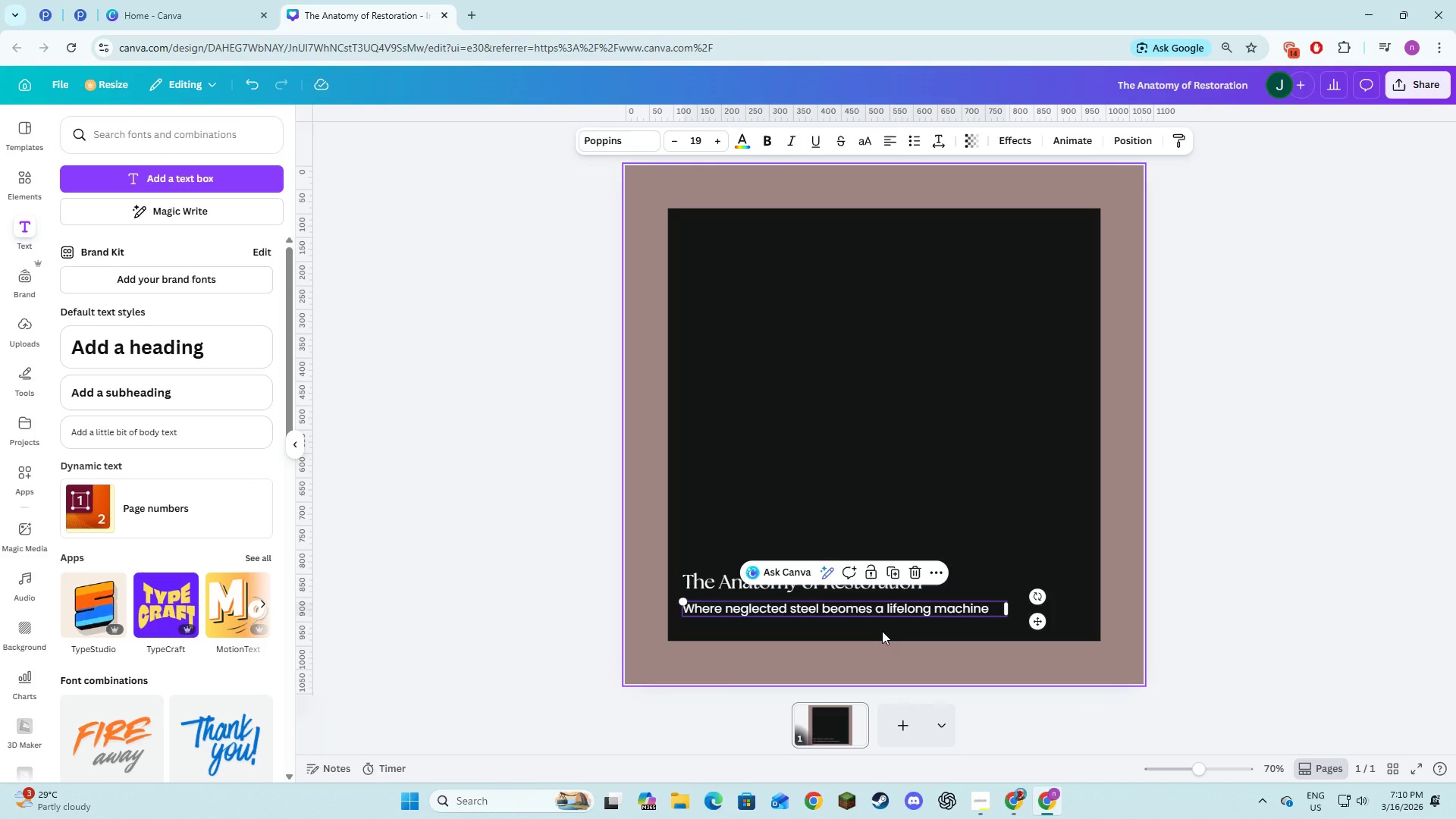 
left_click([882, 631])
 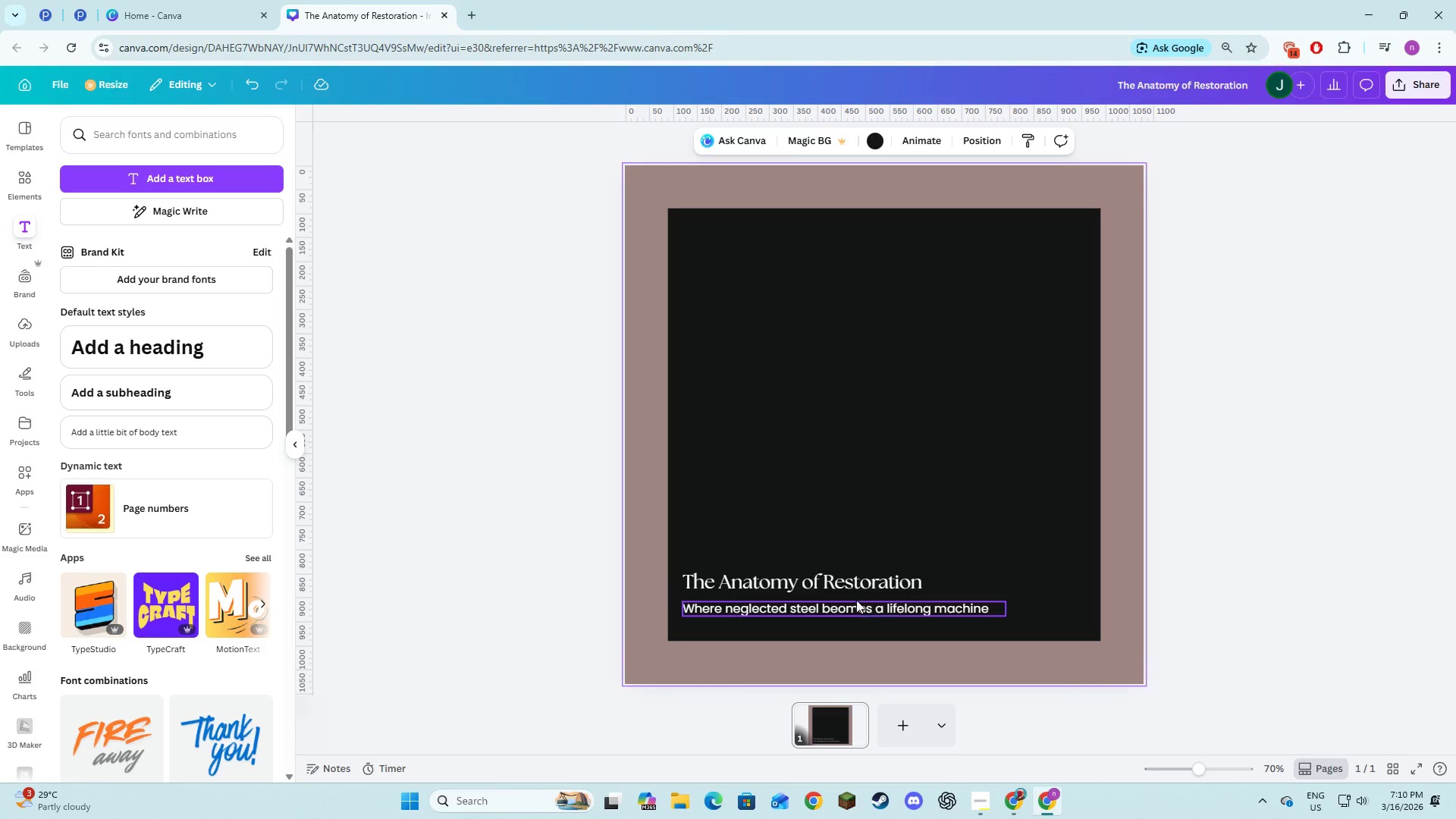 
left_click([857, 588])
 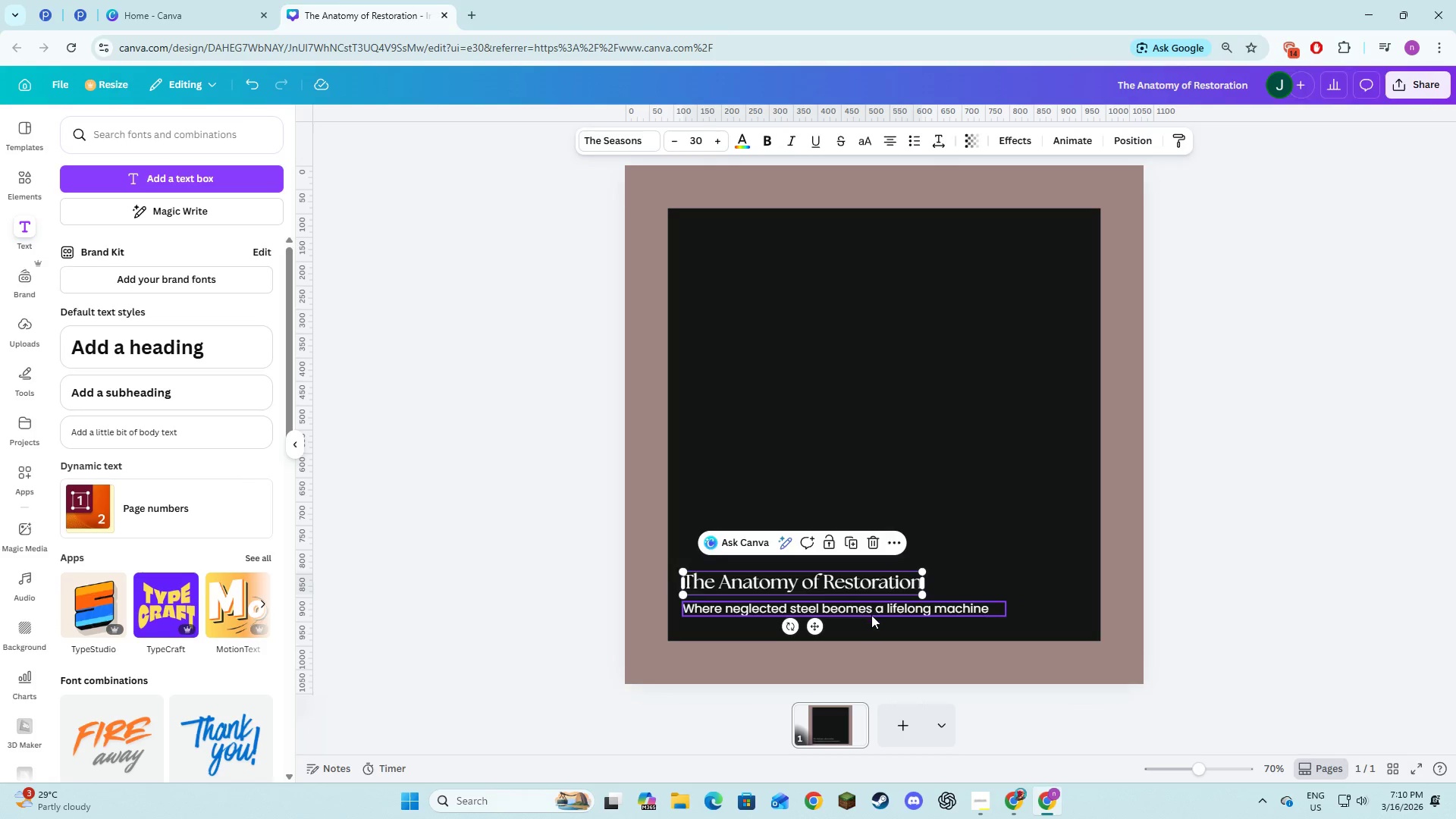 
wait(5.58)
 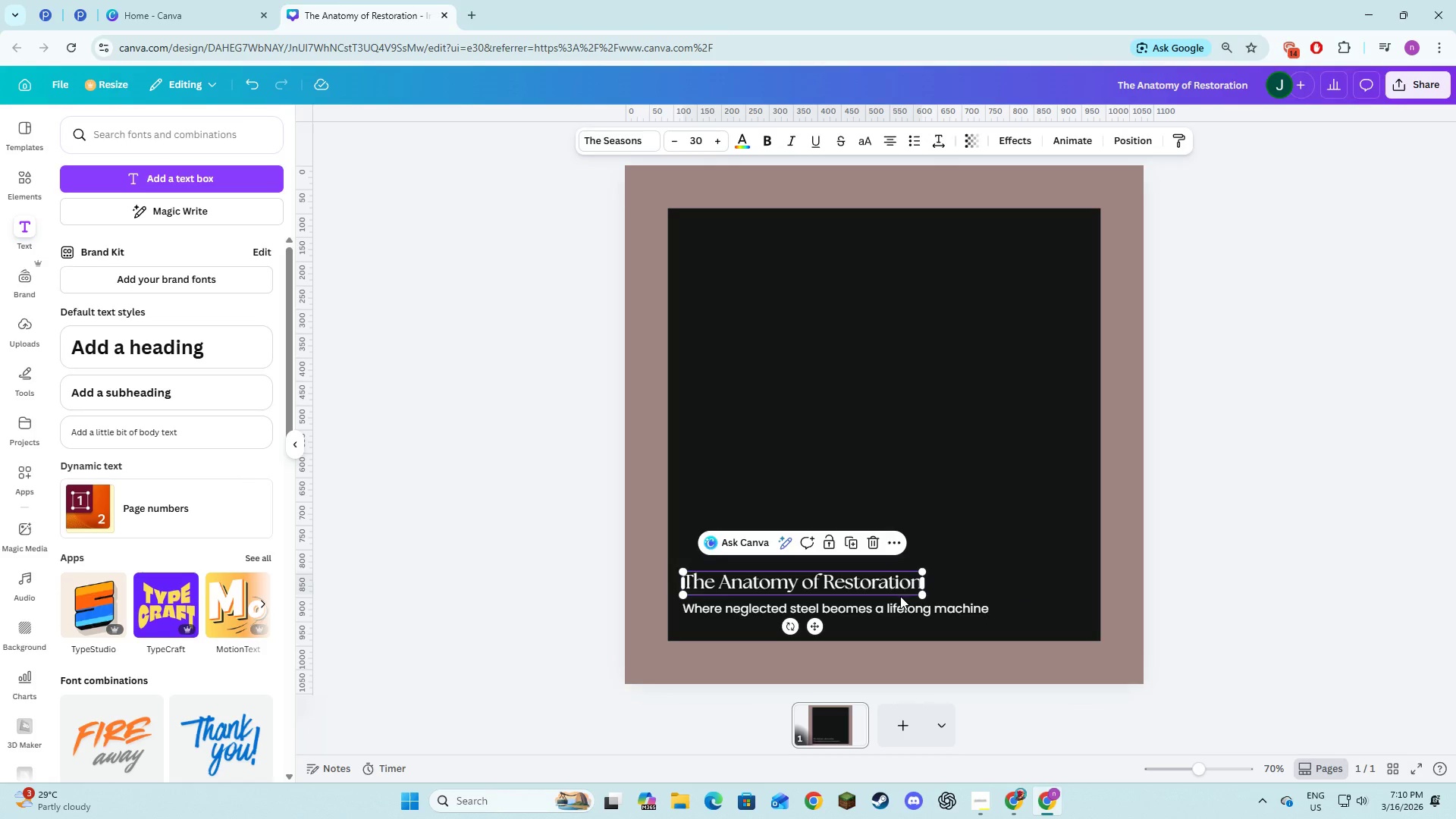 
left_click([871, 615])
 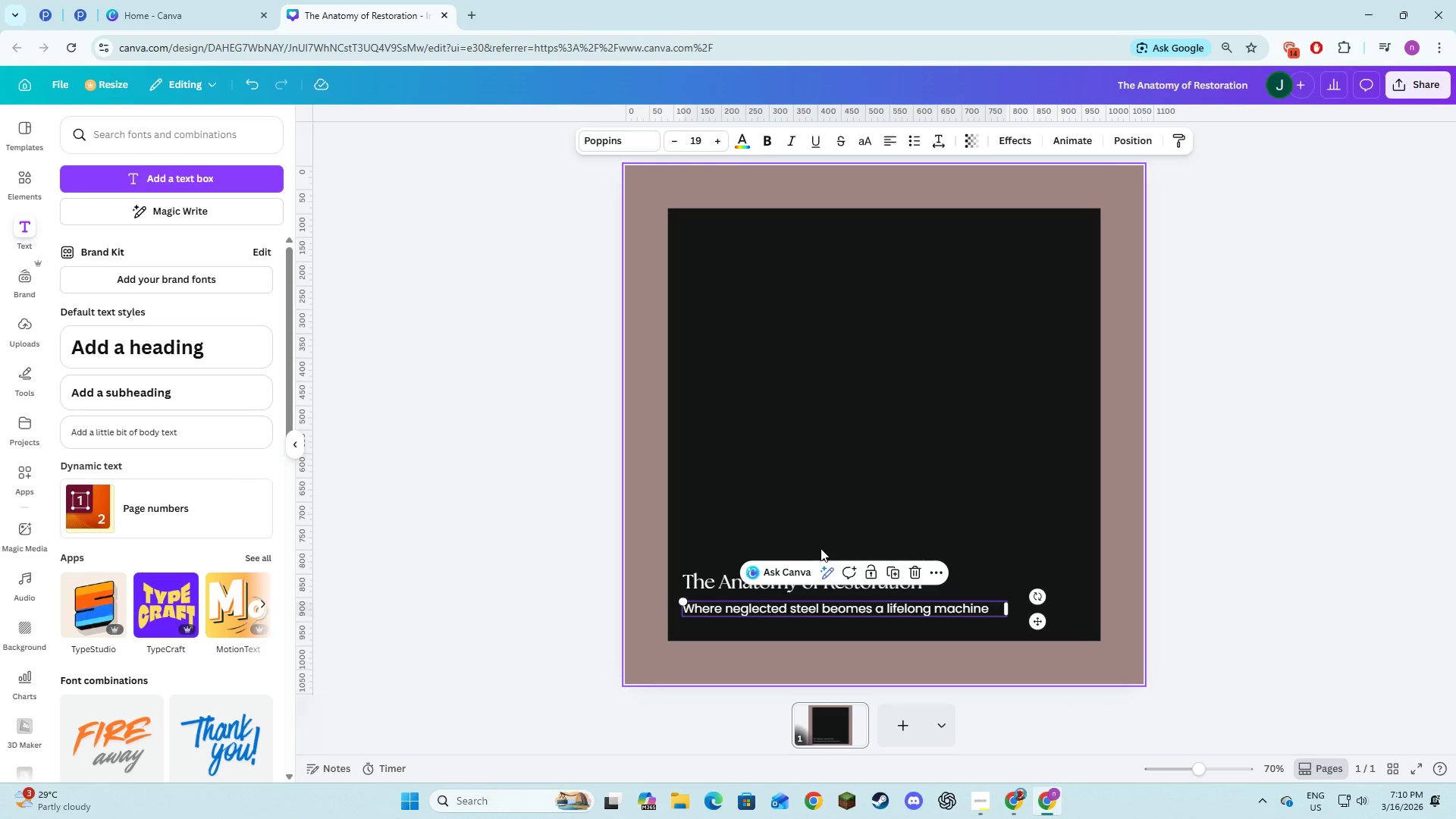 
wait(5.84)
 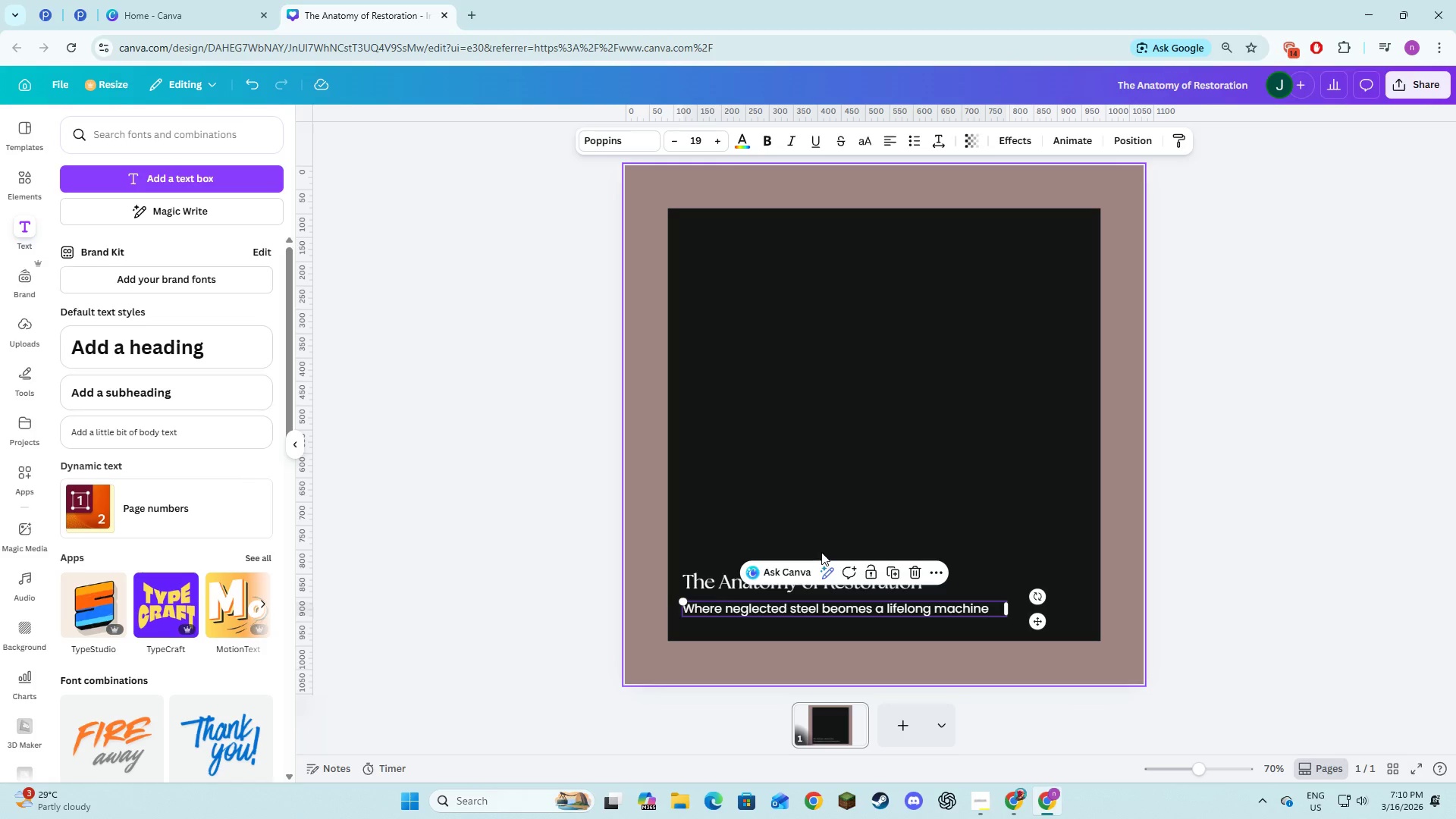 
left_click([710, 577])
 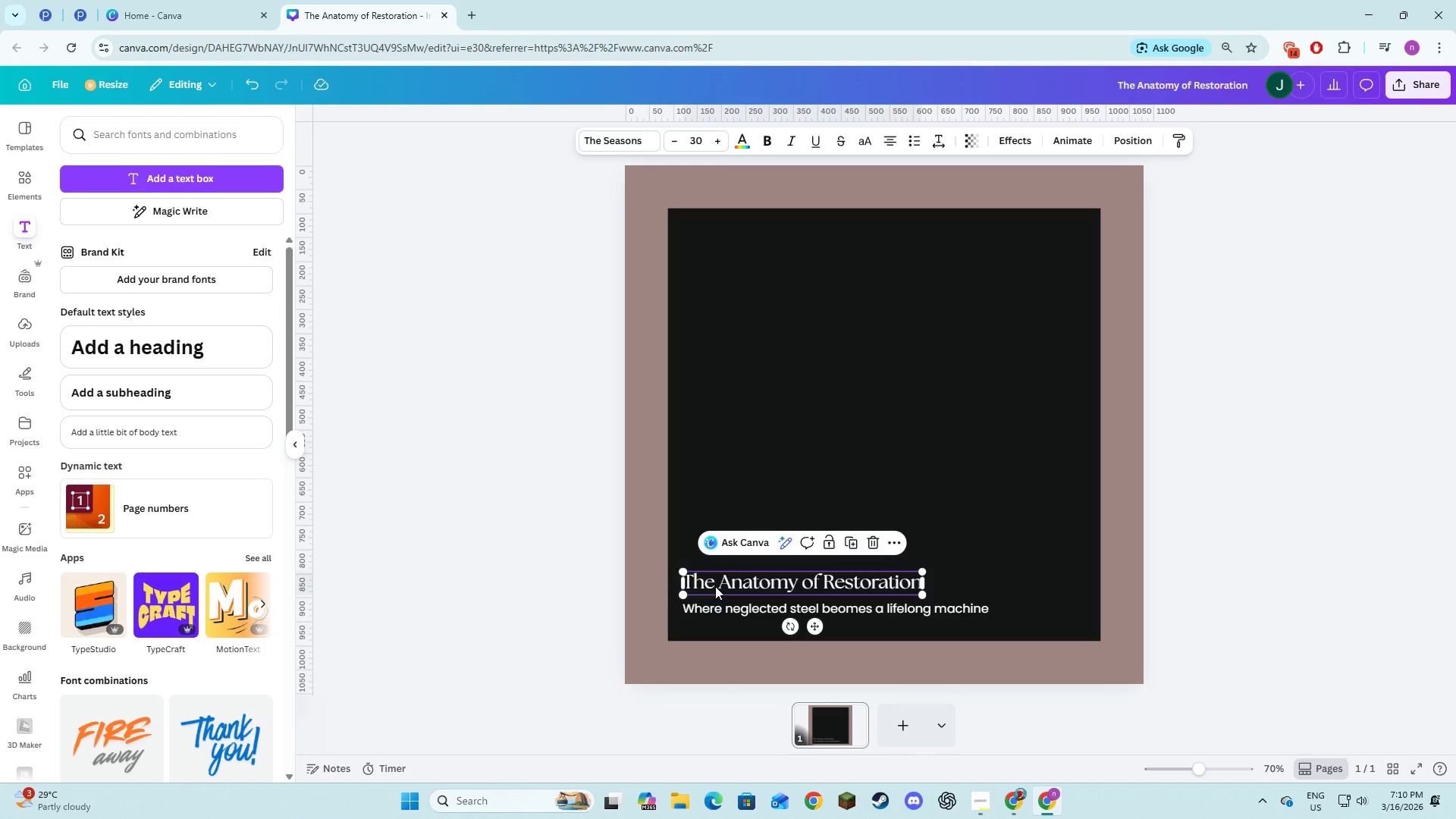 
left_click_drag(start_coordinate=[717, 587], to_coordinate=[752, 588])
 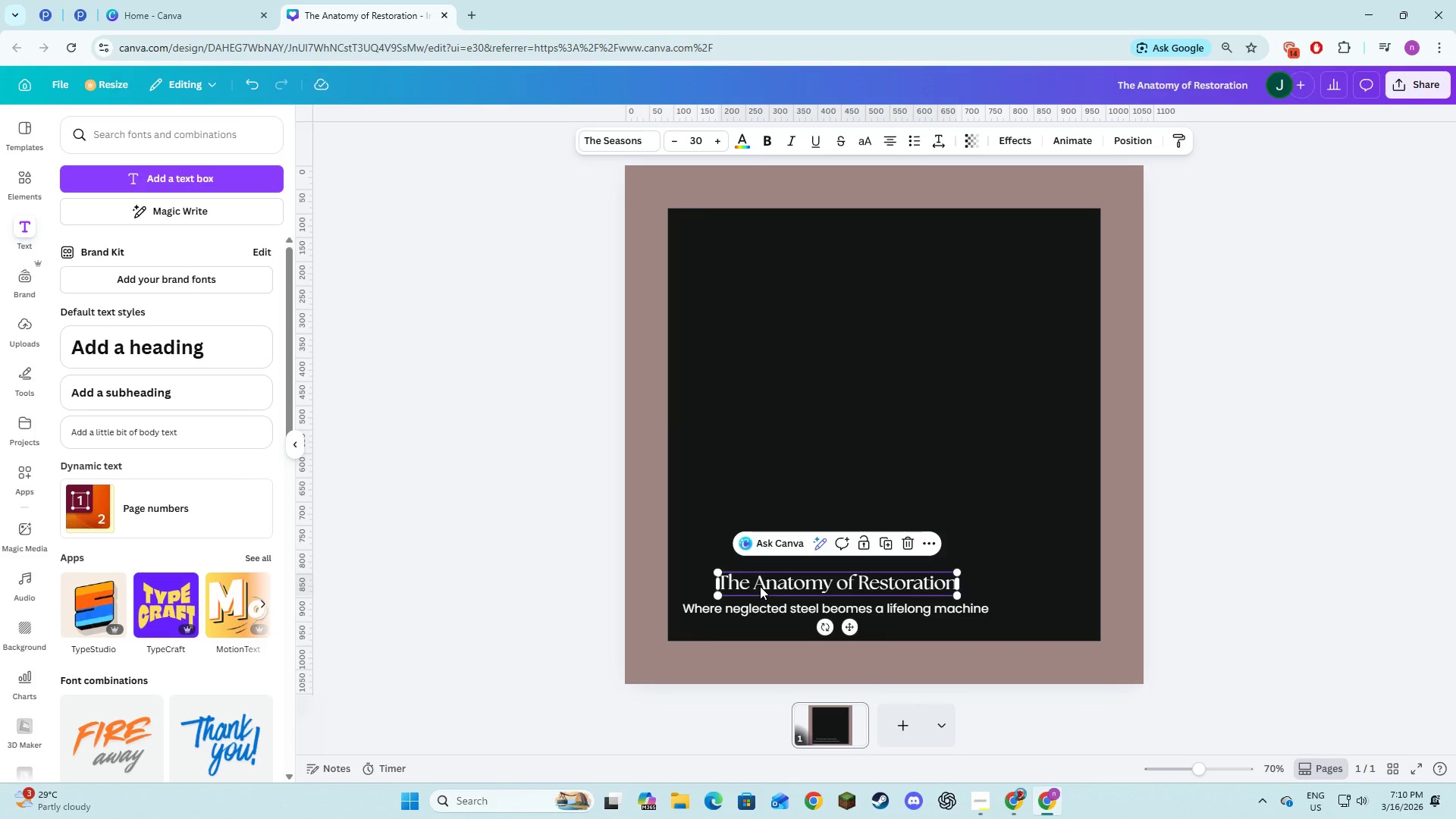 
left_click_drag(start_coordinate=[760, 586], to_coordinate=[760, 582])
 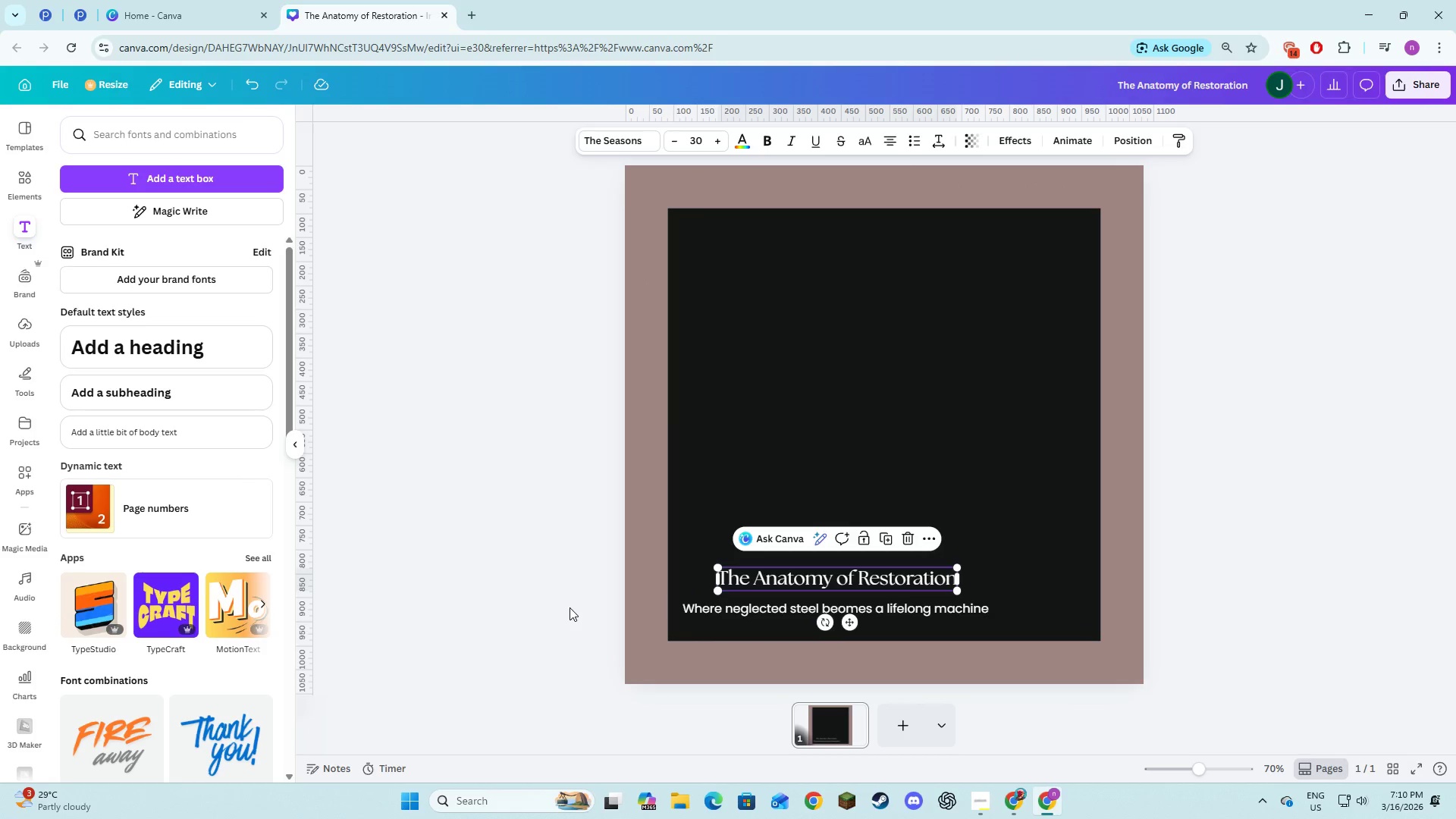 
left_click([570, 607])
 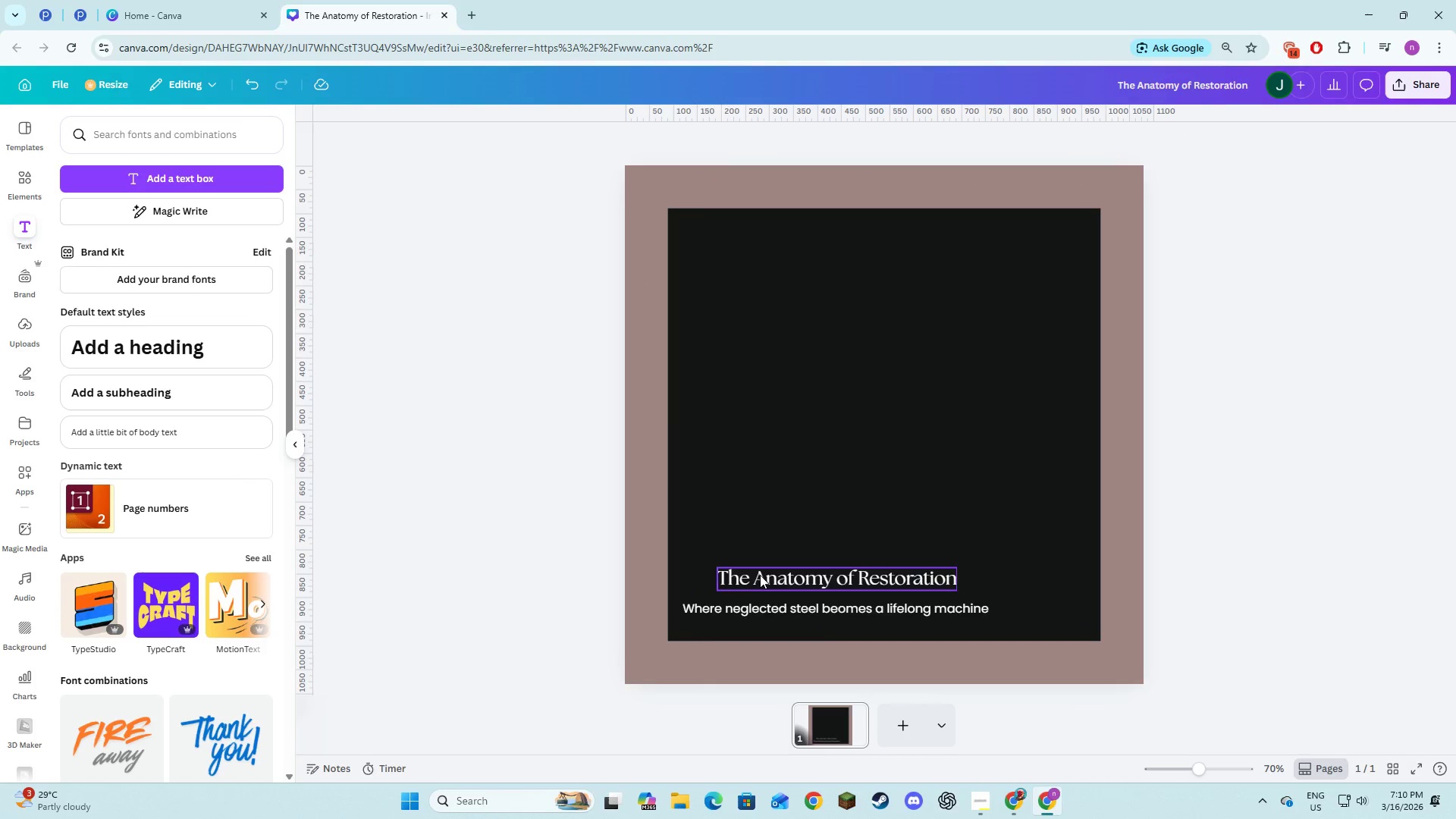 
left_click([760, 575])
 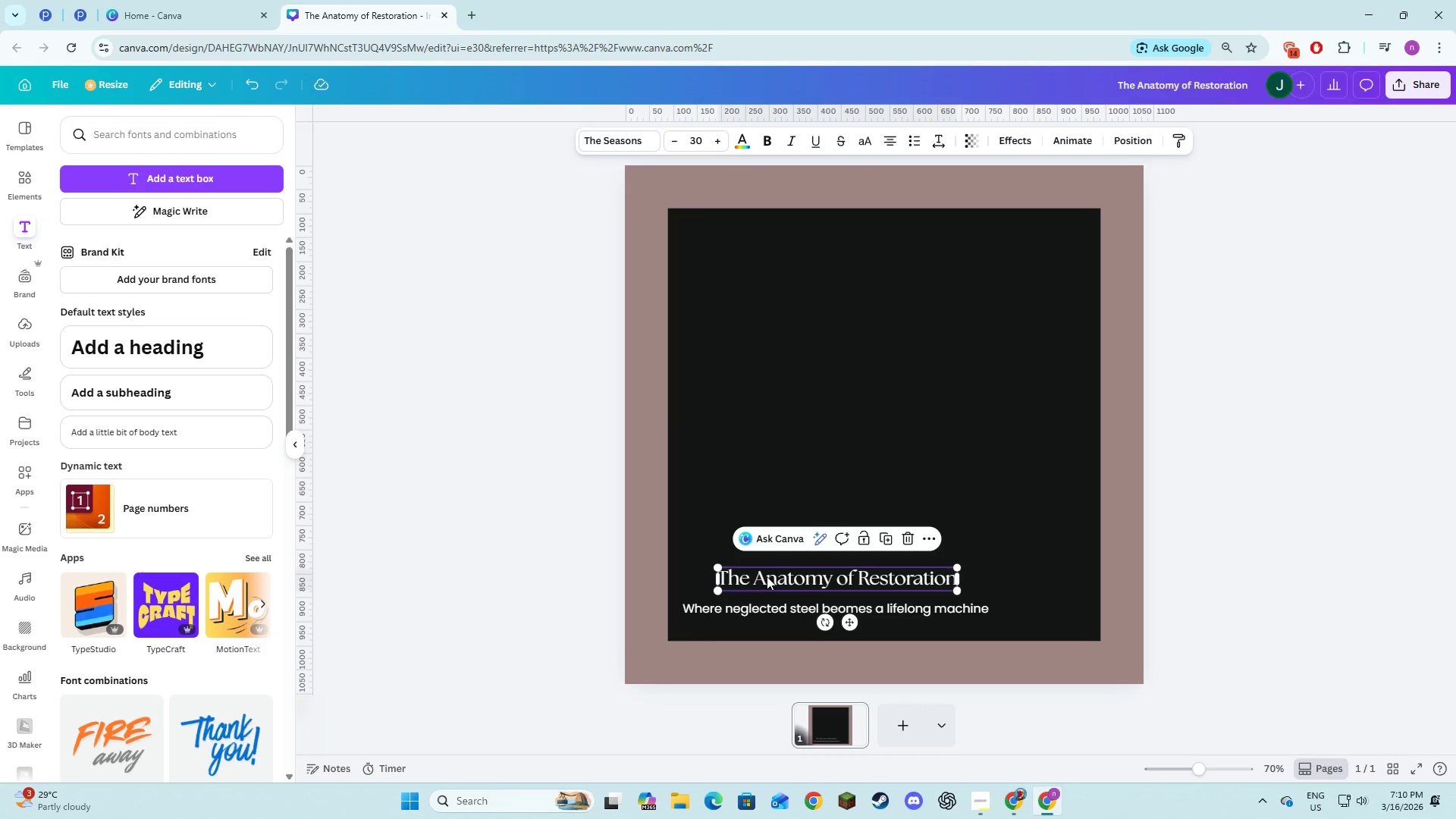 
left_click_drag(start_coordinate=[766, 576], to_coordinate=[769, 583])
 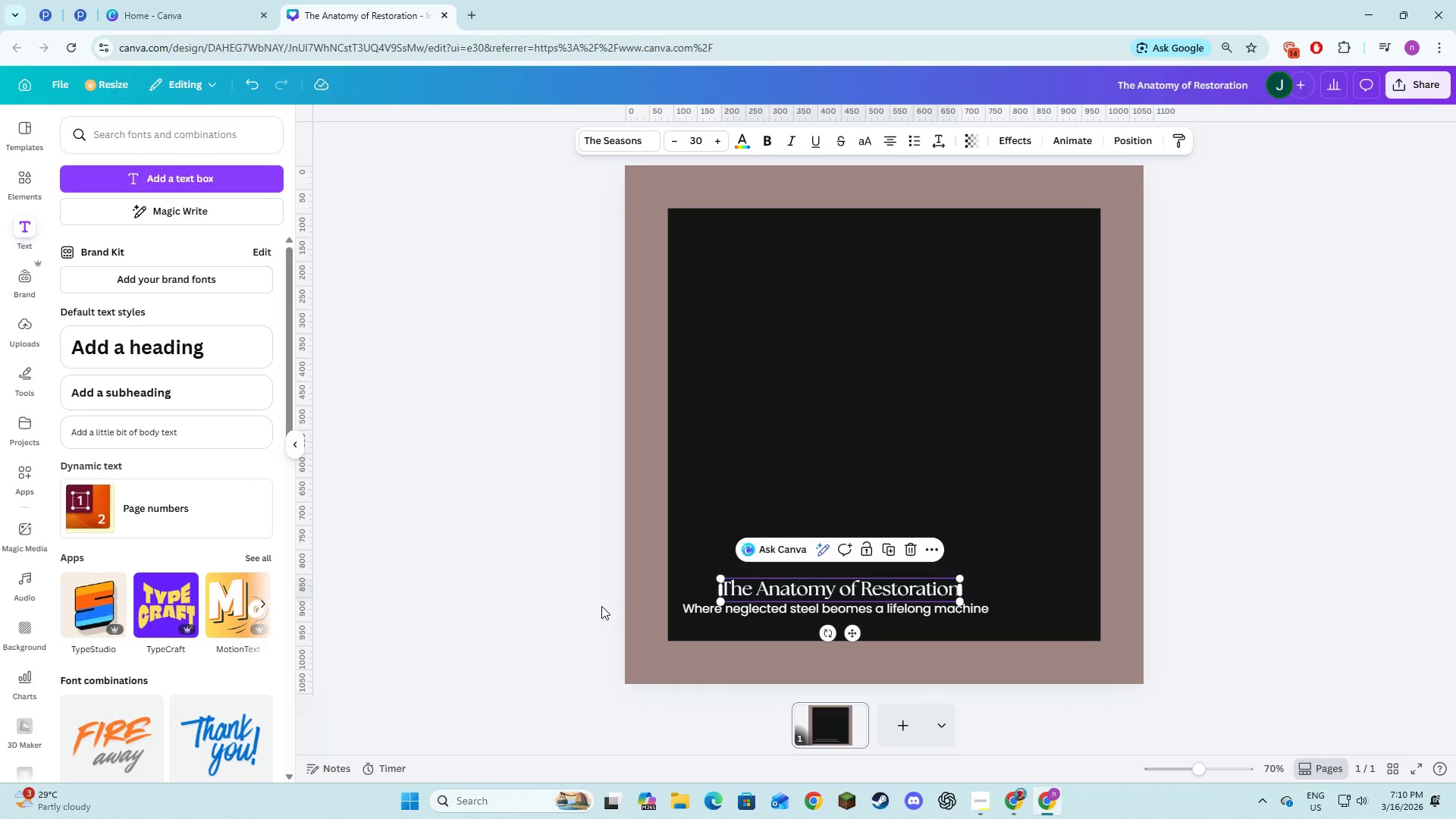 
left_click([601, 606])
 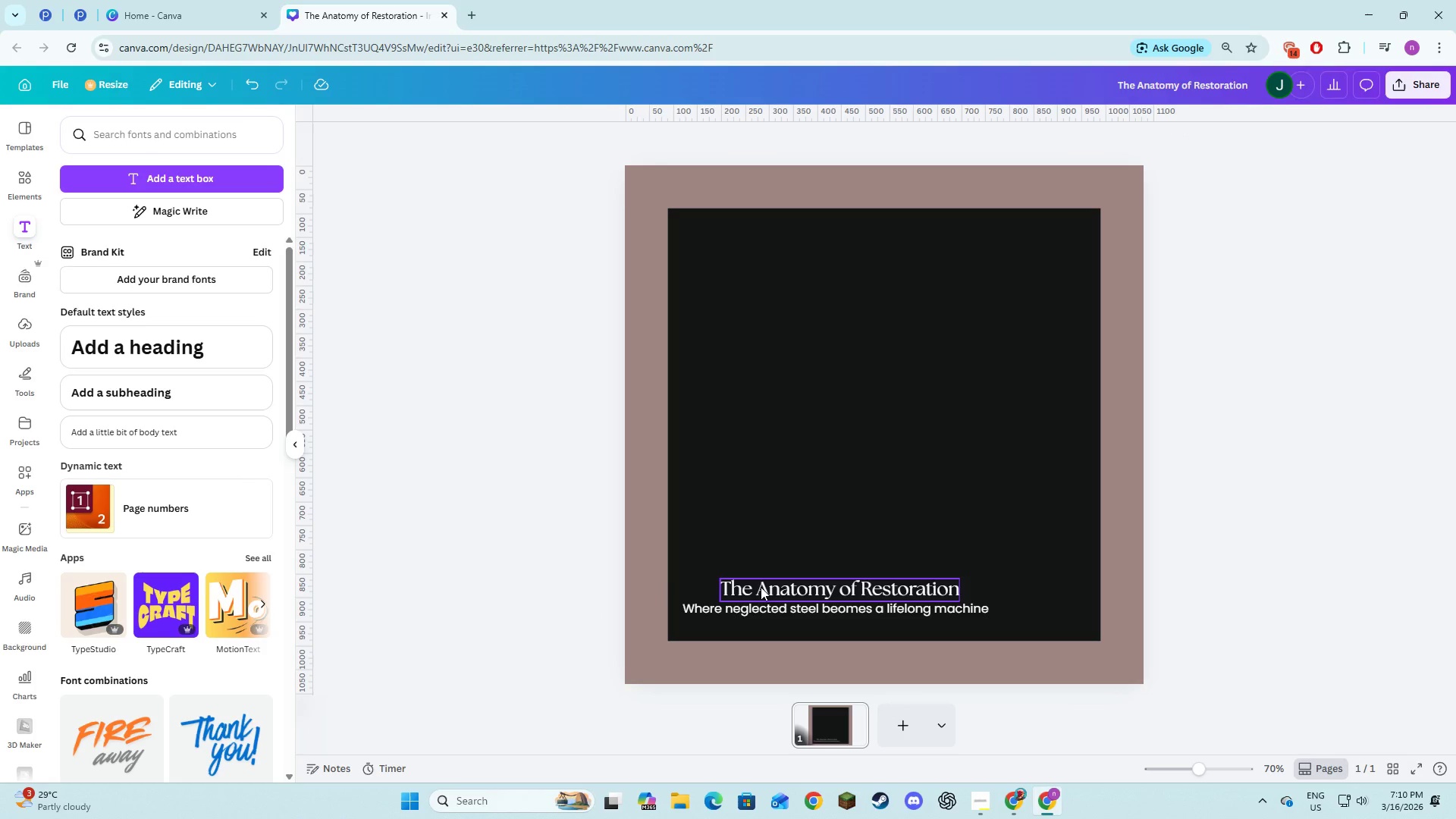 
left_click([777, 582])
 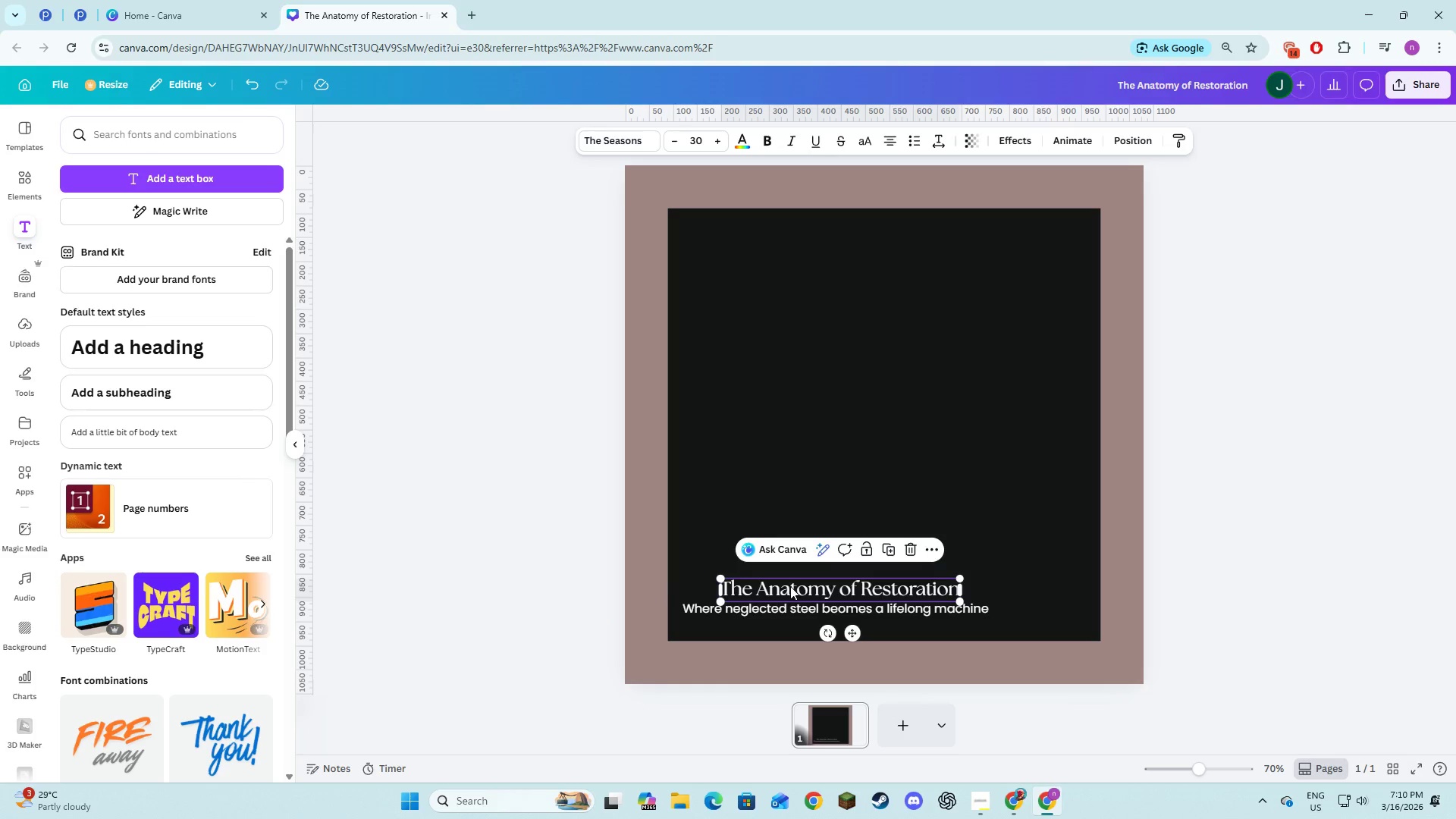 
left_click_drag(start_coordinate=[789, 586], to_coordinate=[789, 582])
 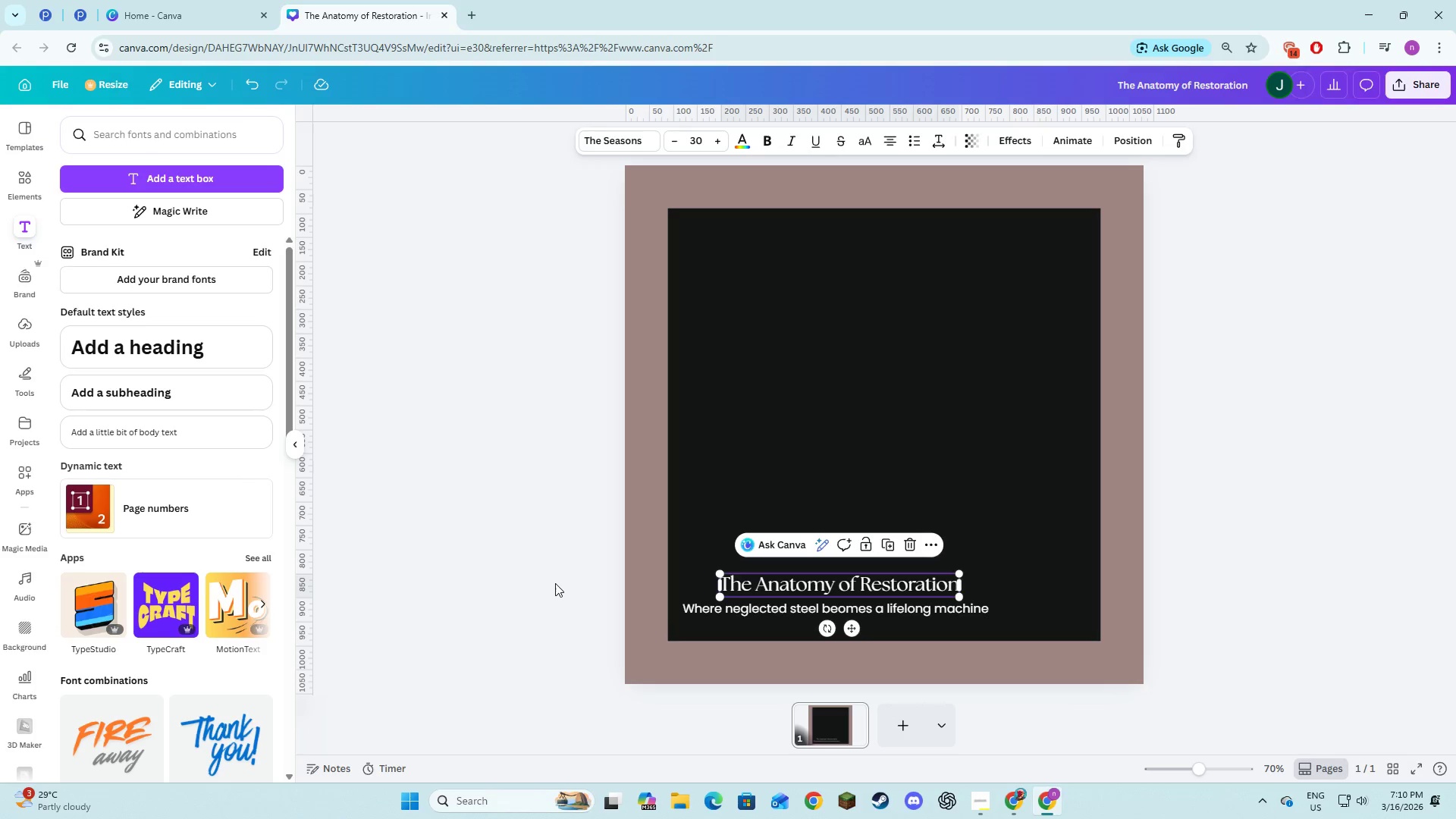 
left_click([554, 583])
 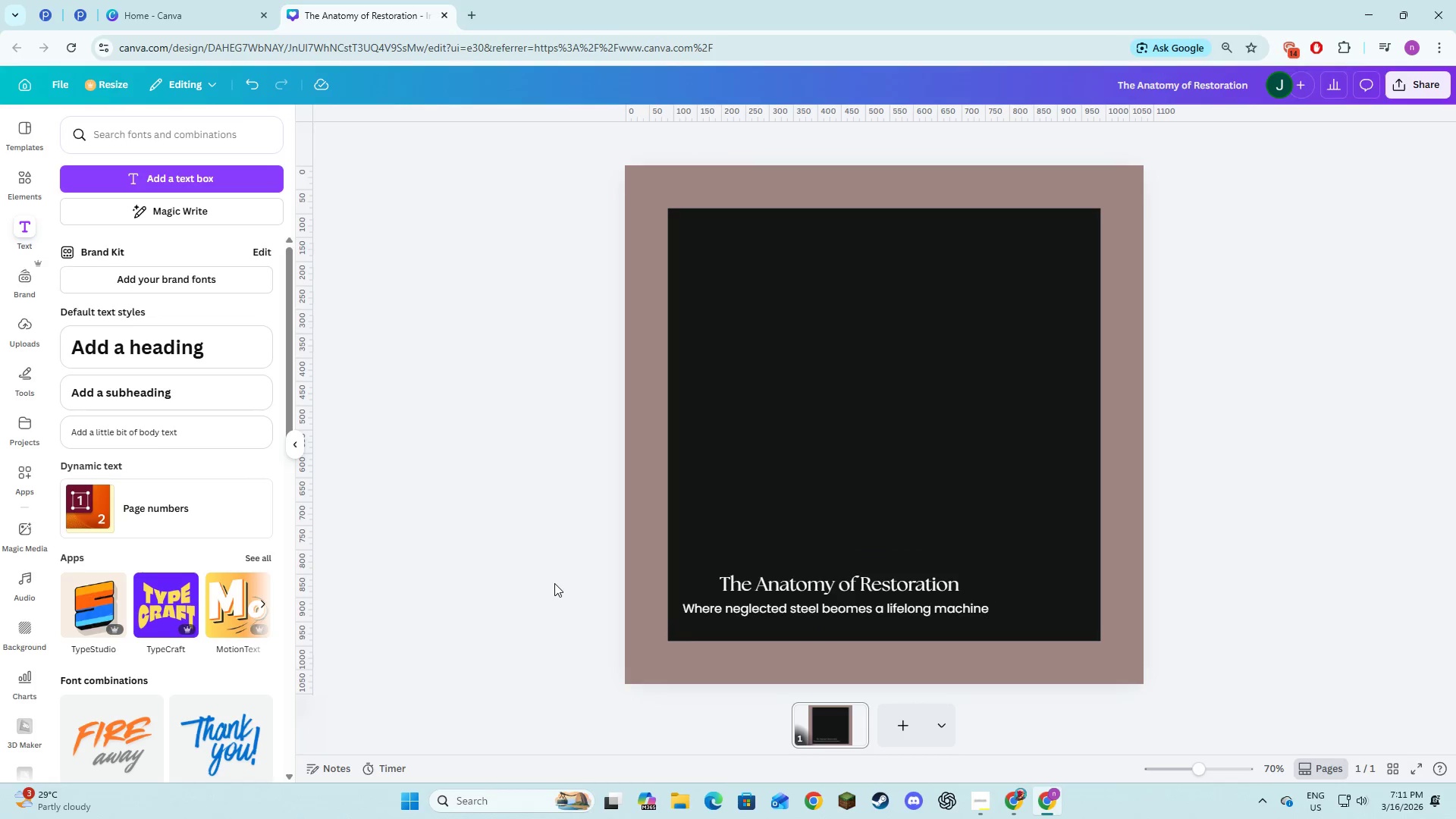 
wait(13.25)
 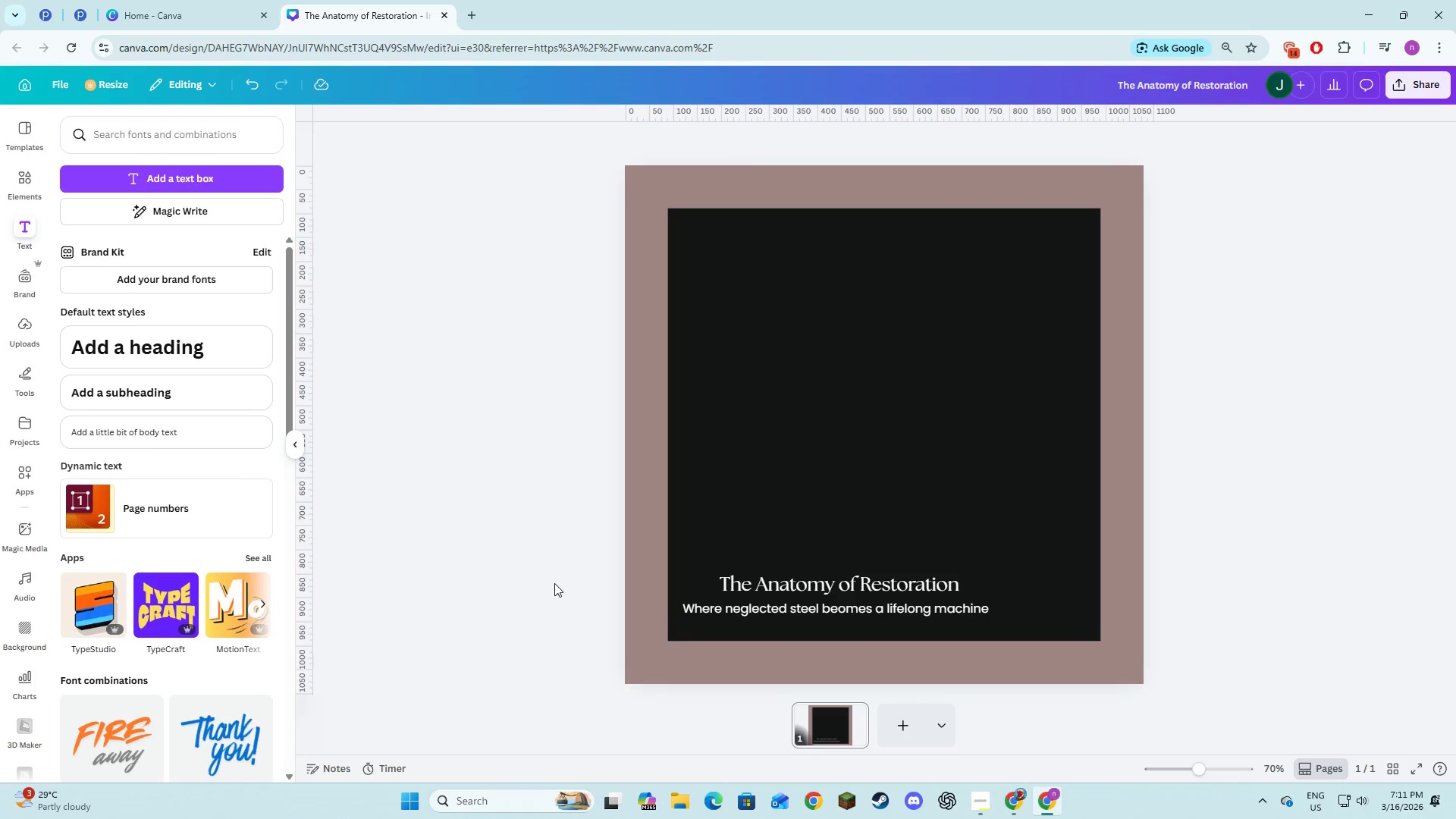 
left_click([33, 181])
 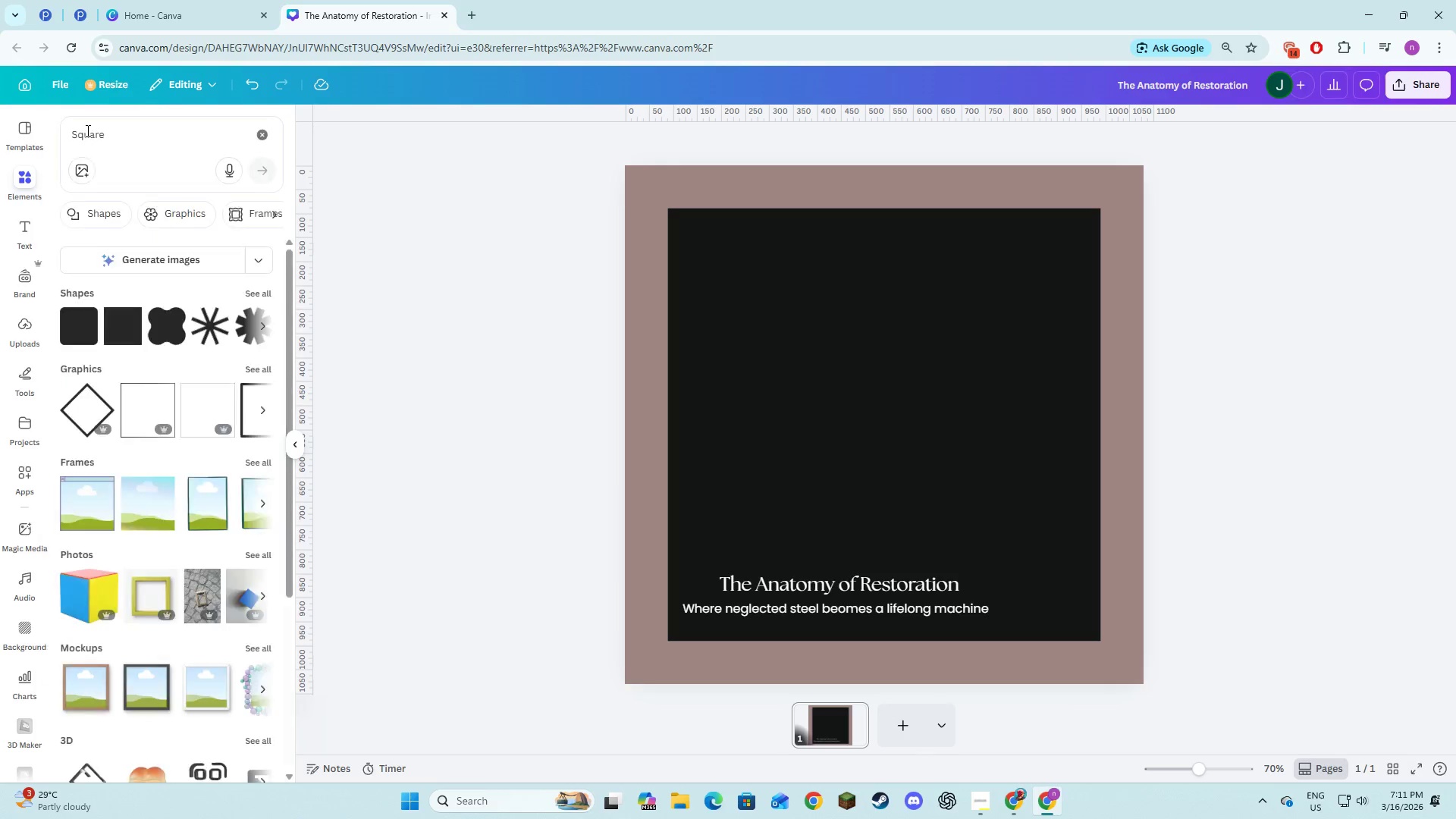 
left_click([86, 130])
 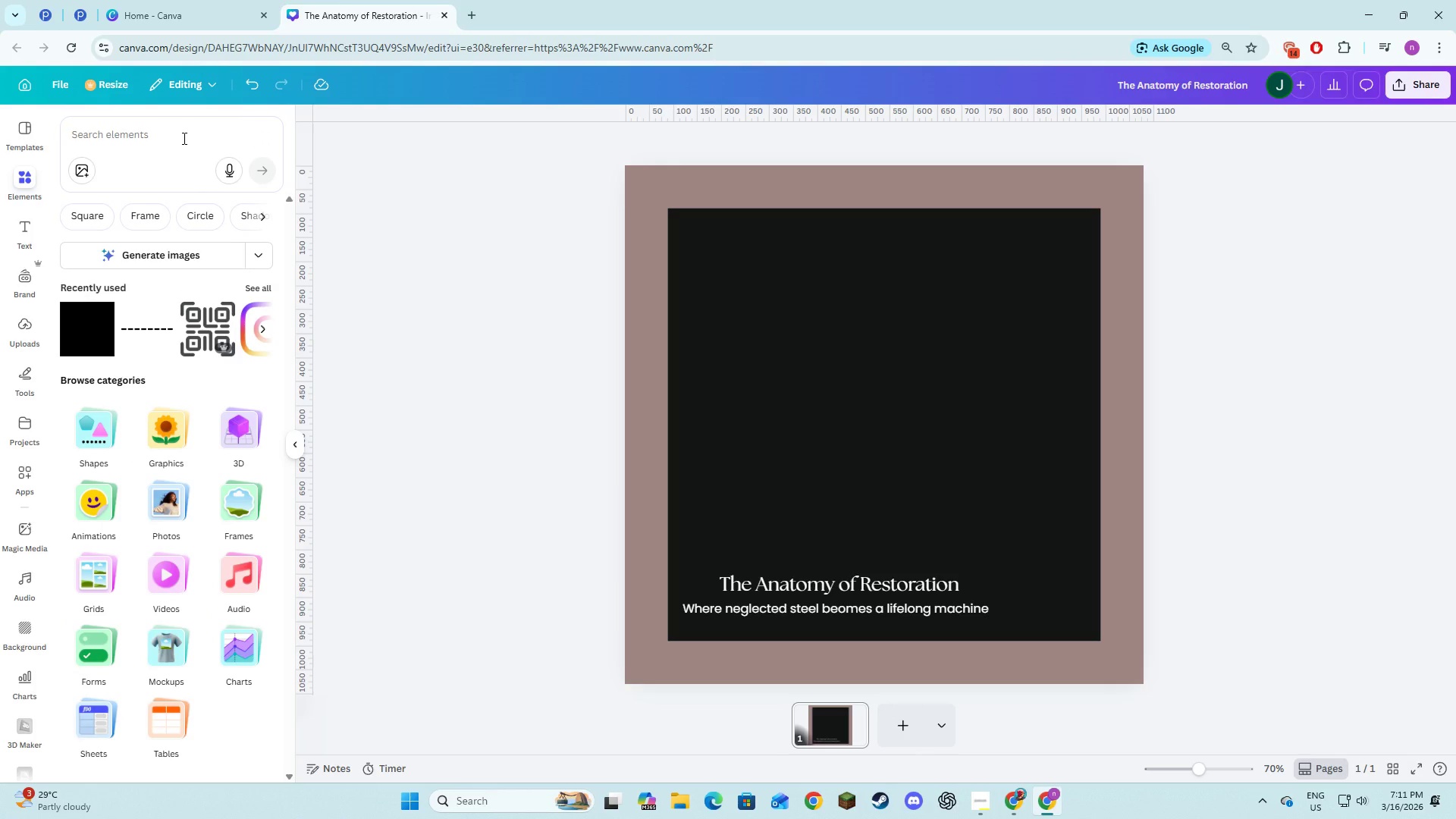 
left_click([173, 140])
 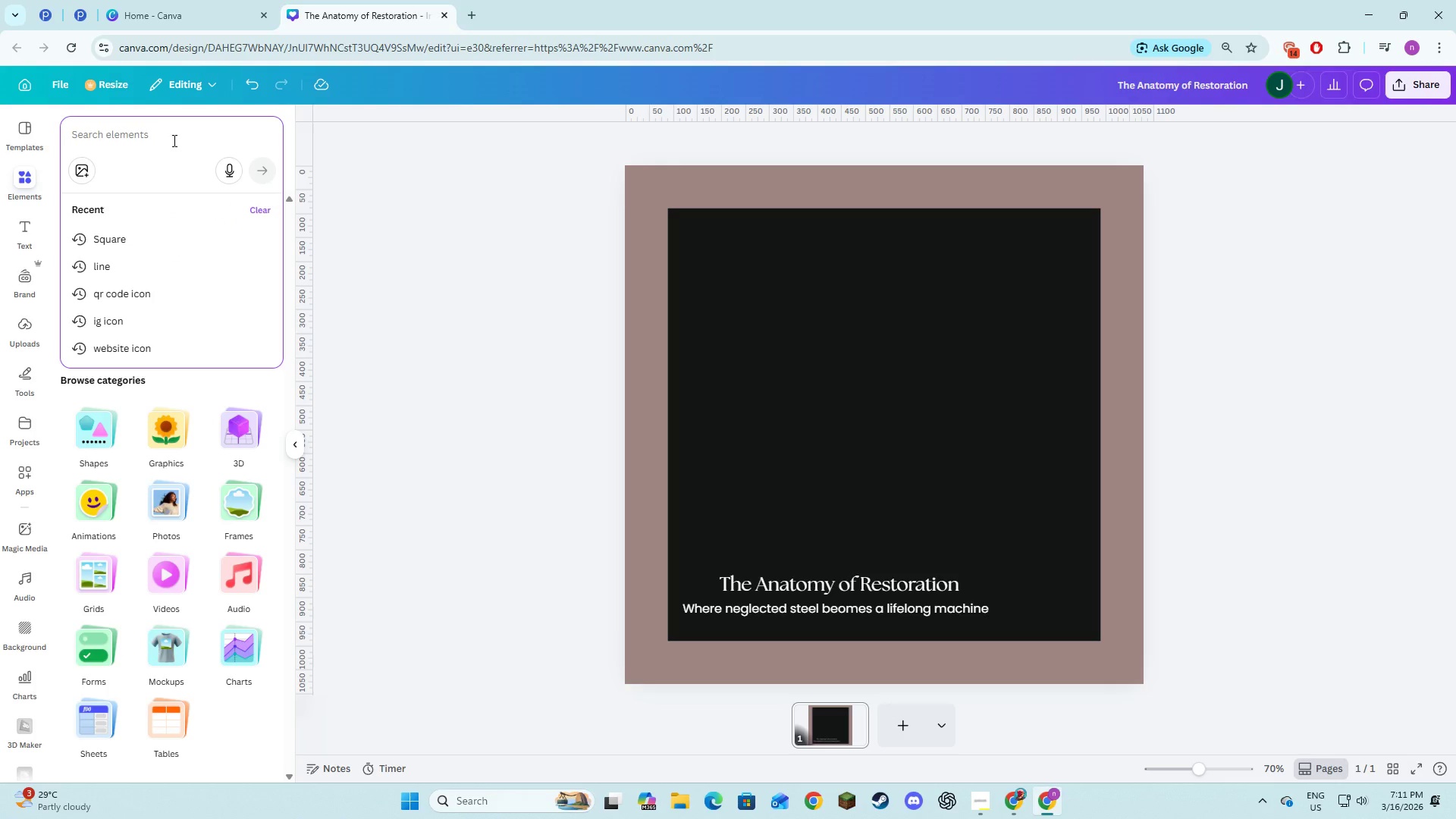 
type(RUsted frame p)
key(Backspace)
type(of bike closeup)
 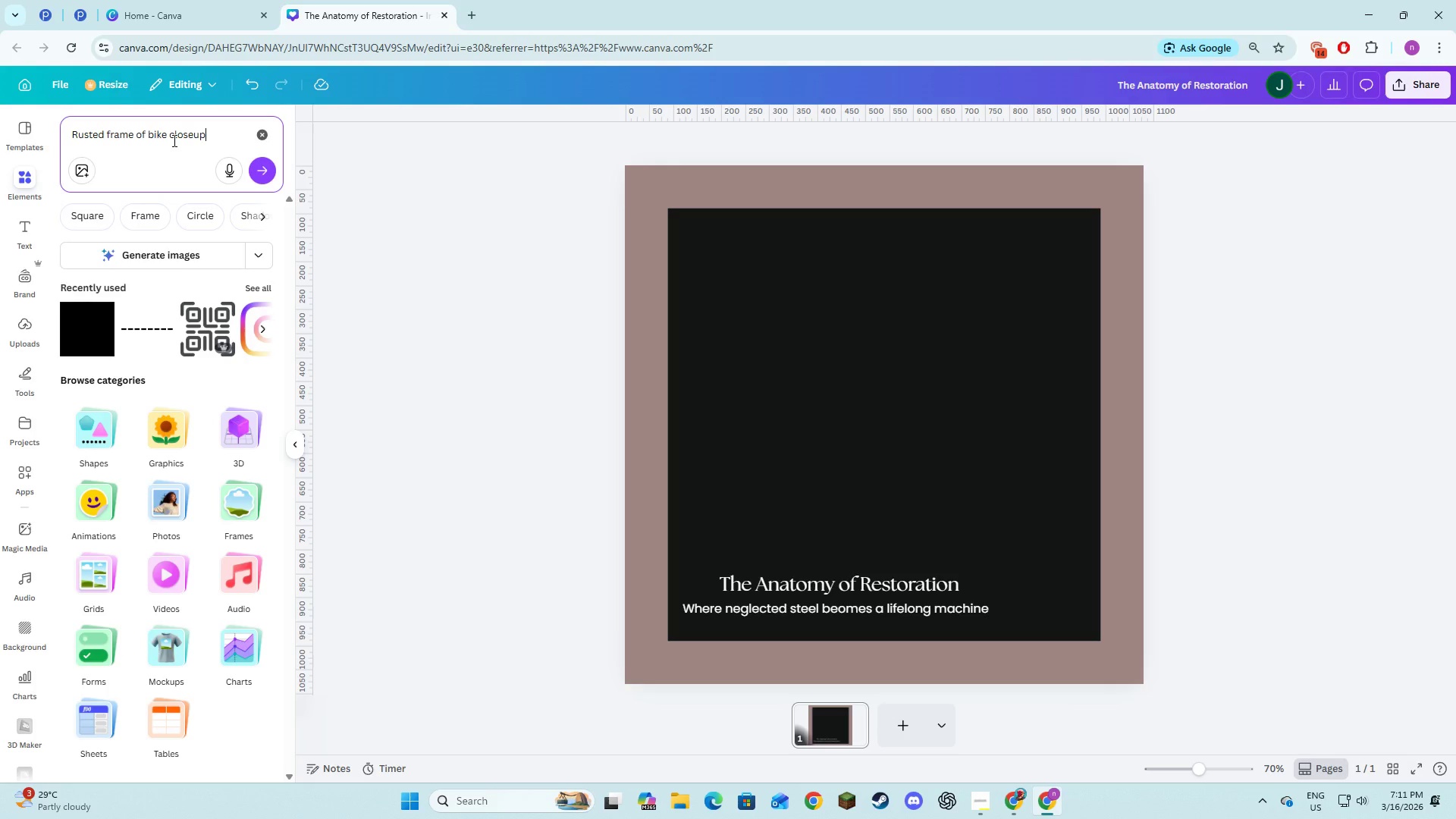 
key(Enter)
 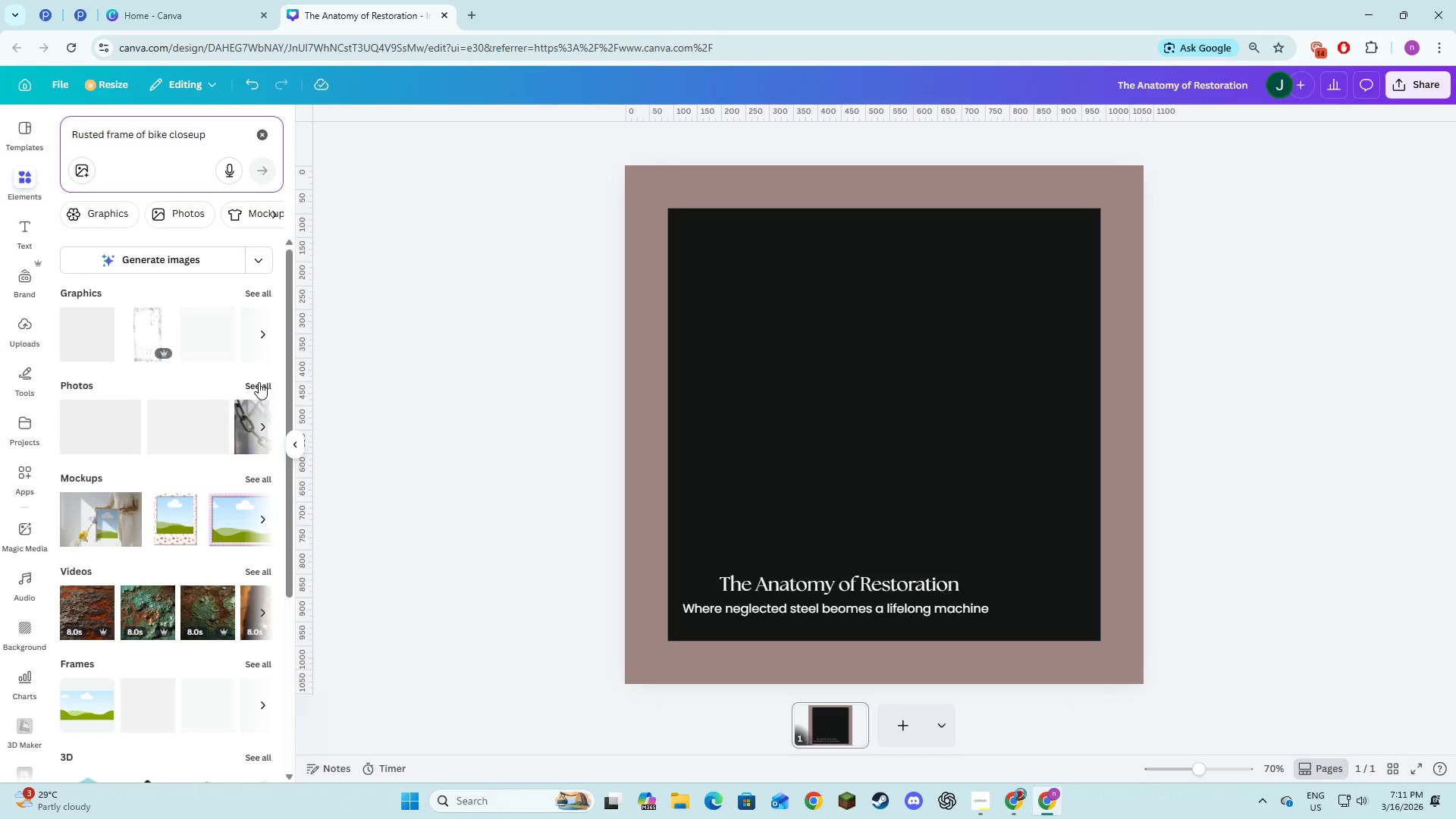 
left_click([259, 382])
 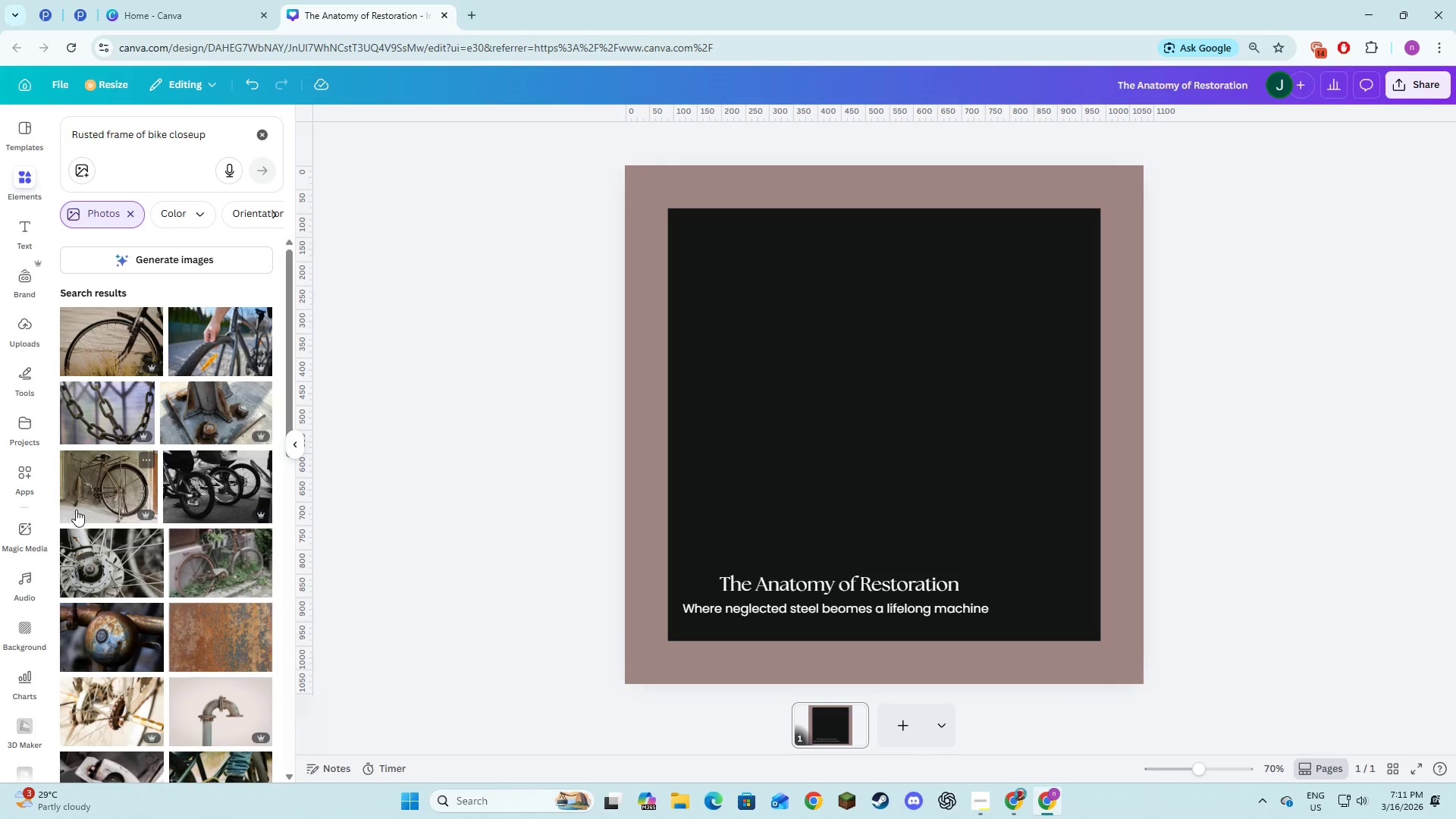 
wait(6.98)
 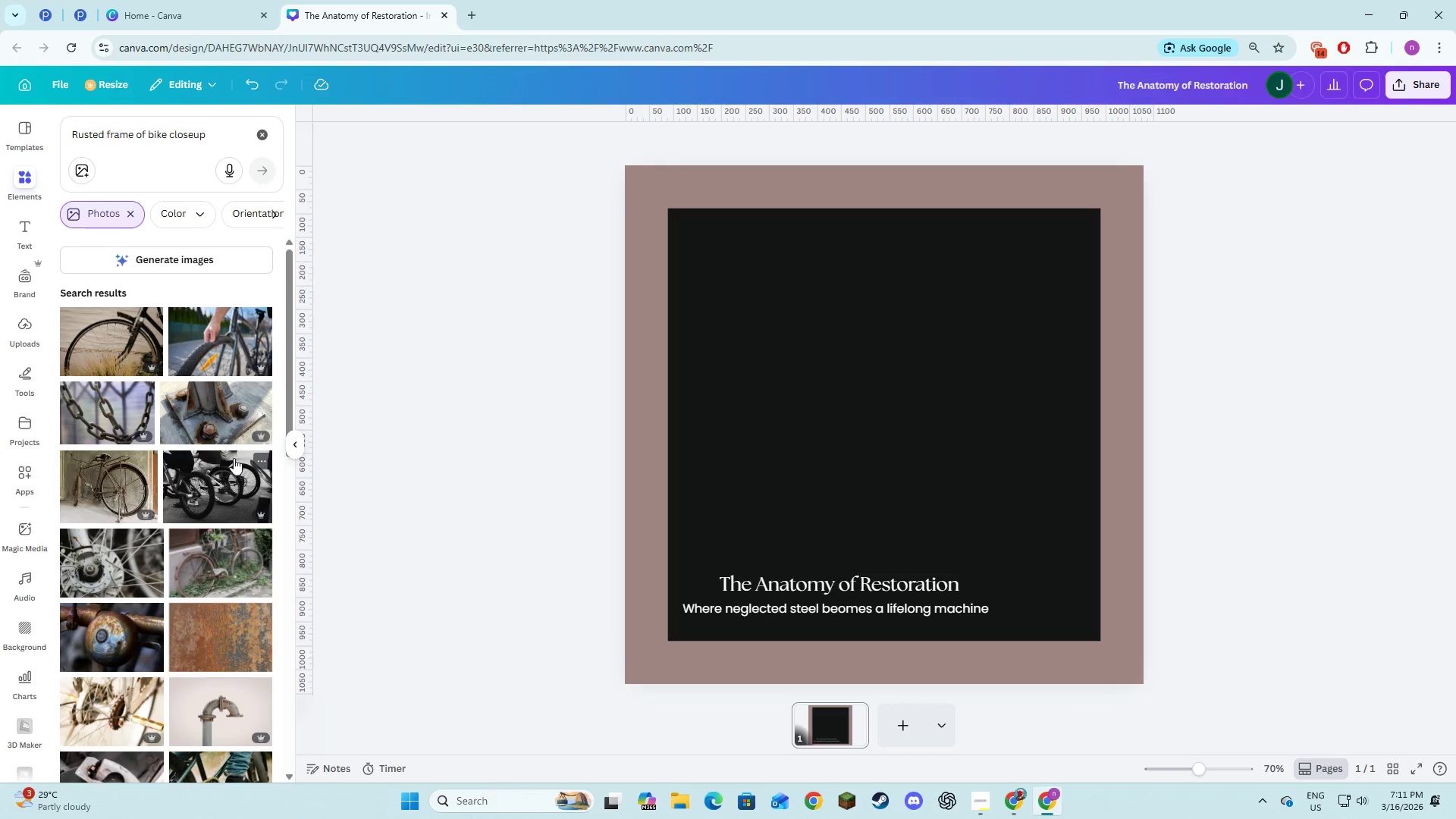 
left_click([466, 0])
 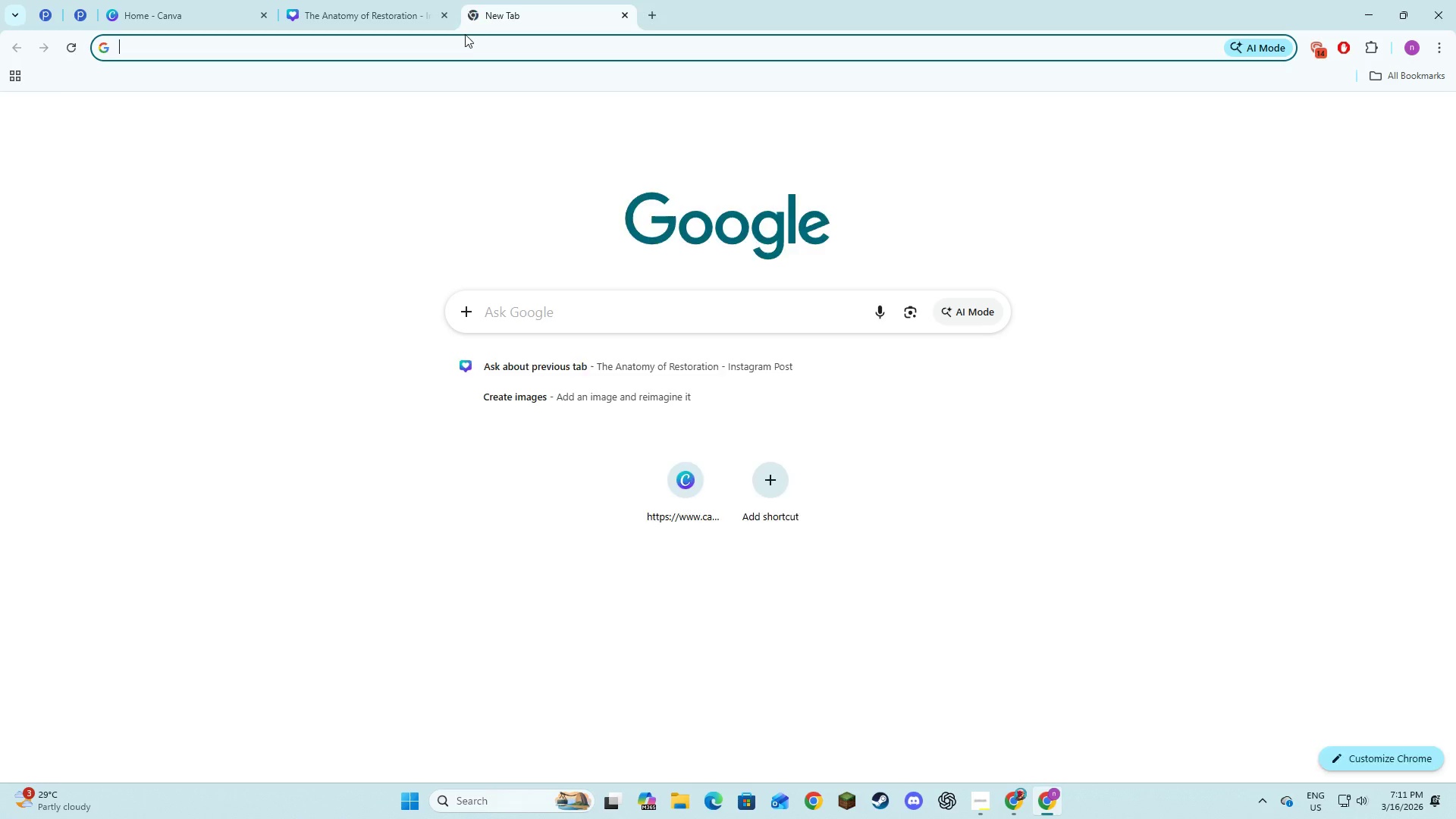 
left_click([465, 41])
 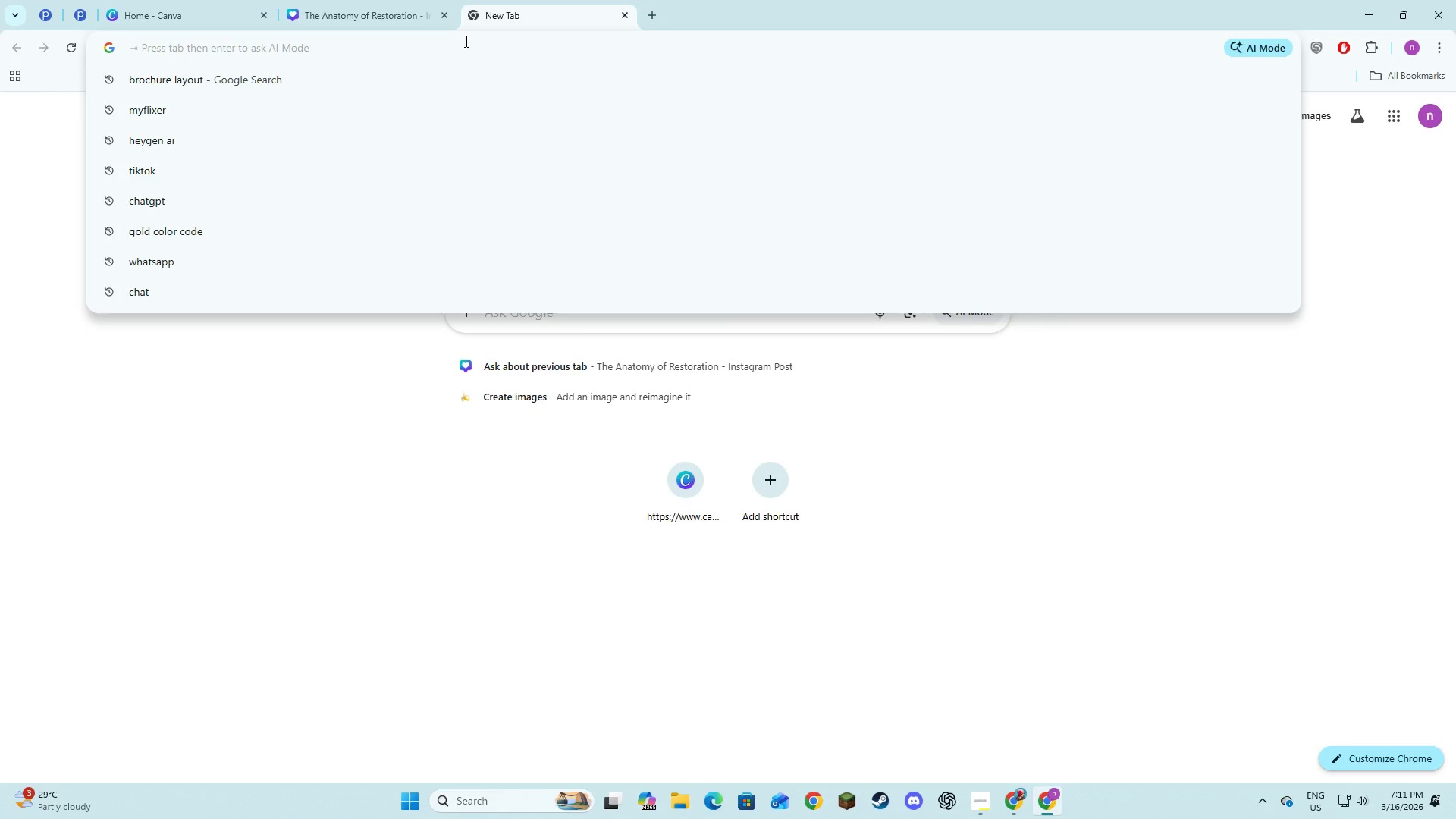 
type(frame ofa )
key(Backspace)
key(Backspace)
type(  a)
key(Backspace)
key(Backspace)
type(a bike)
 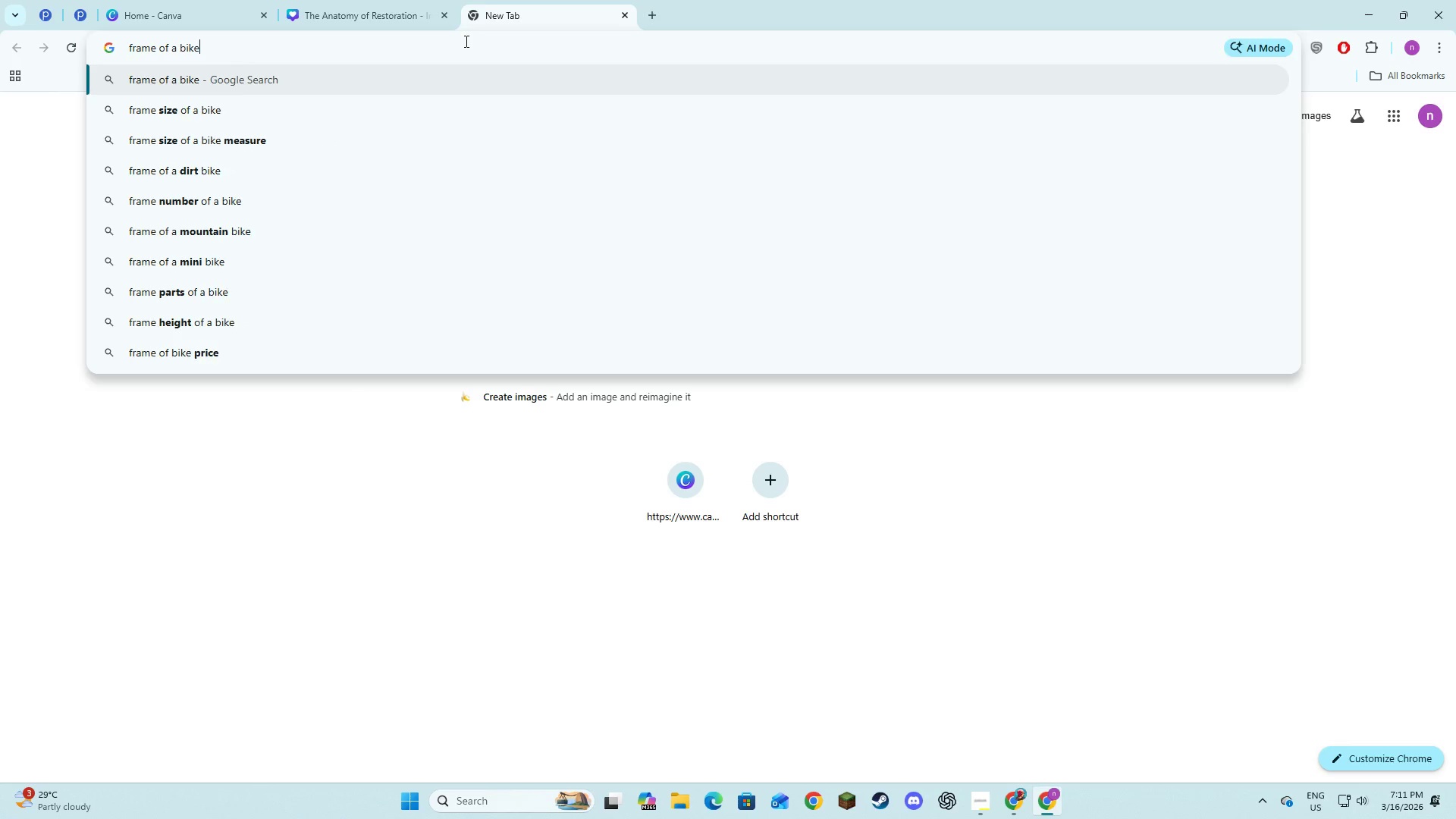 
key(Enter)
 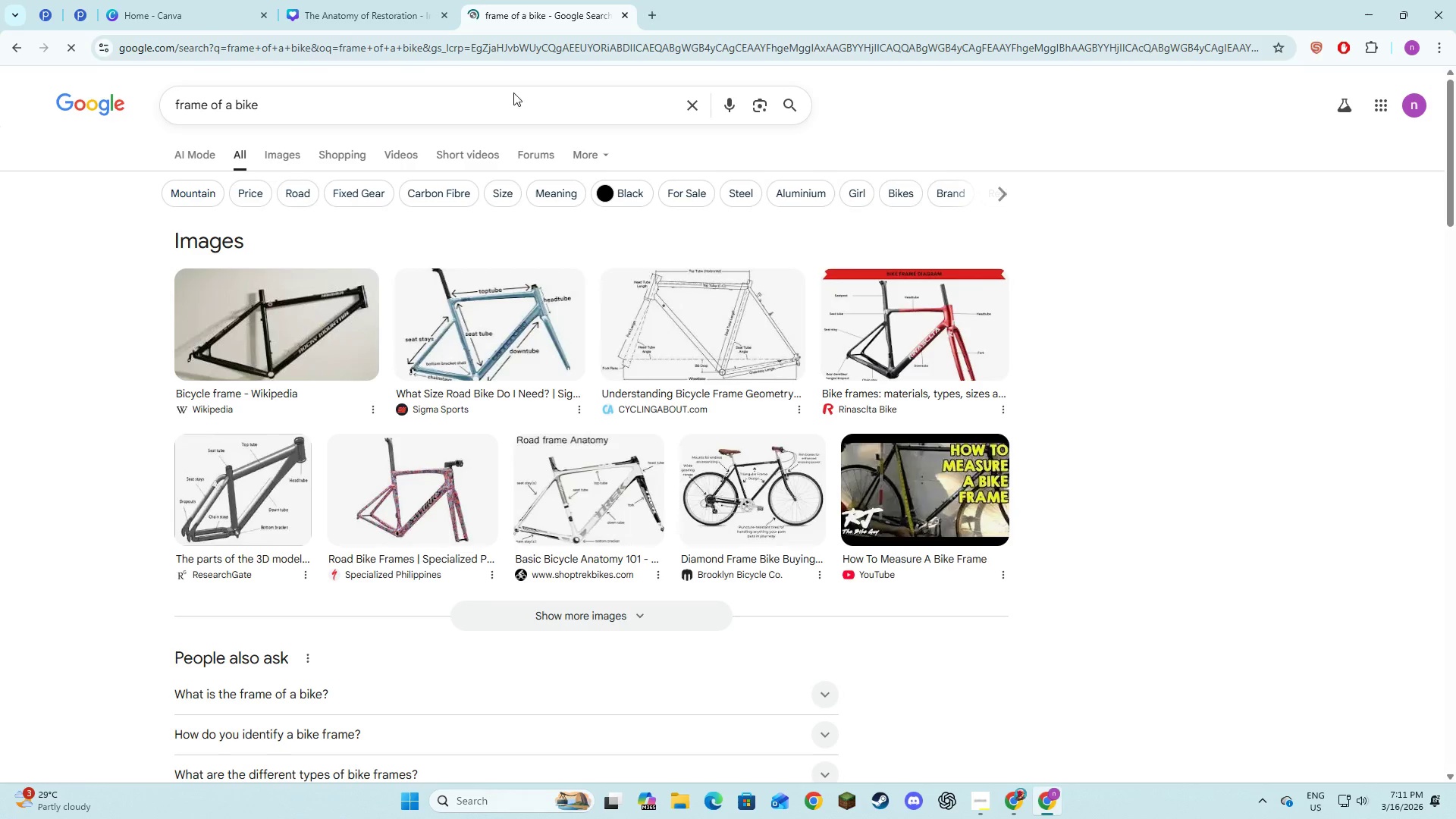 
left_click([382, 0])
 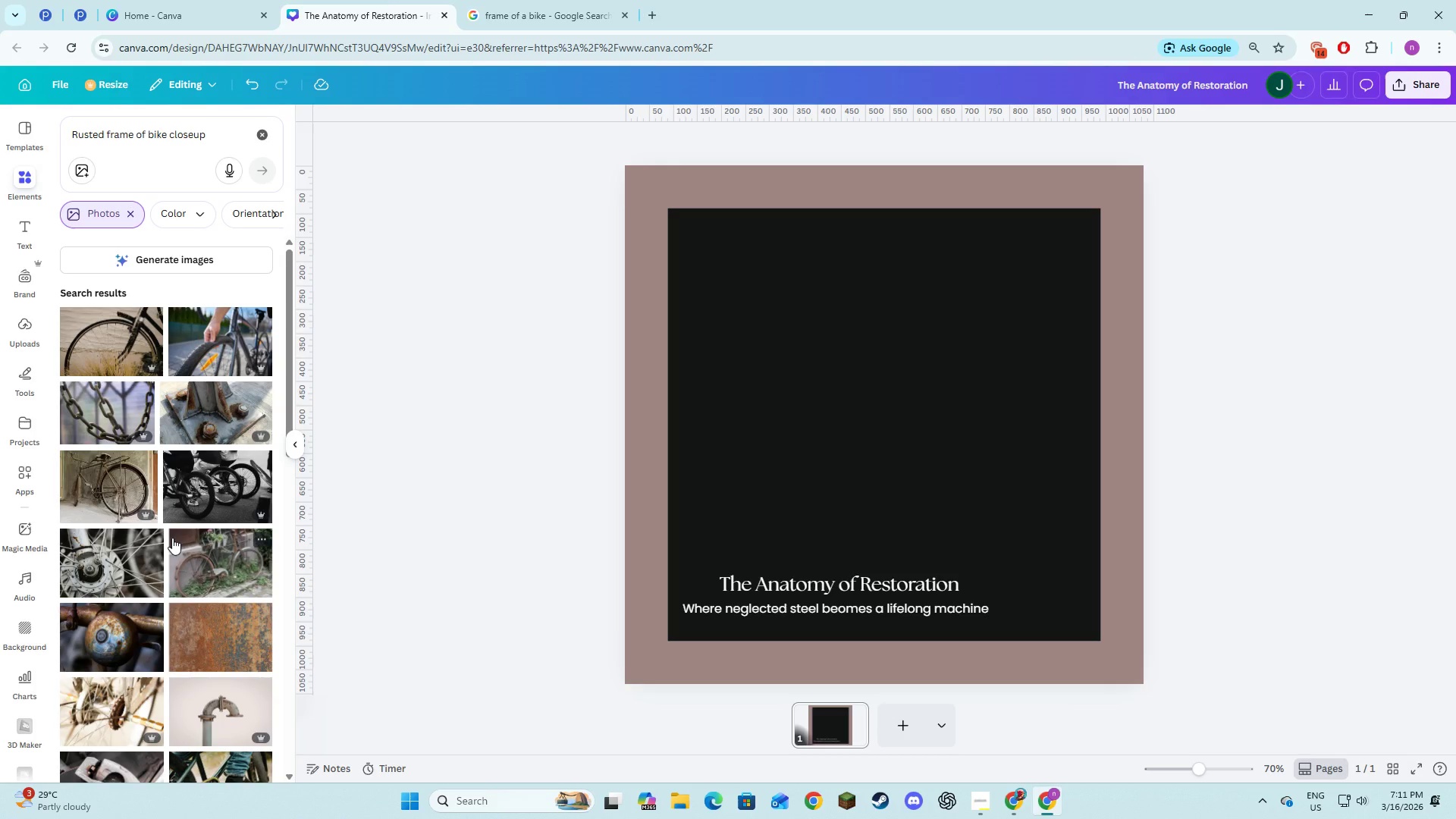 
scroll: coordinate [174, 540], scroll_direction: down, amount: 3.0
 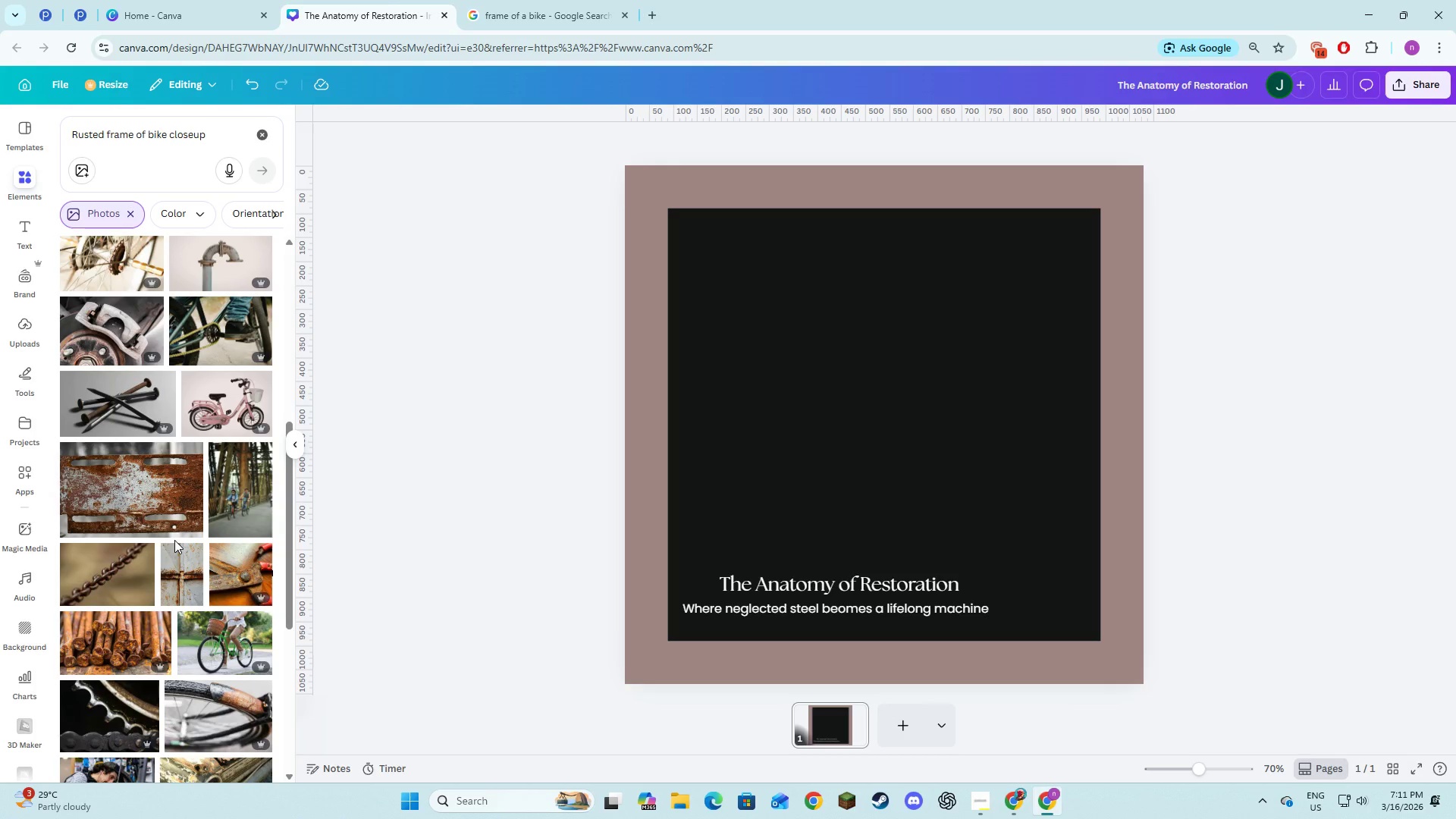 
scroll: coordinate [174, 540], scroll_direction: up, amount: 3.0
 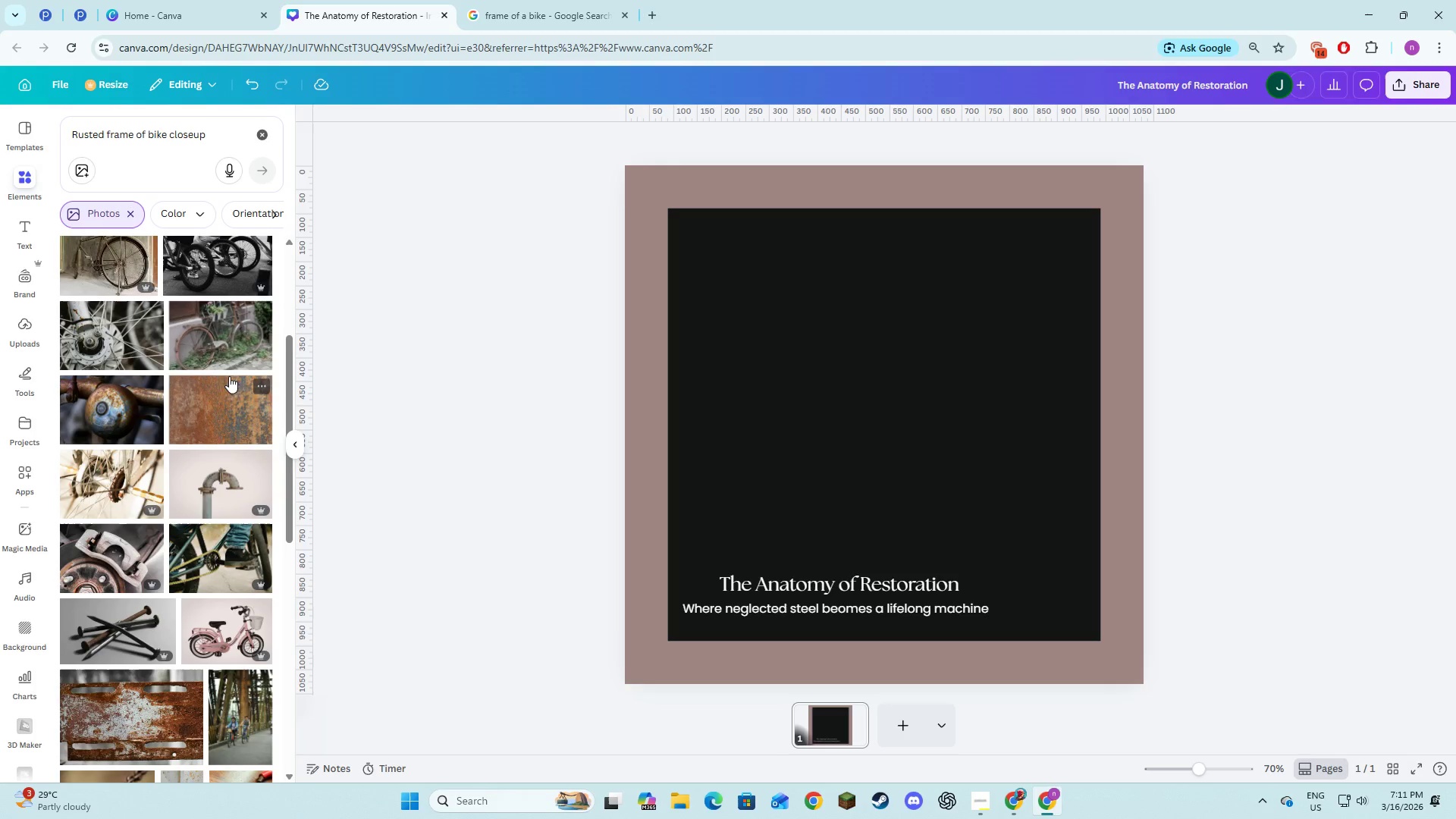 
left_click([228, 344])
 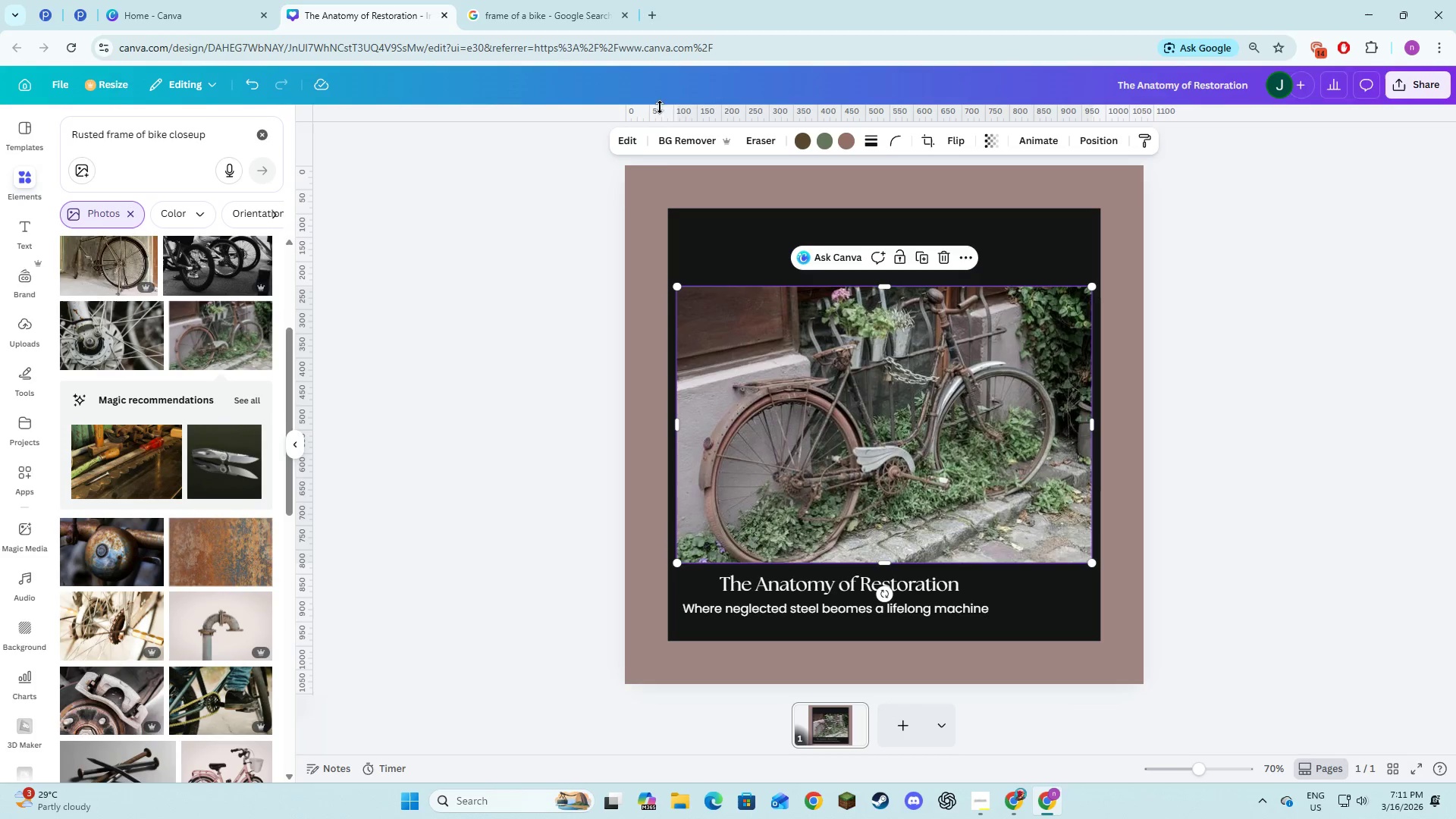 
left_click([675, 147])
 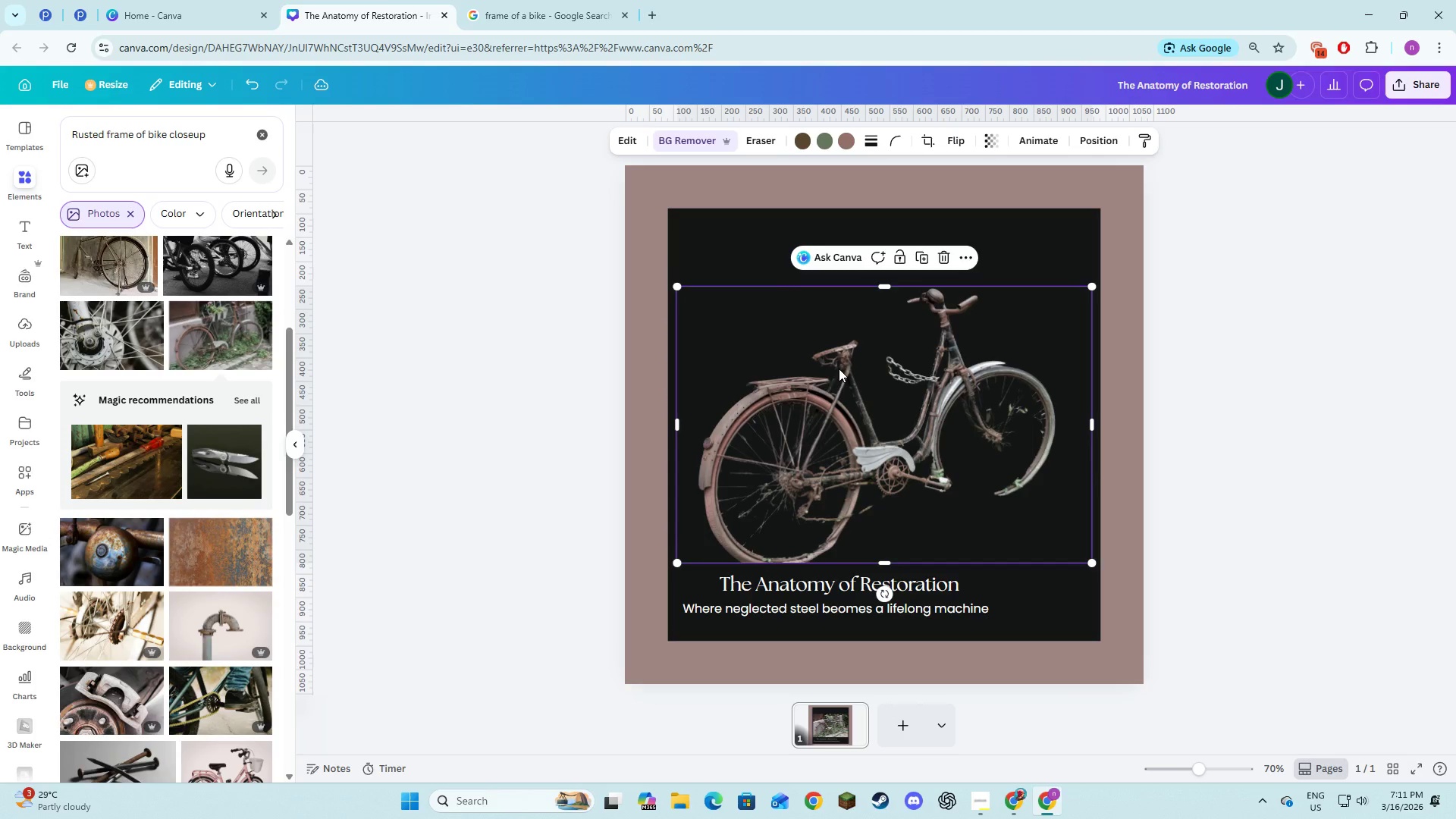 
left_click_drag(start_coordinate=[845, 419], to_coordinate=[842, 343])
 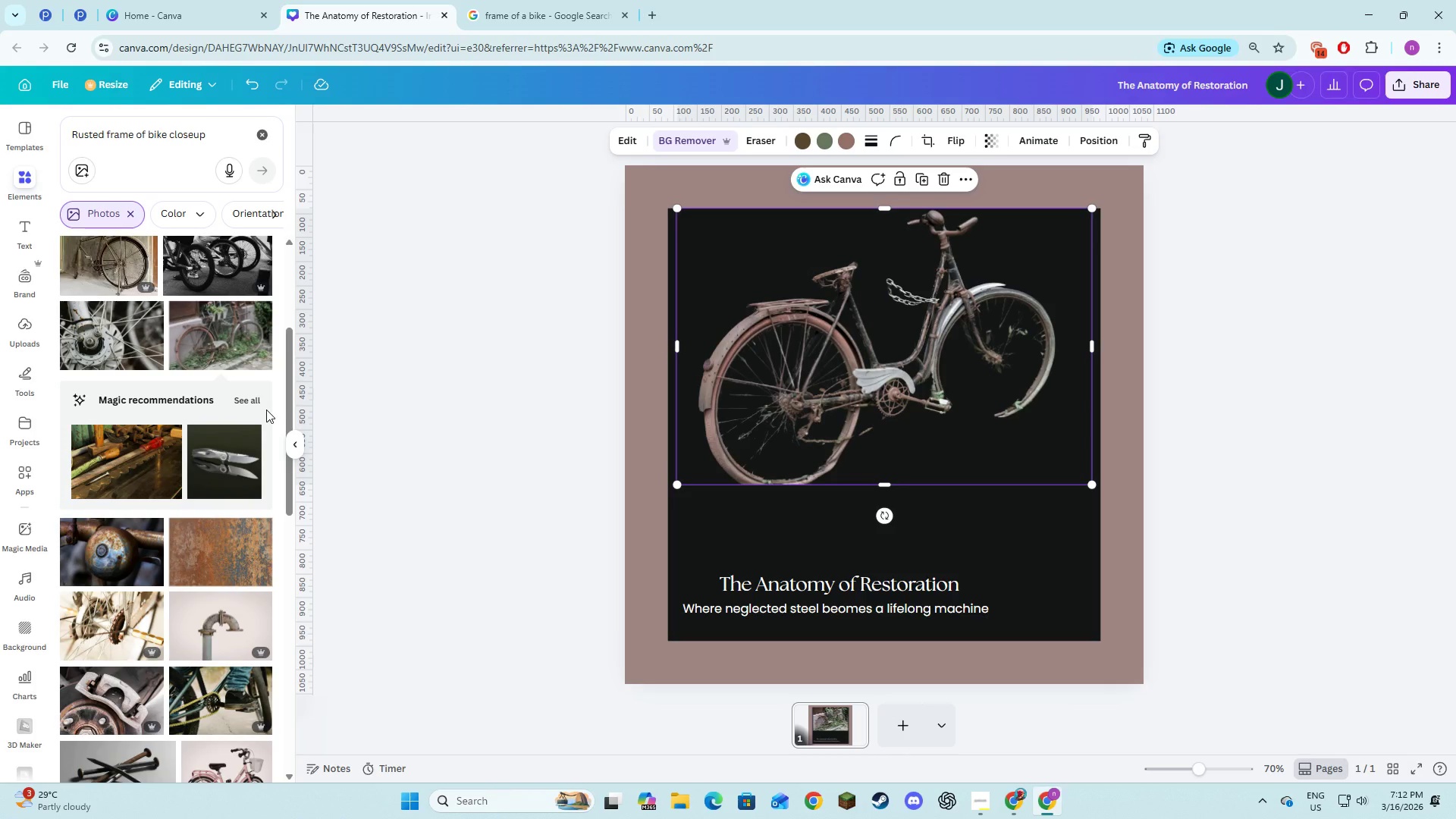 
wait(5.05)
 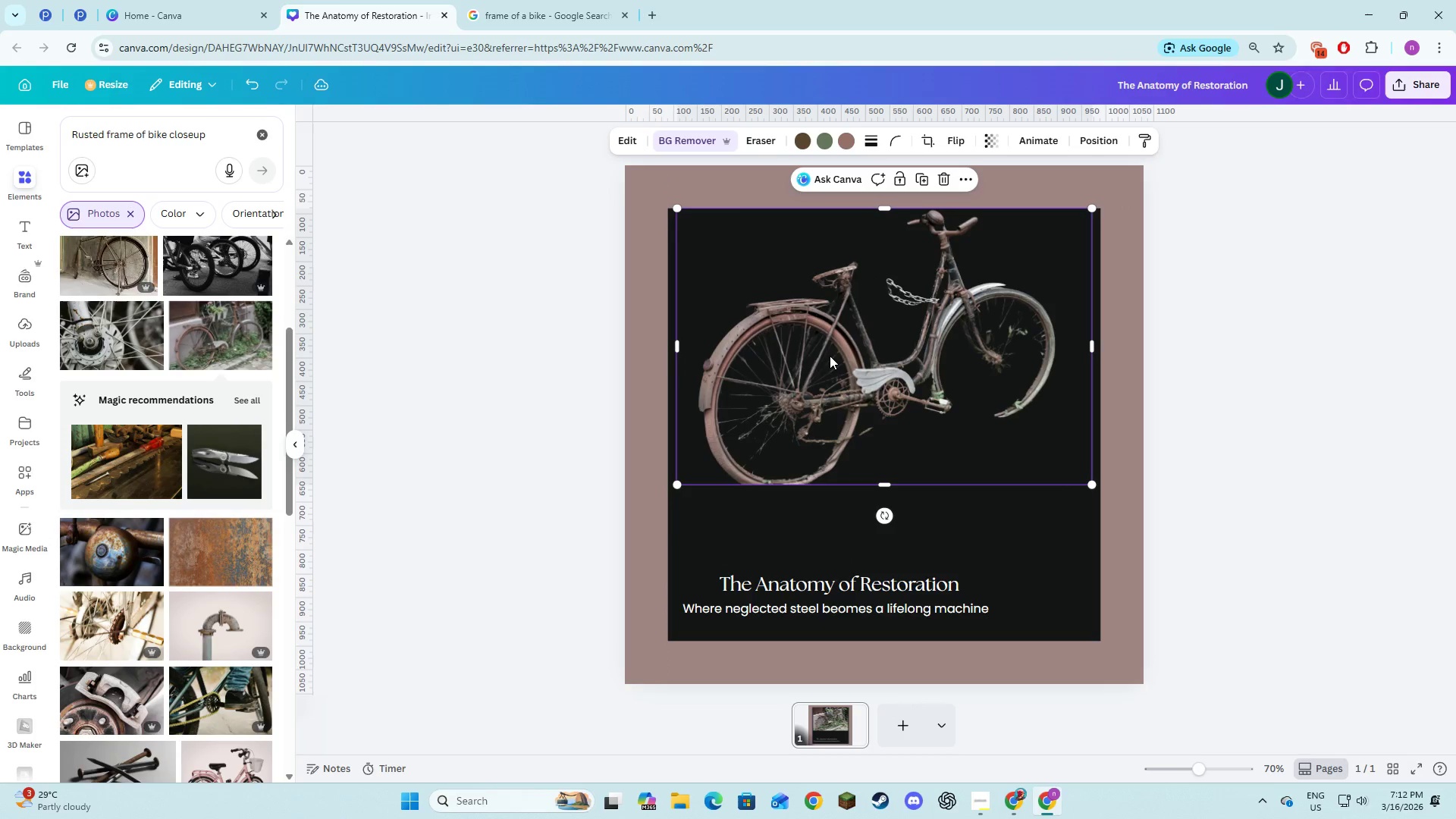 
scroll: coordinate [168, 331], scroll_direction: up, amount: 1.0
 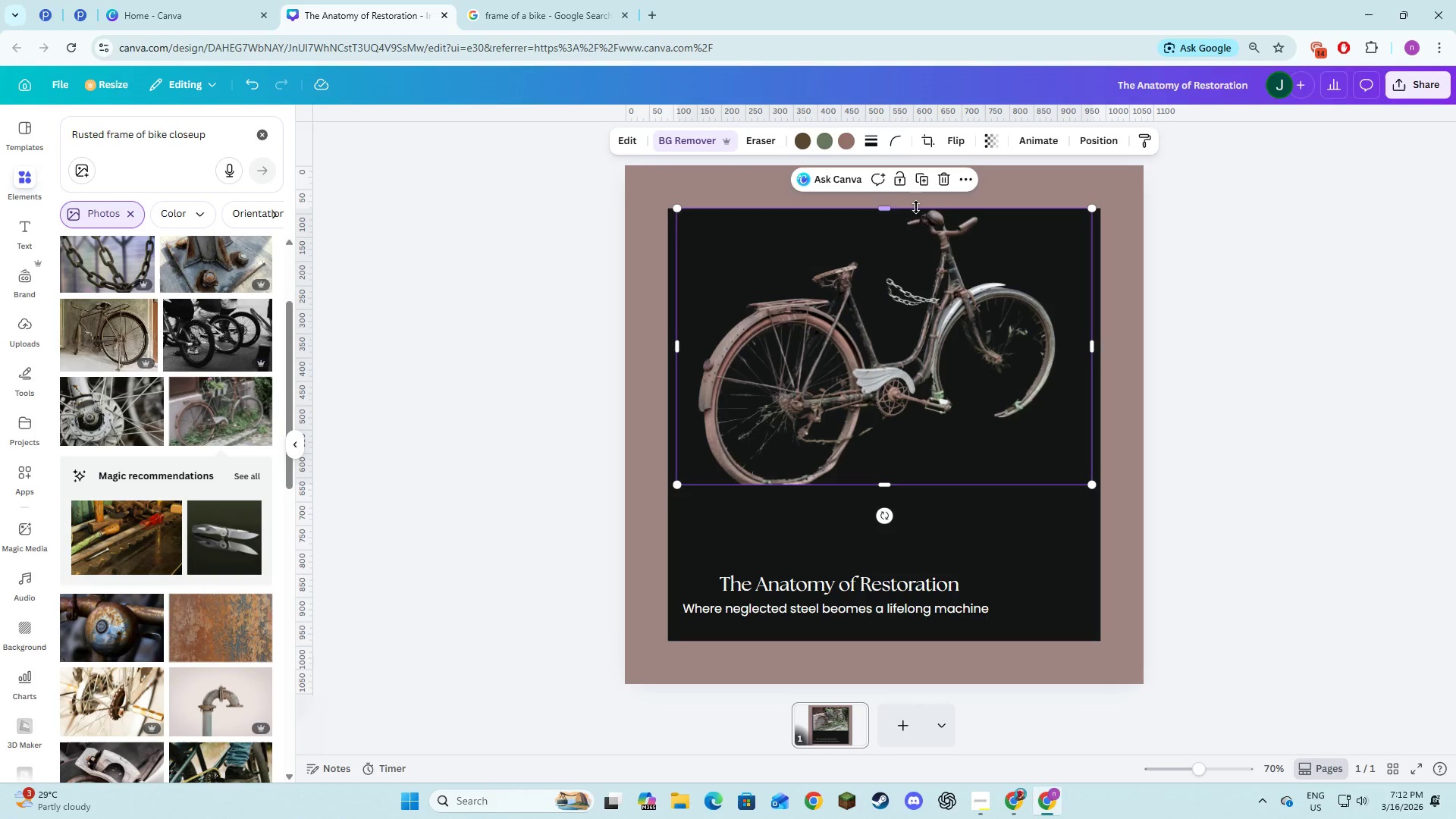 
left_click([936, 181])
 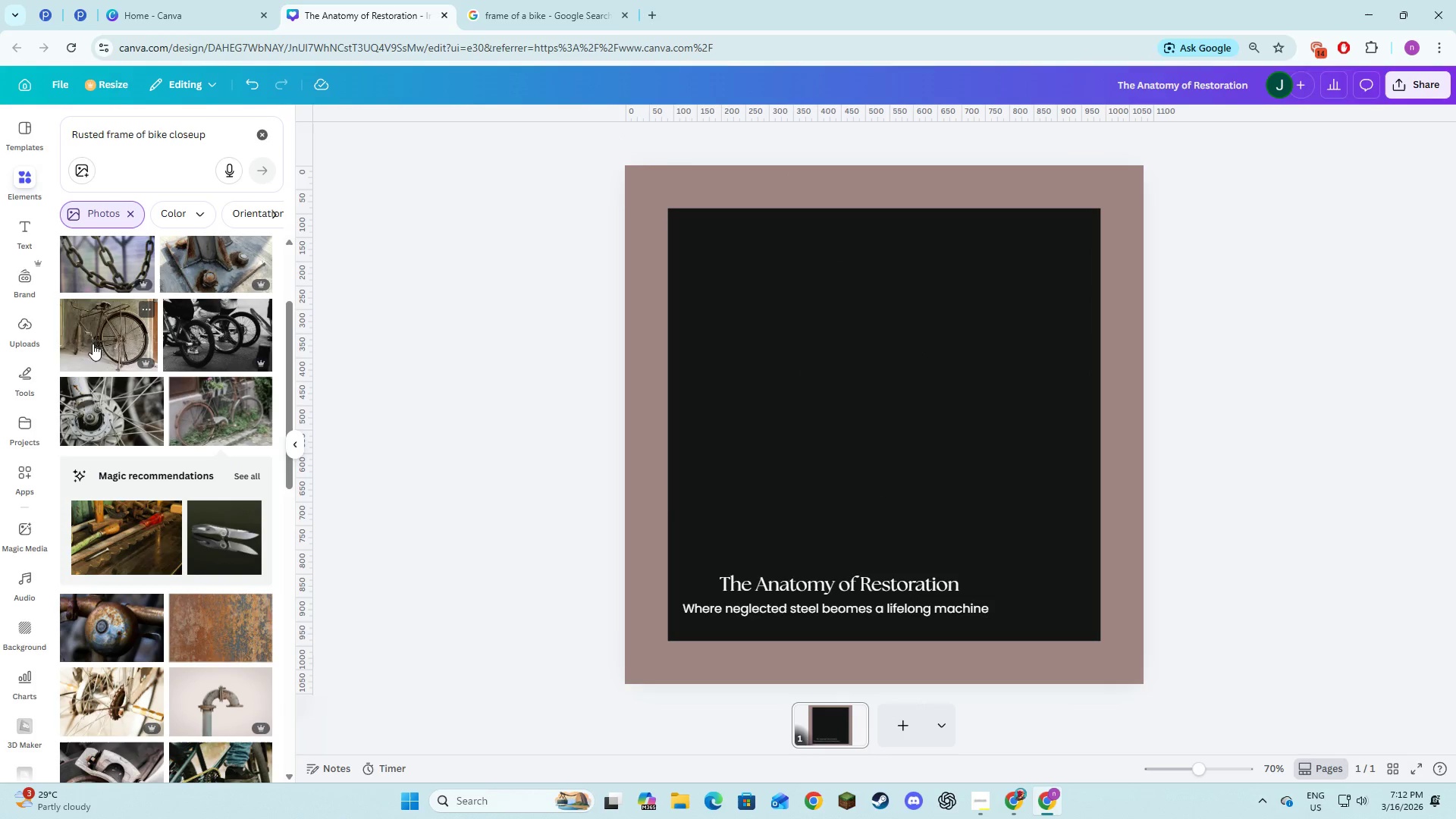 
left_click([96, 338])
 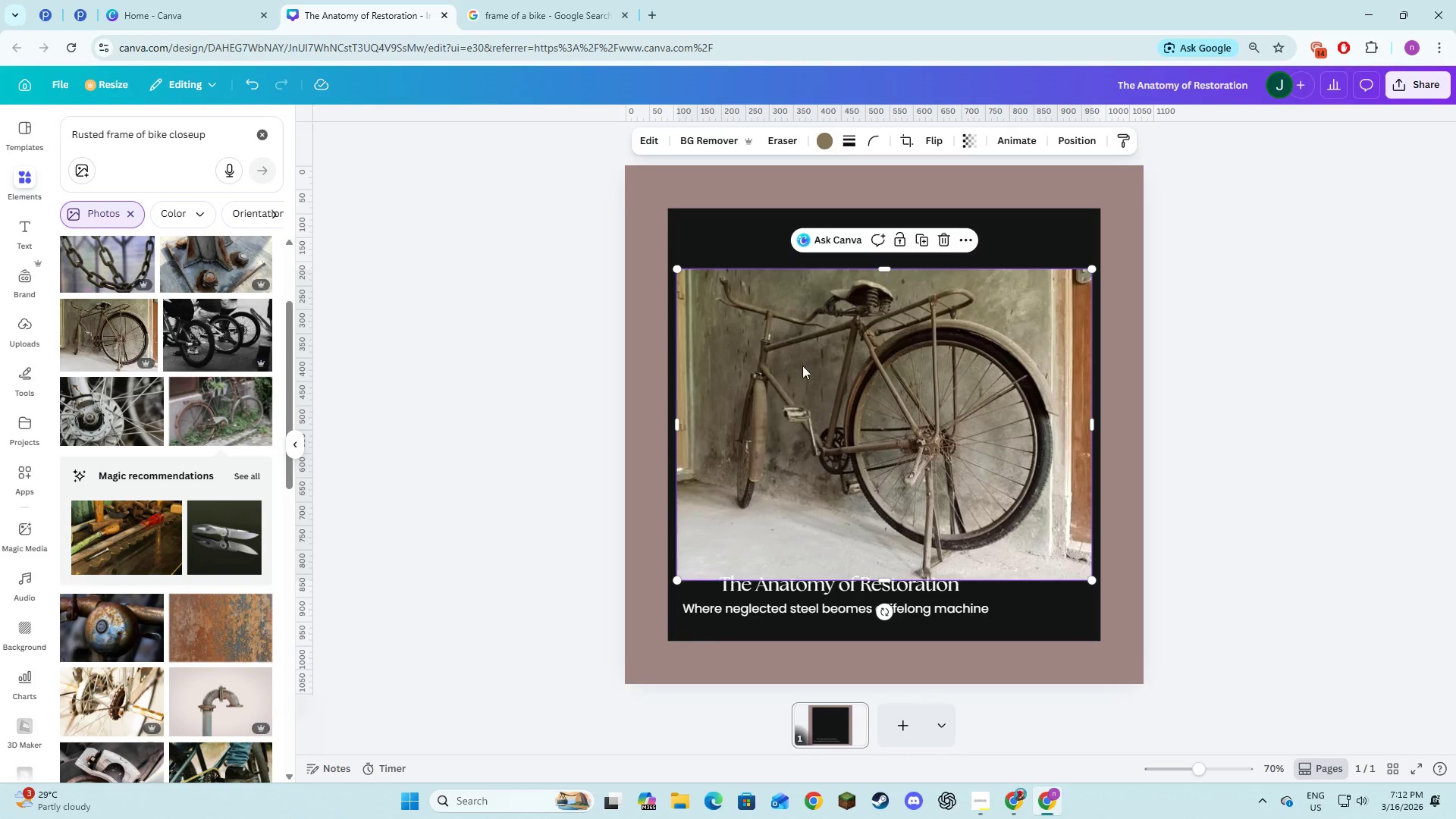 
left_click_drag(start_coordinate=[809, 394], to_coordinate=[804, 350])
 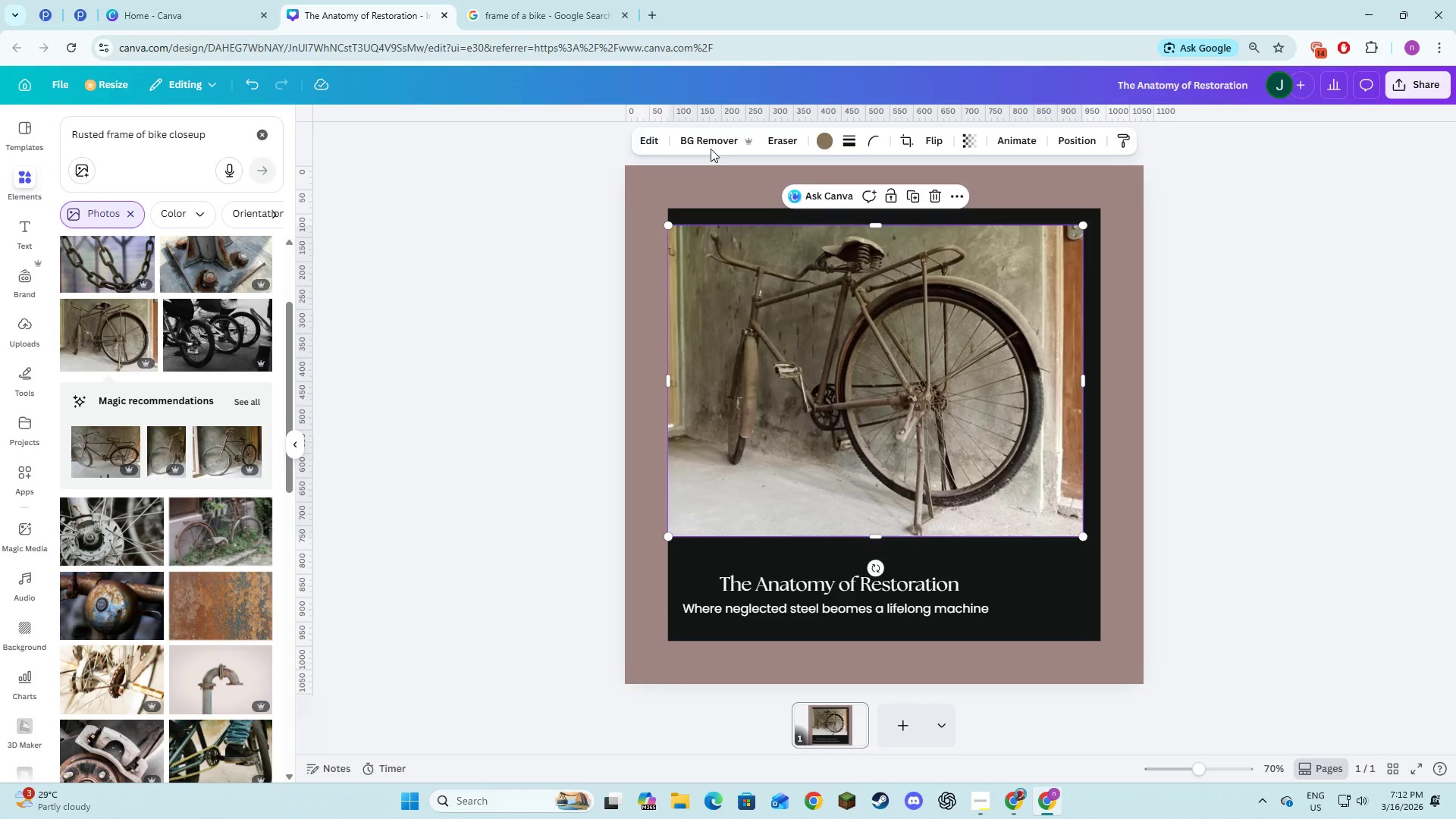 
left_click([711, 141])
 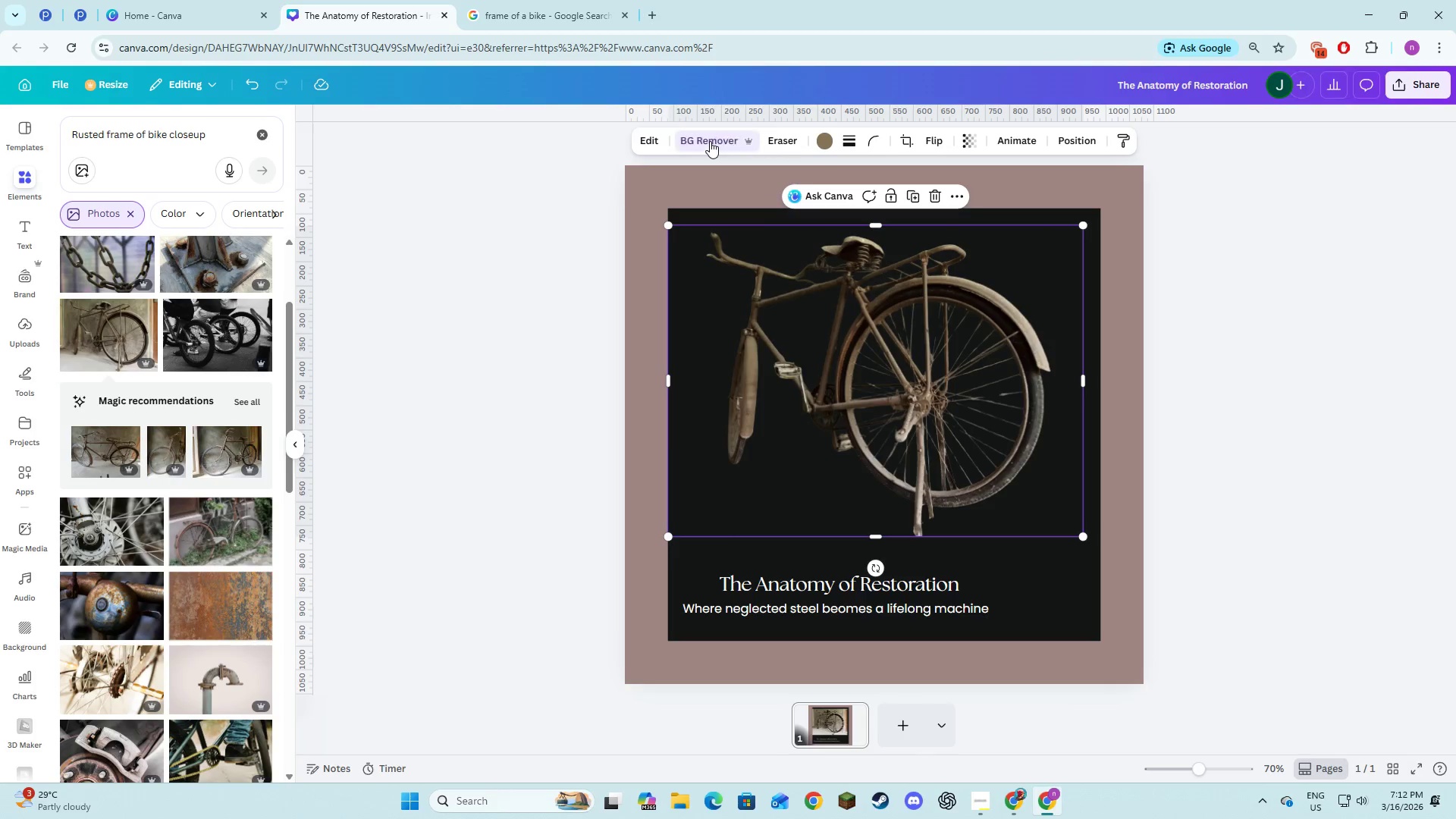 
left_click_drag(start_coordinate=[819, 371], to_coordinate=[826, 365])
 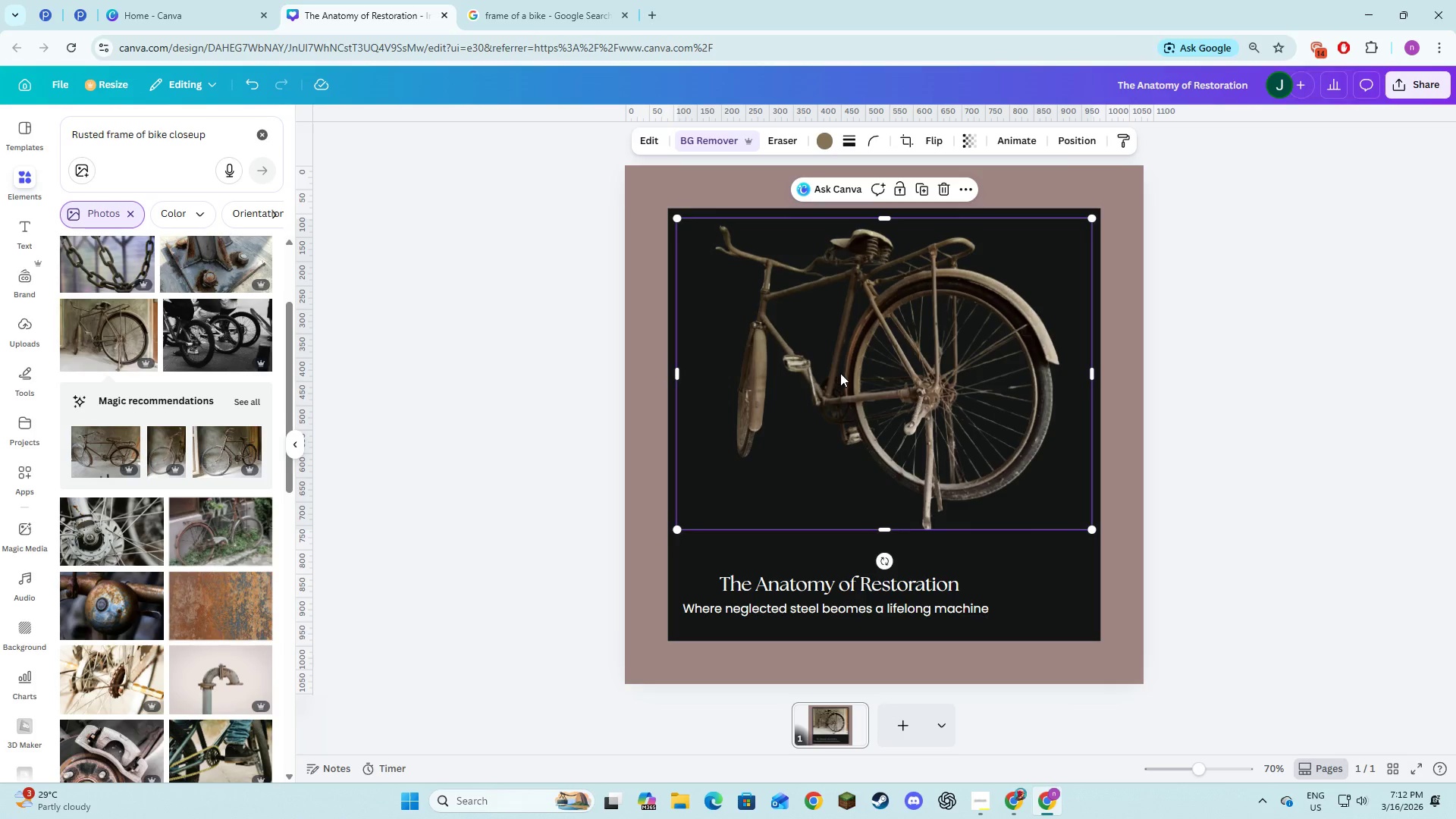 
wait(11.06)
 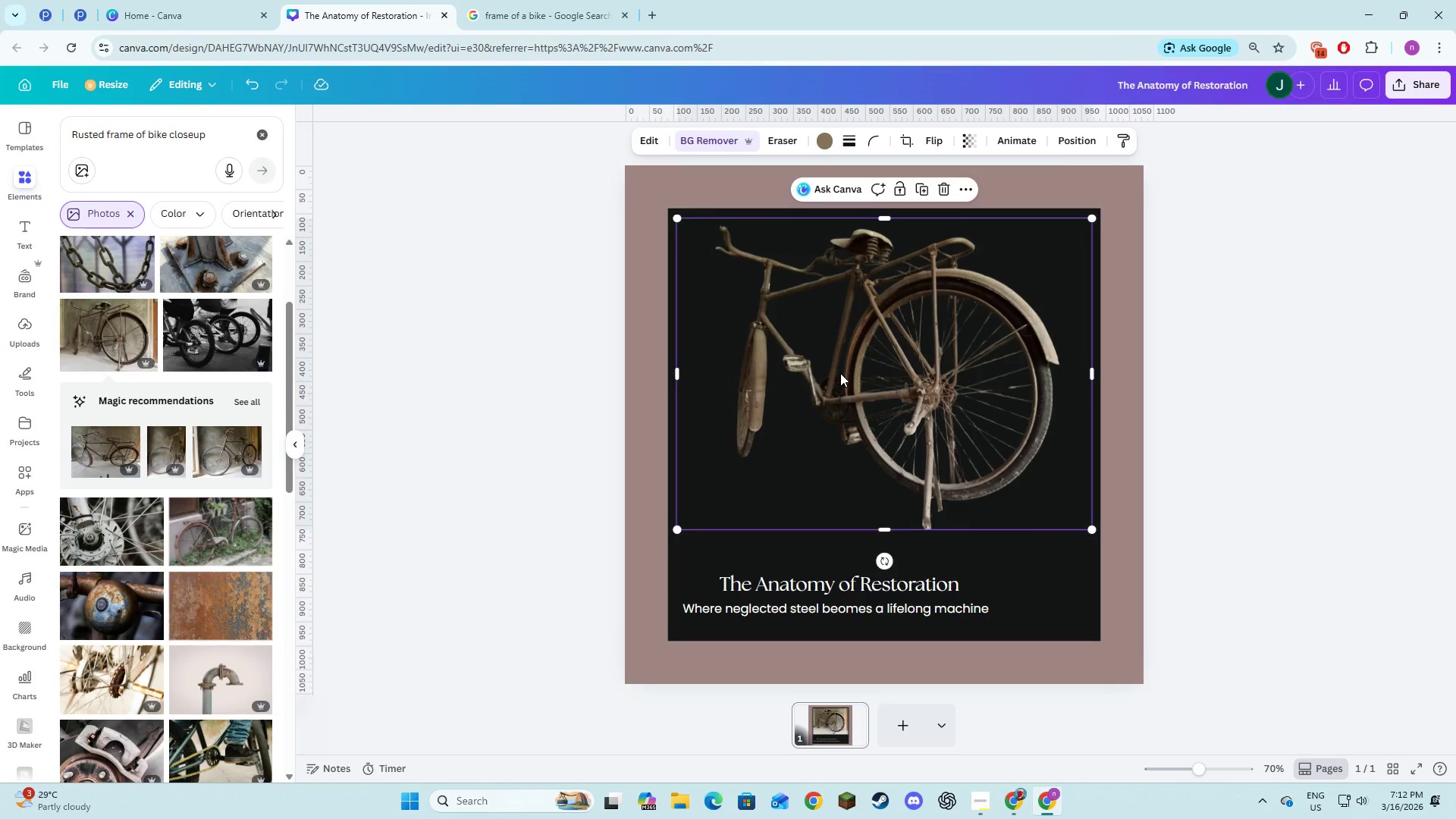 
left_click_drag(start_coordinate=[885, 533], to_coordinate=[881, 557])
 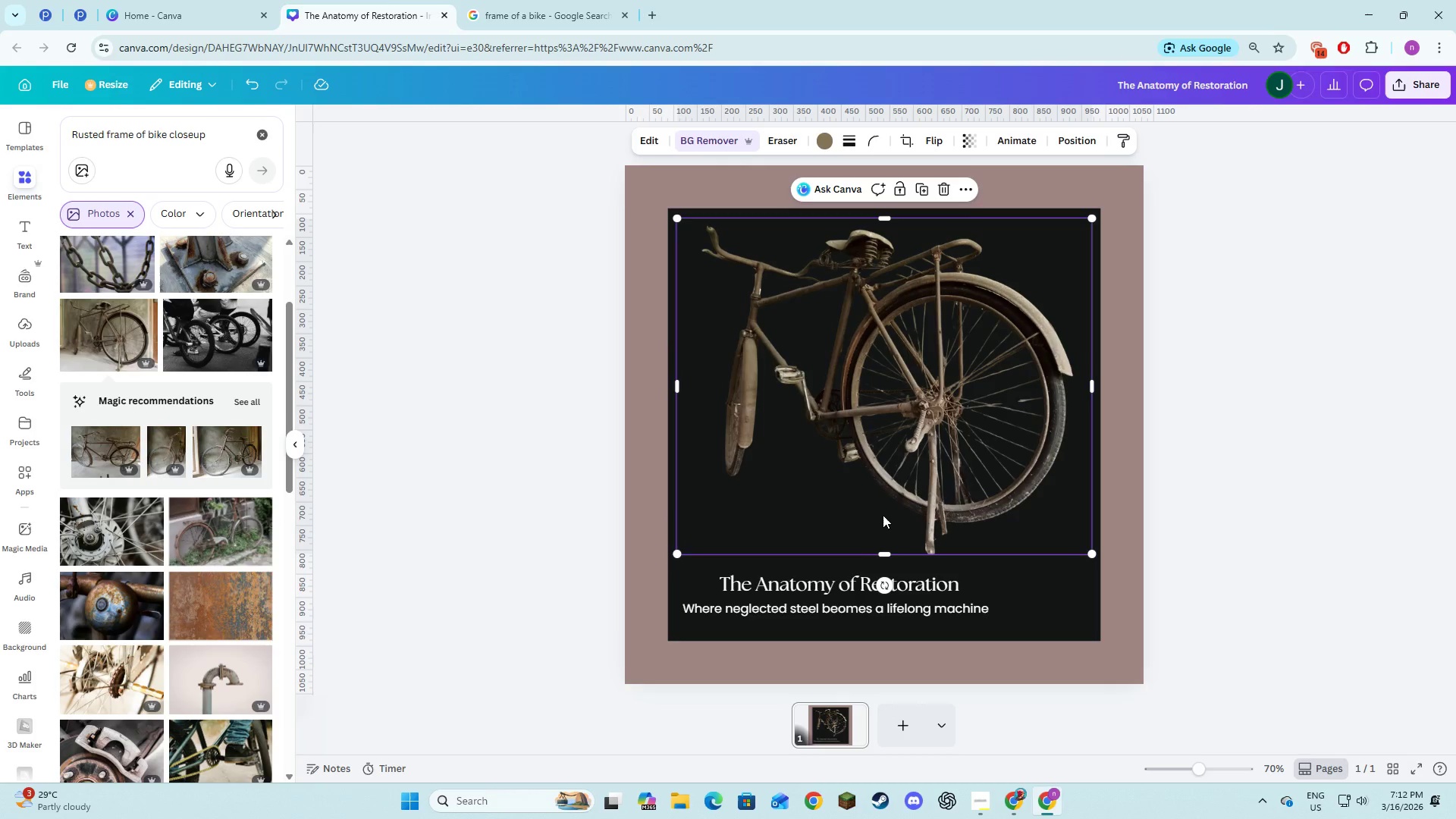 
left_click_drag(start_coordinate=[883, 515], to_coordinate=[875, 507])
 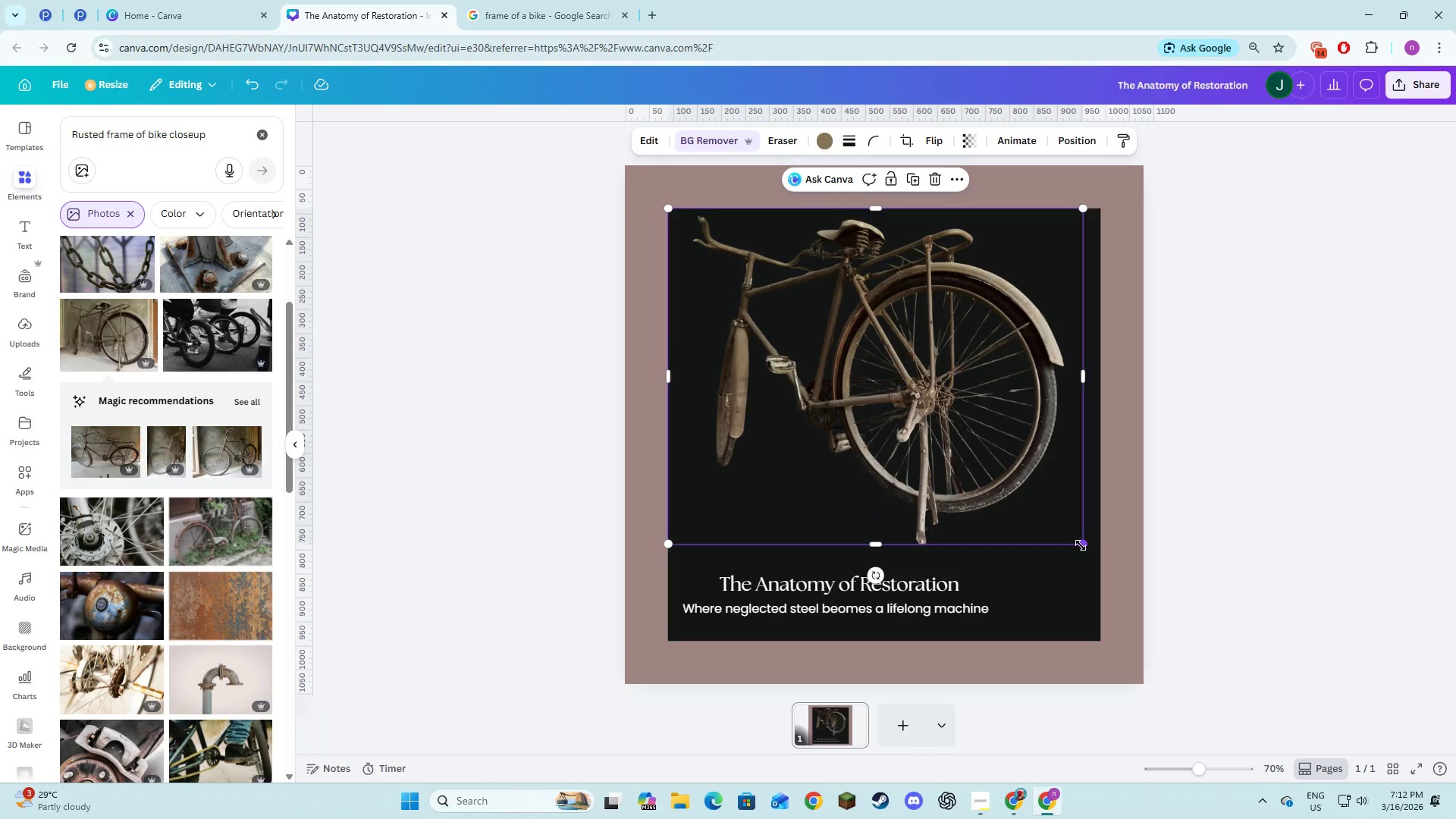 
left_click_drag(start_coordinate=[1081, 544], to_coordinate=[1094, 566])
 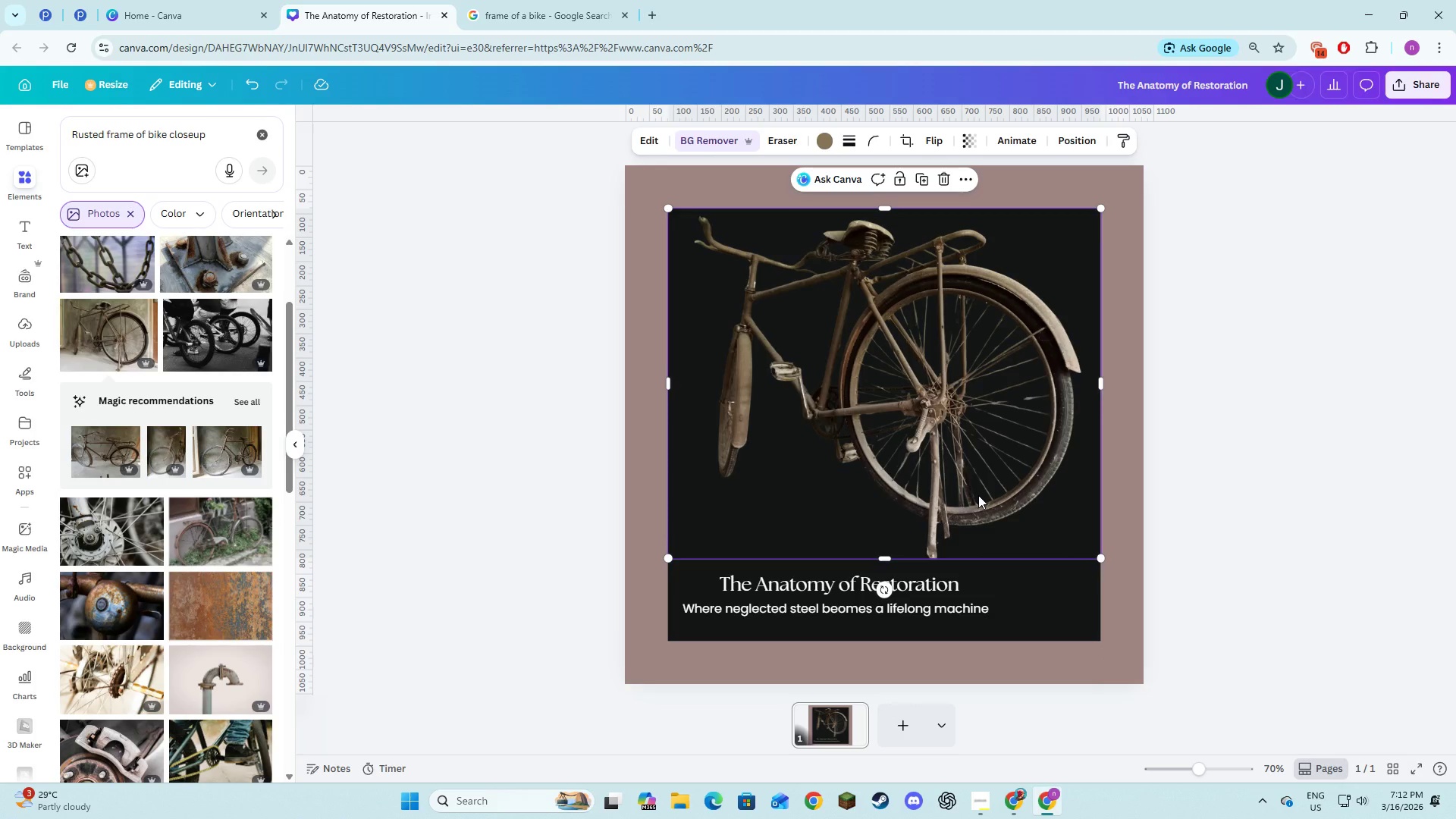 
left_click_drag(start_coordinate=[978, 495], to_coordinate=[933, 454])
 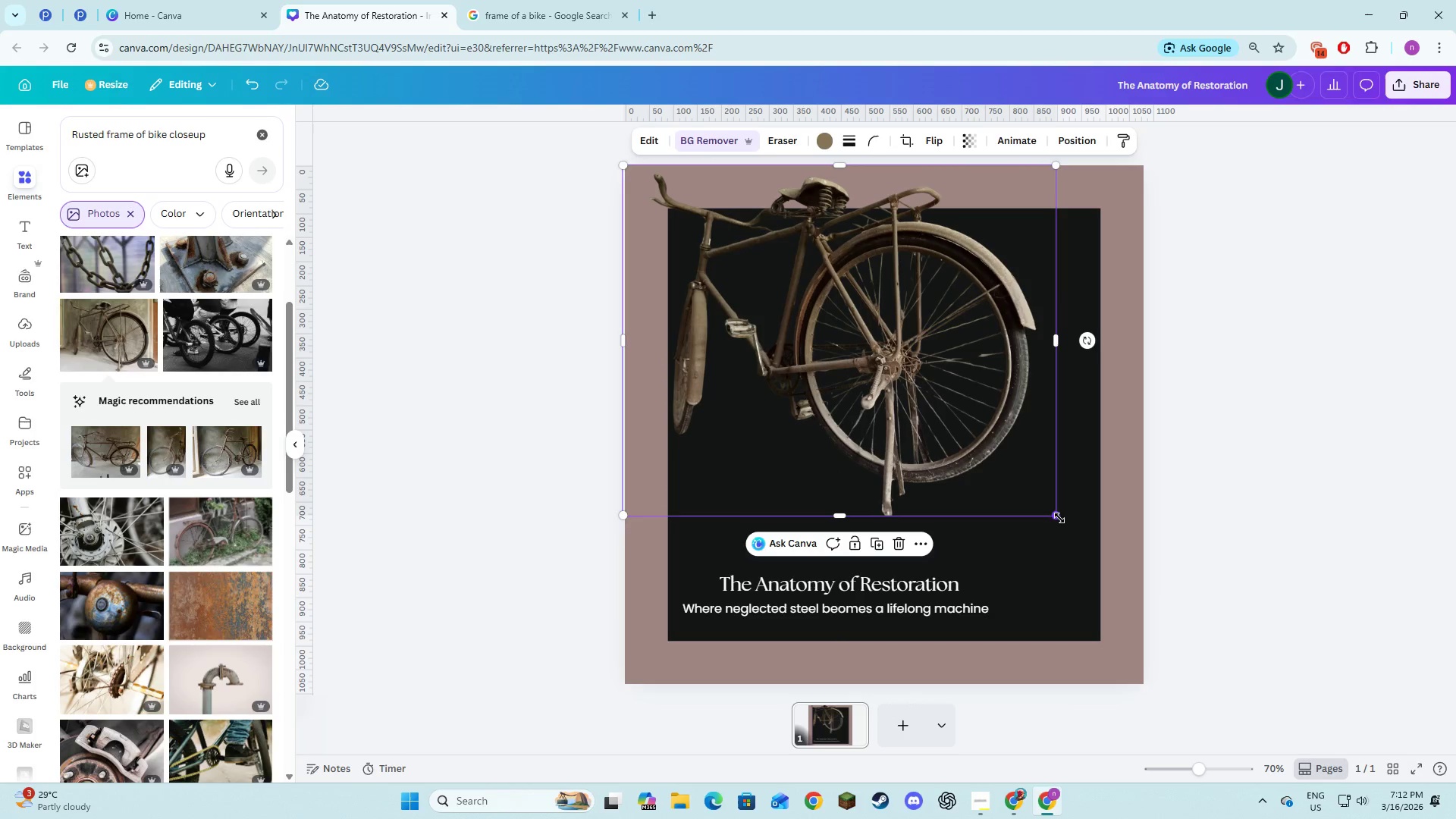 
left_click_drag(start_coordinate=[1055, 516], to_coordinate=[1118, 615])
 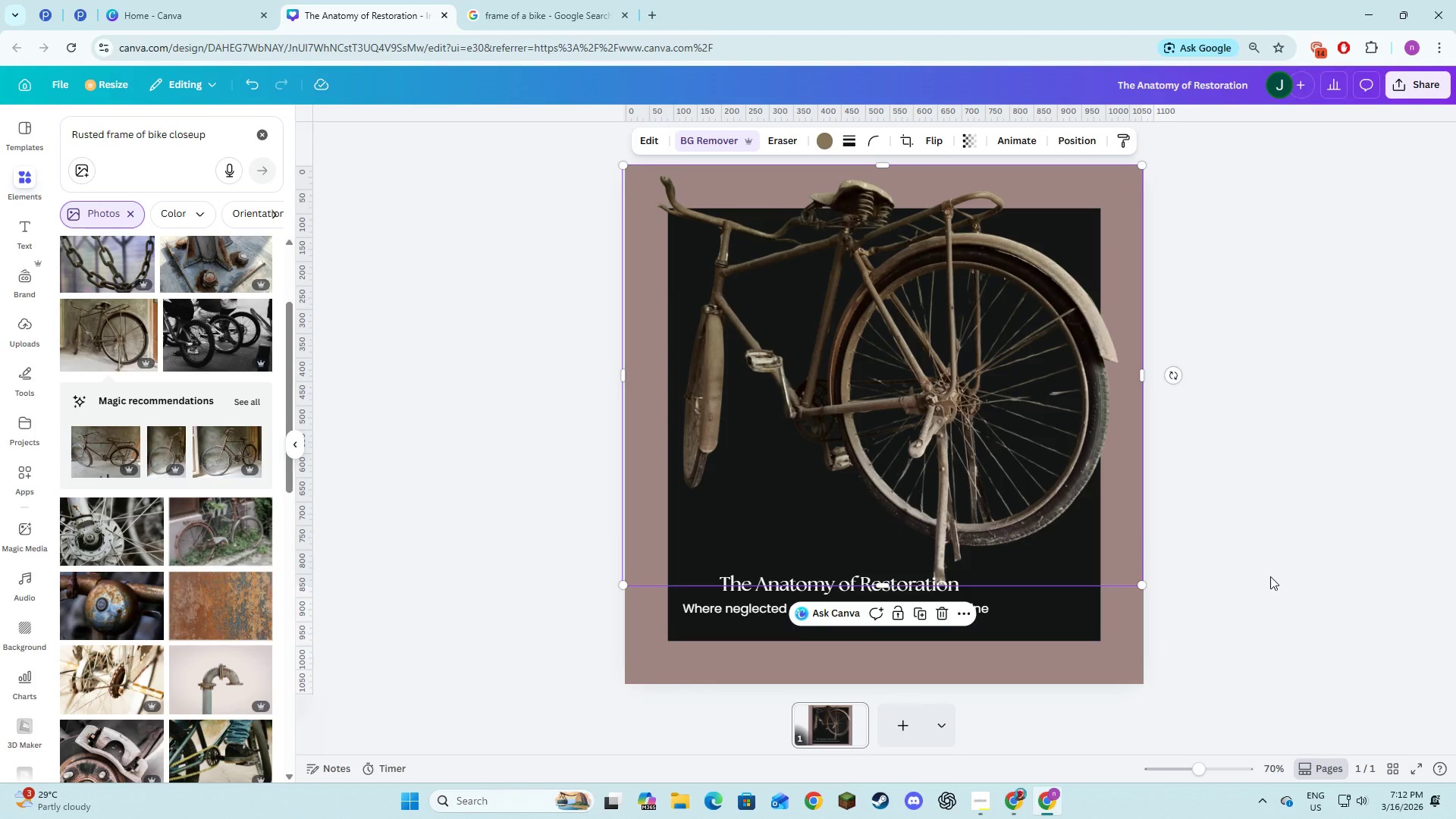 
left_click([1395, 601])
 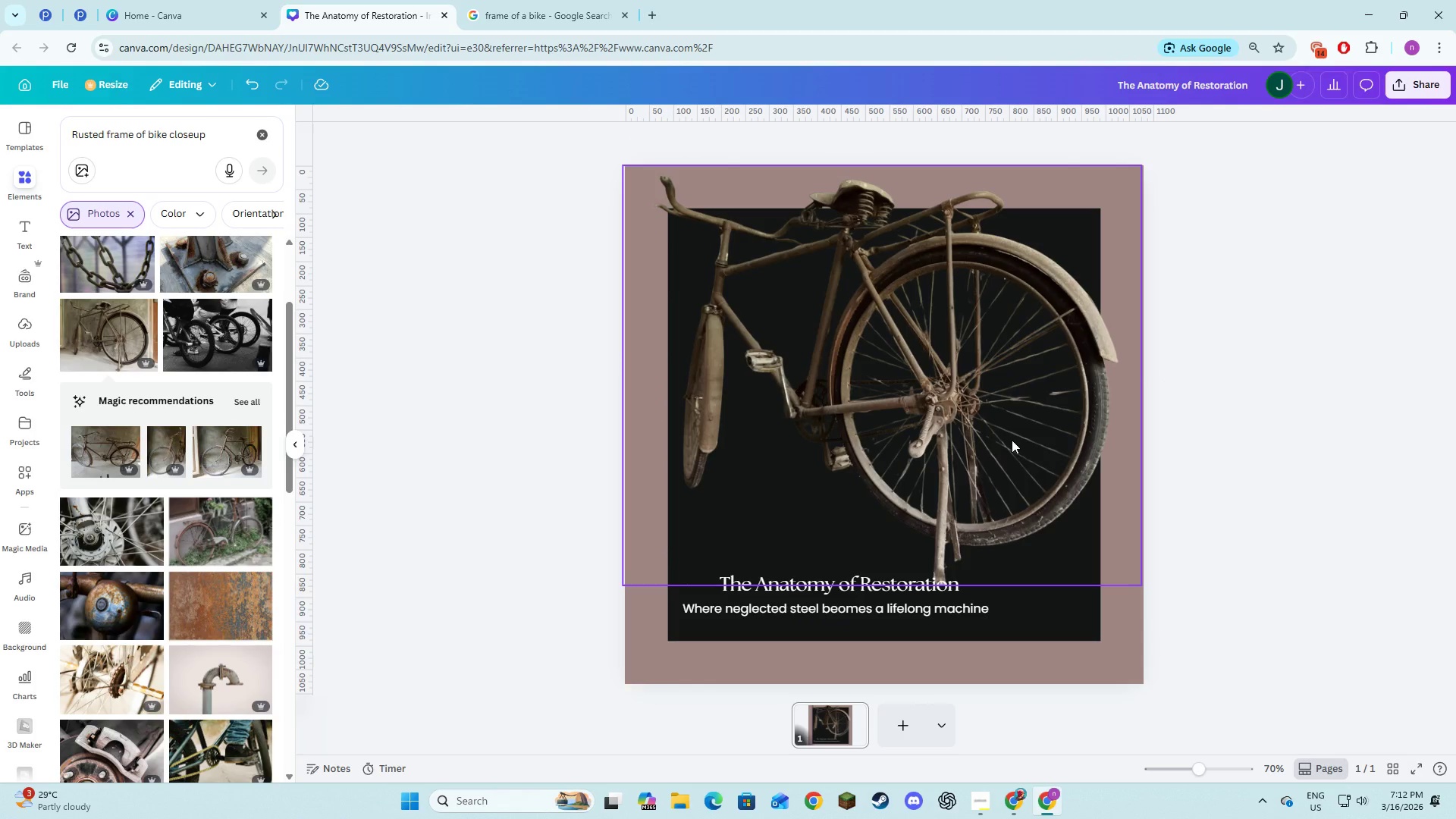 
key(Control+Z)
 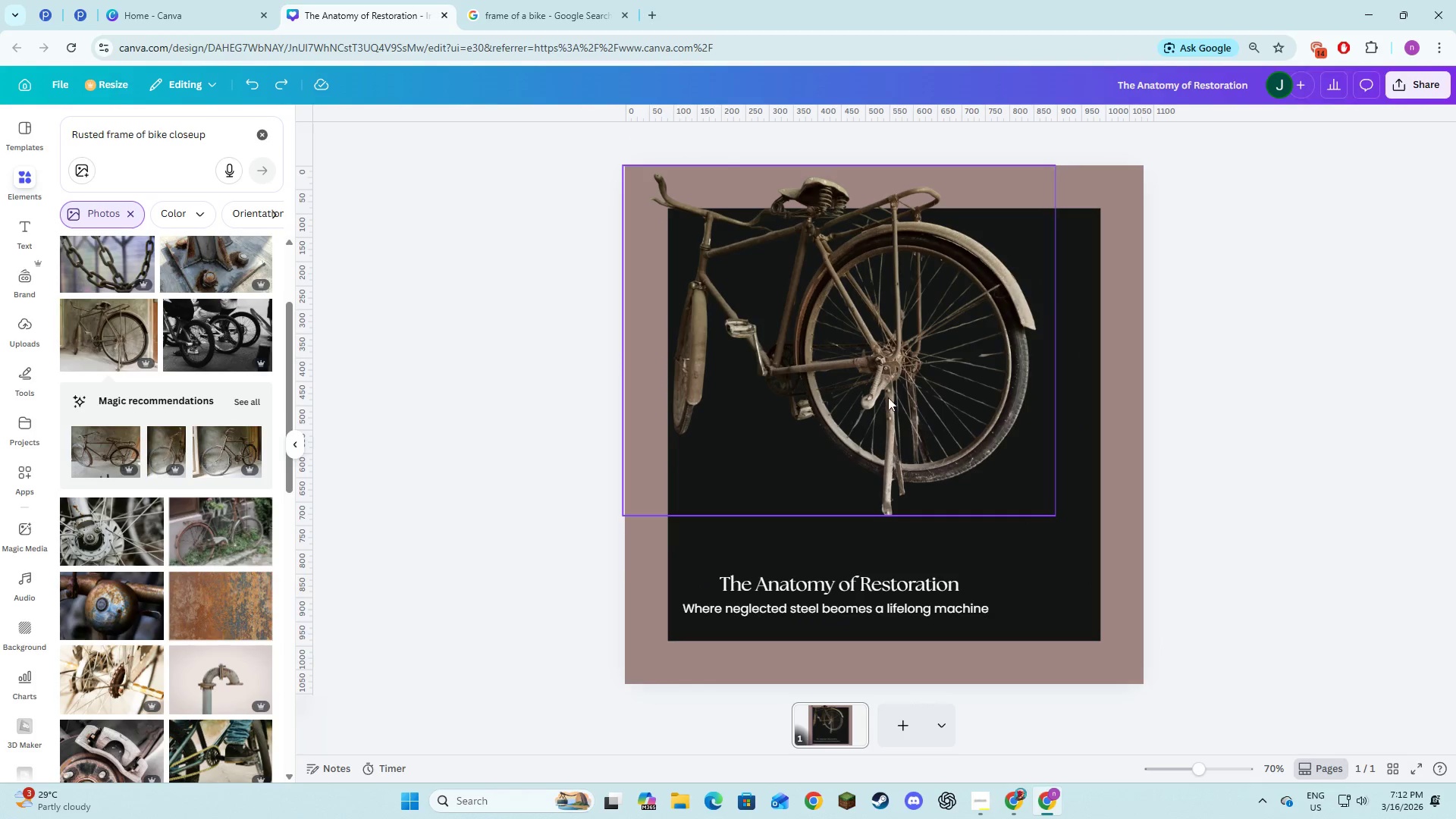 
left_click_drag(start_coordinate=[885, 396], to_coordinate=[933, 441])
 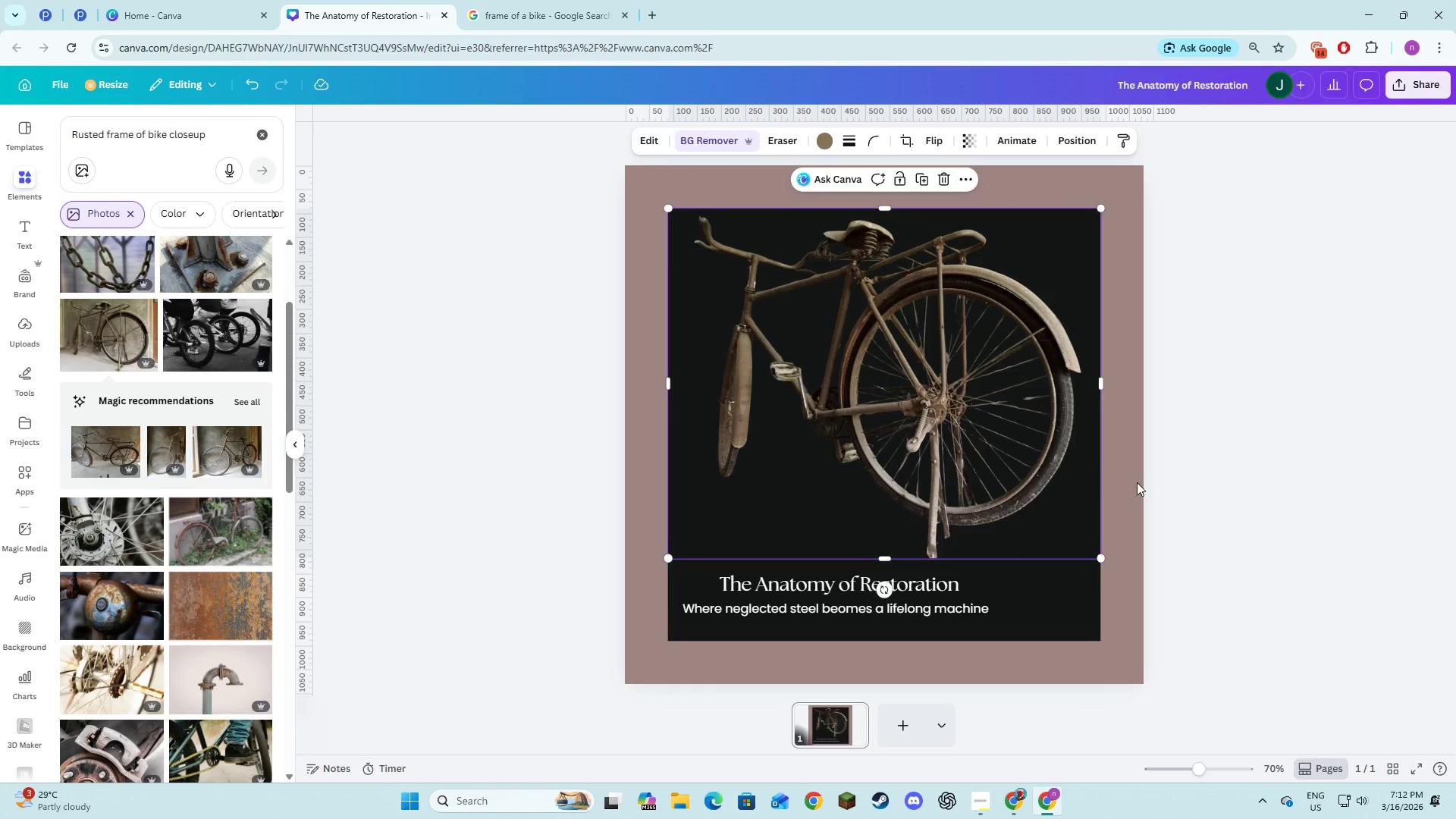 
left_click([1157, 485])
 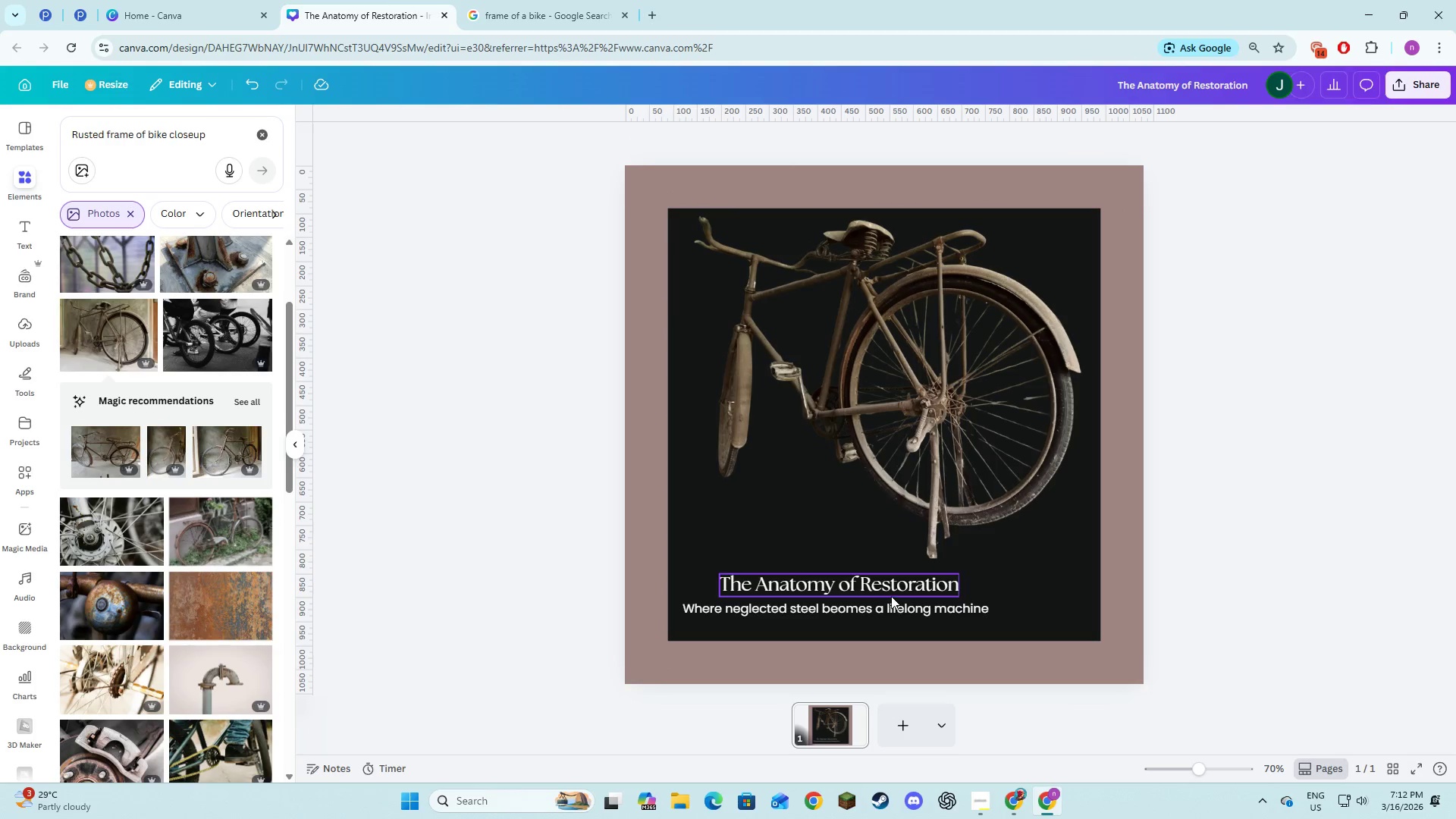 
left_click([890, 587])
 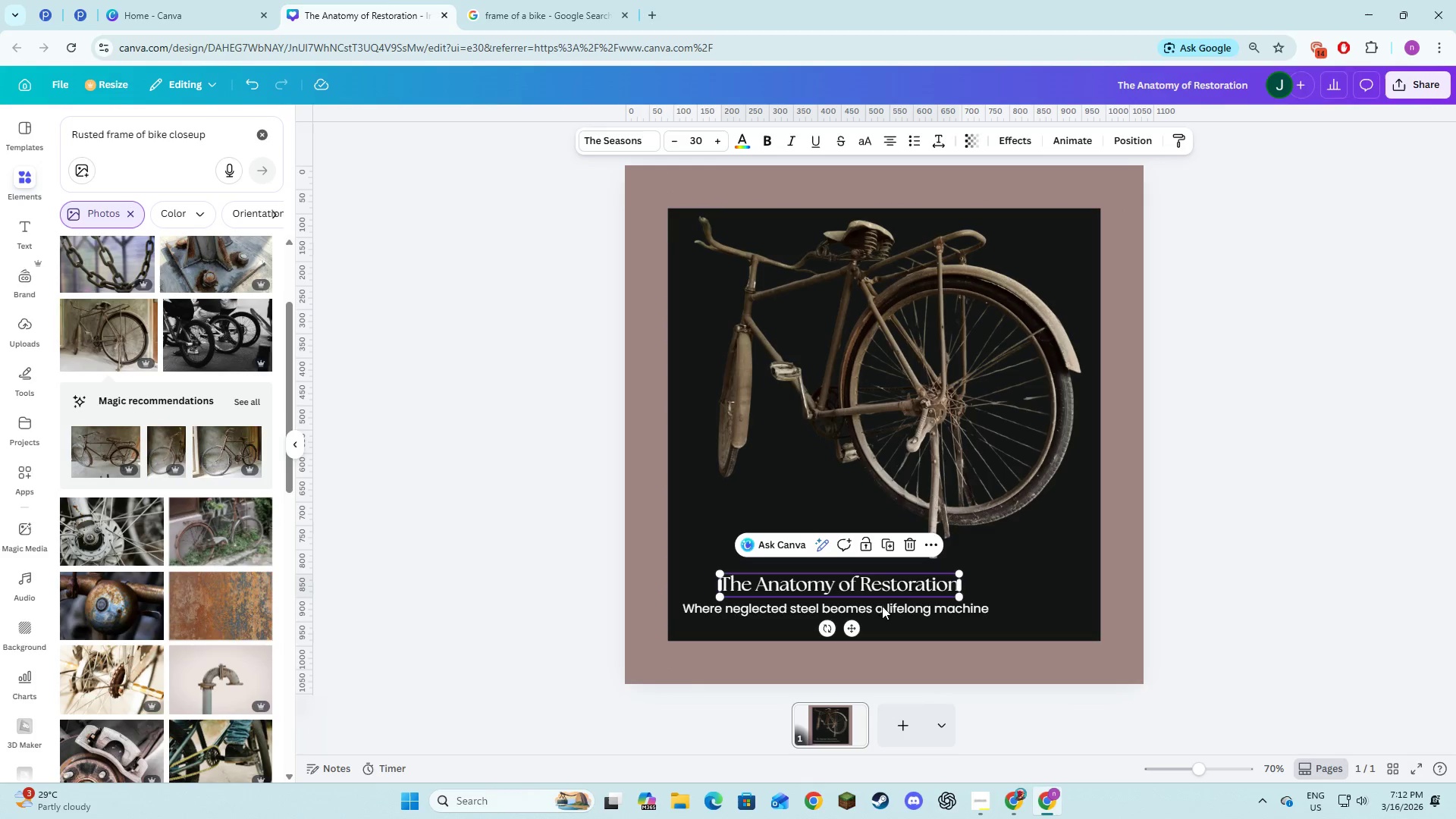 
hold_key(key=ShiftLeft, duration=0.81)
left_click([880, 608])
 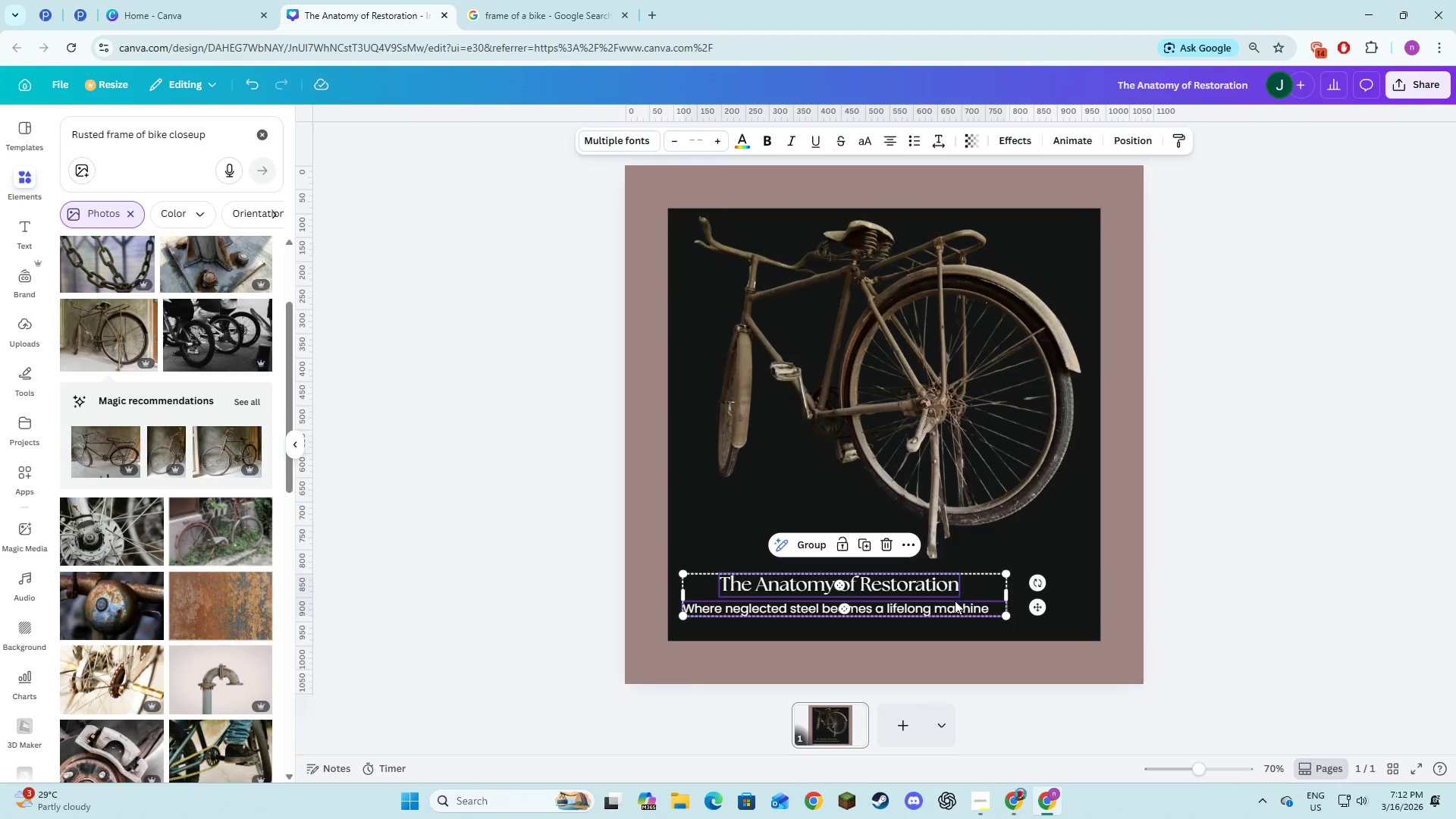 
left_click_drag(start_coordinate=[952, 601], to_coordinate=[941, 607])
 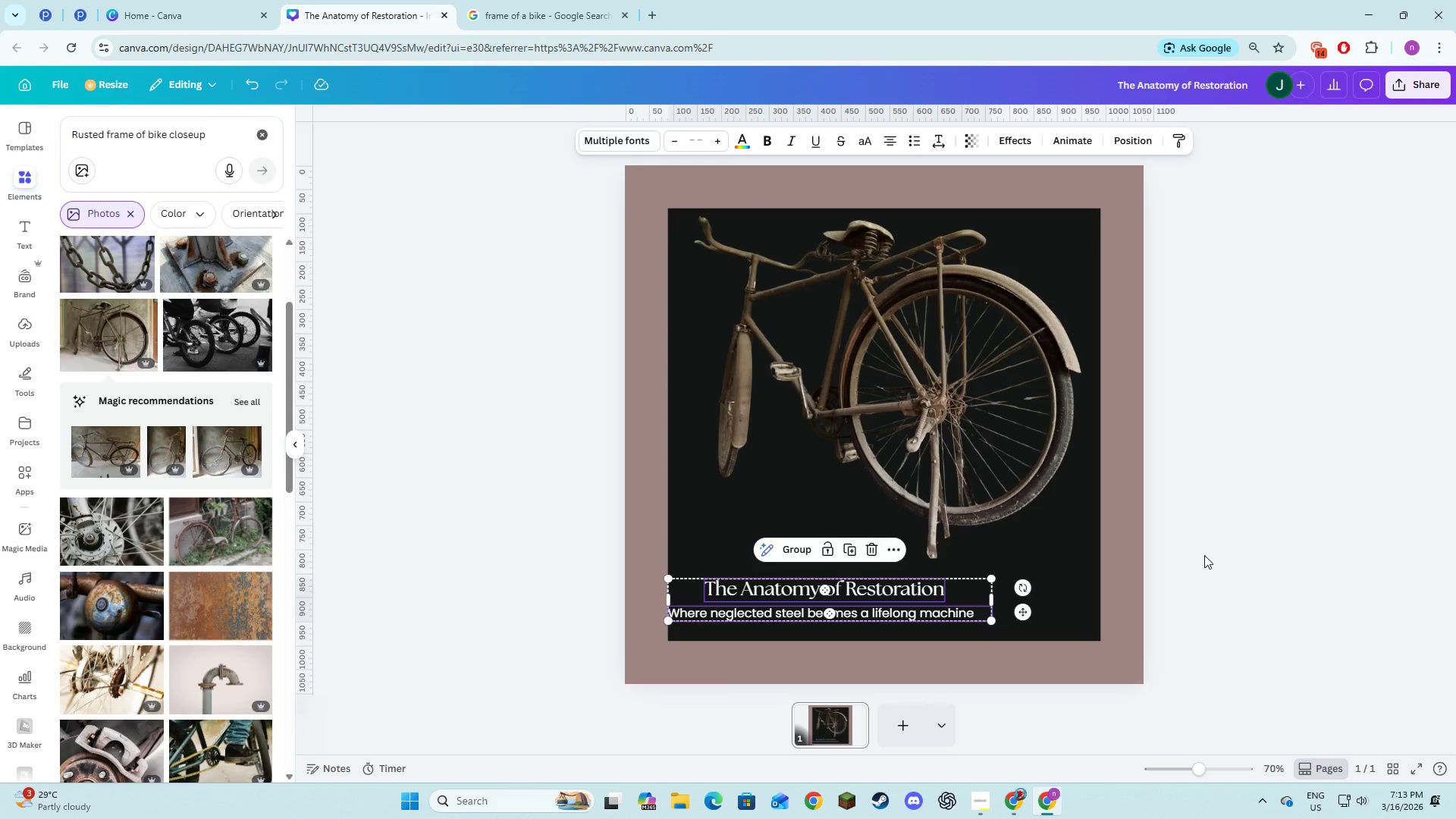 
left_click([1207, 555])
 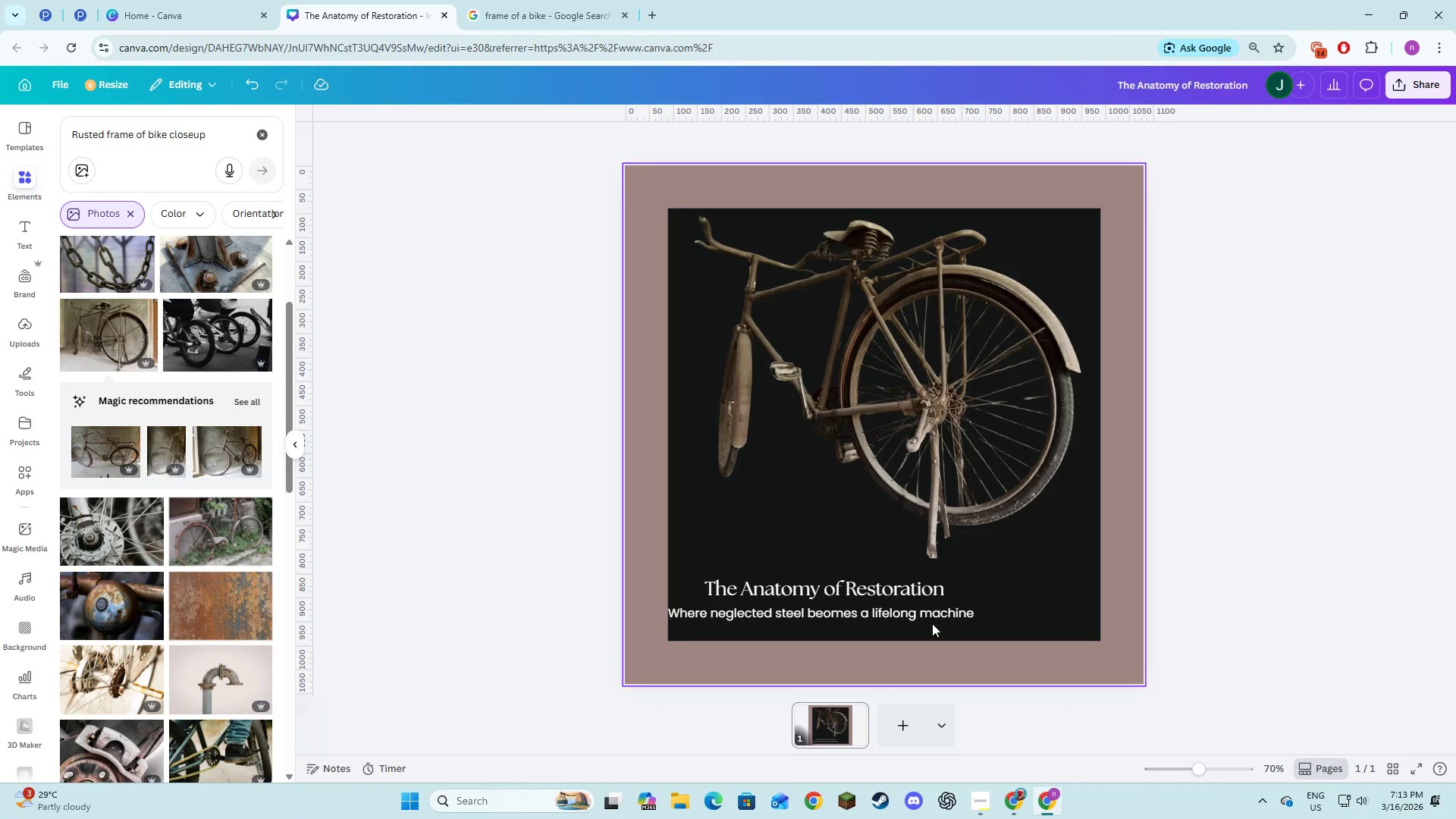 
left_click([883, 592])
 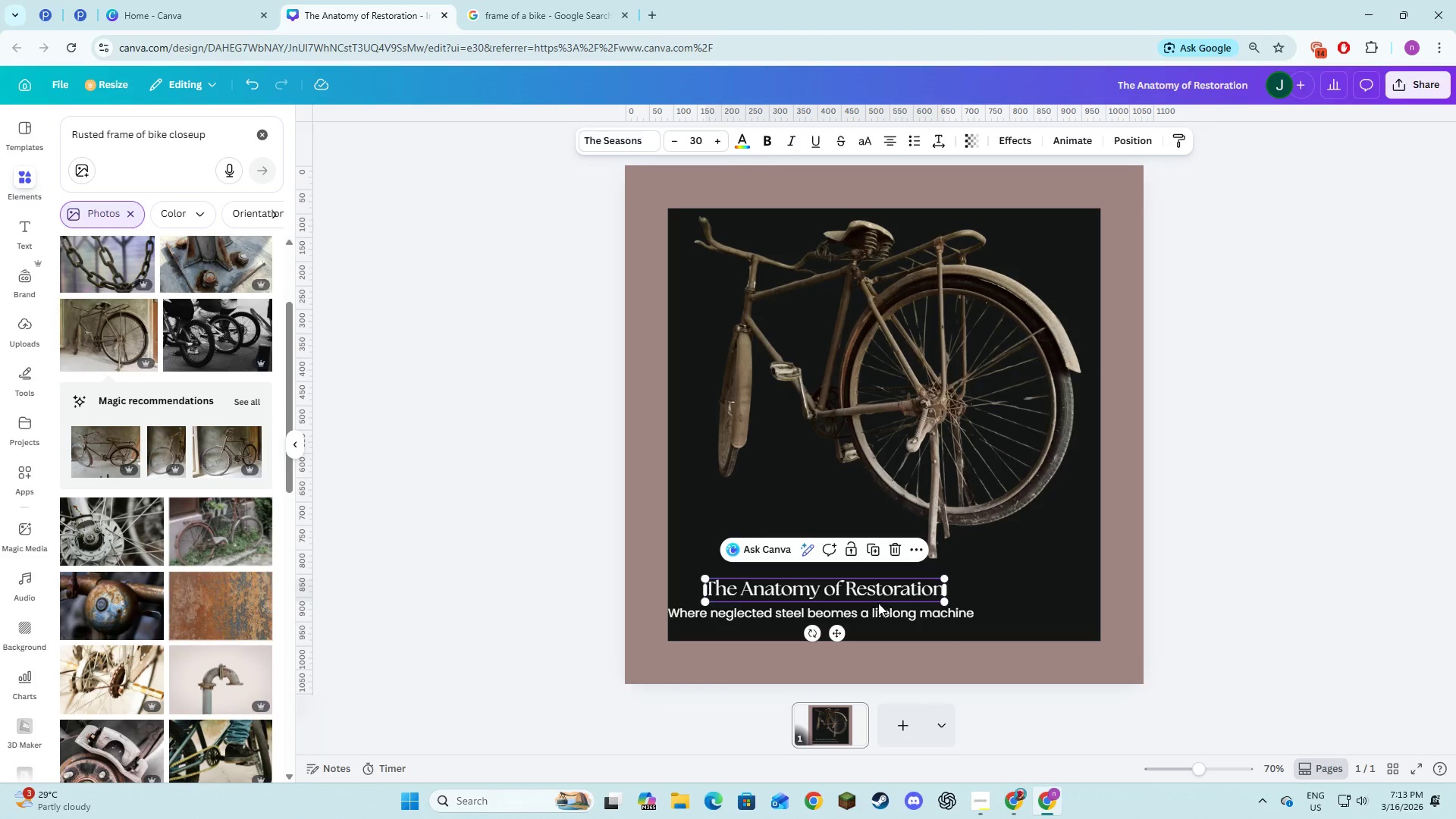 
hold_key(key=ShiftLeft, duration=1.12)
left_click([872, 611])
 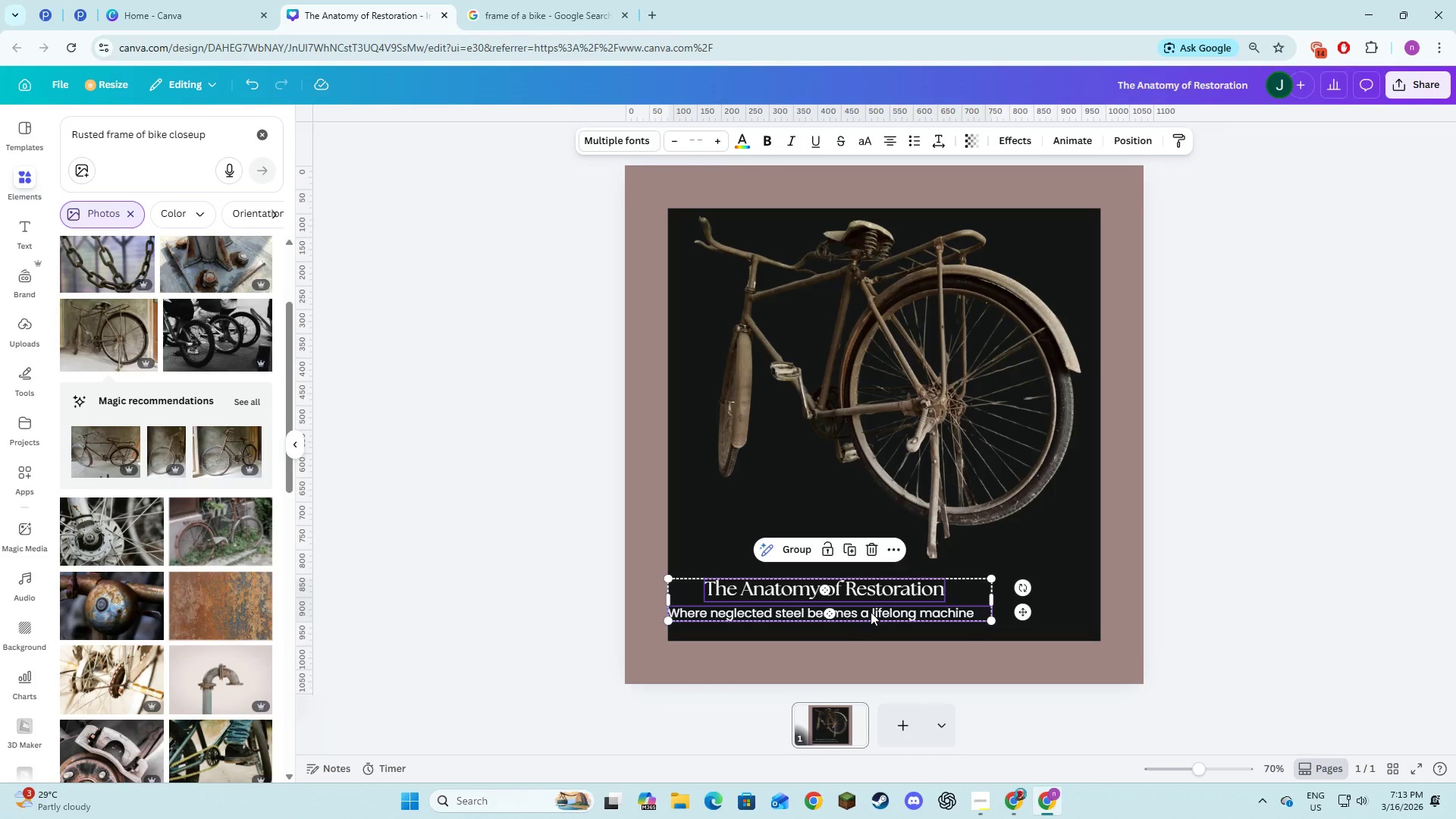 
left_click_drag(start_coordinate=[871, 612], to_coordinate=[873, 629])
 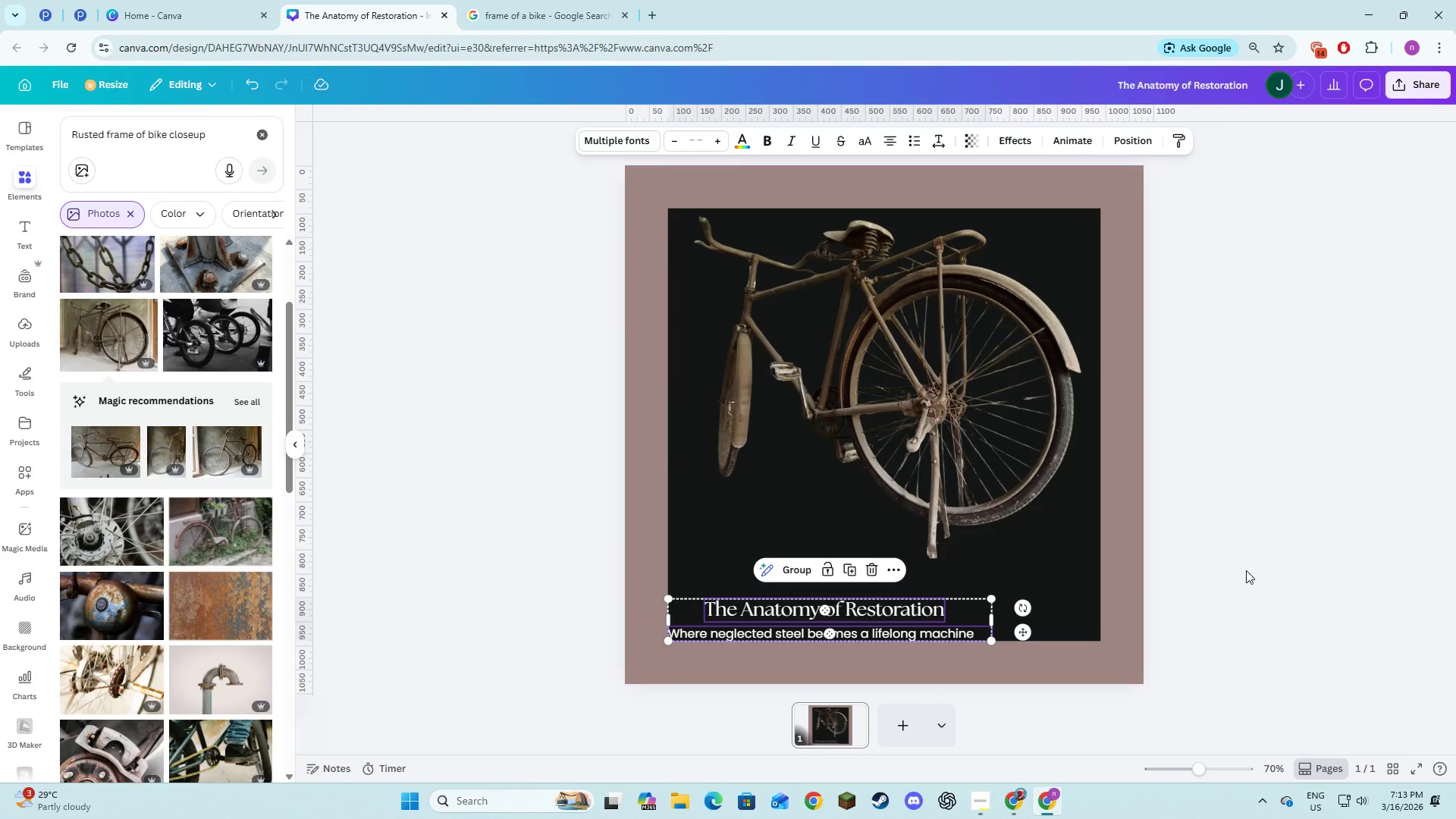 
left_click([1246, 570])
 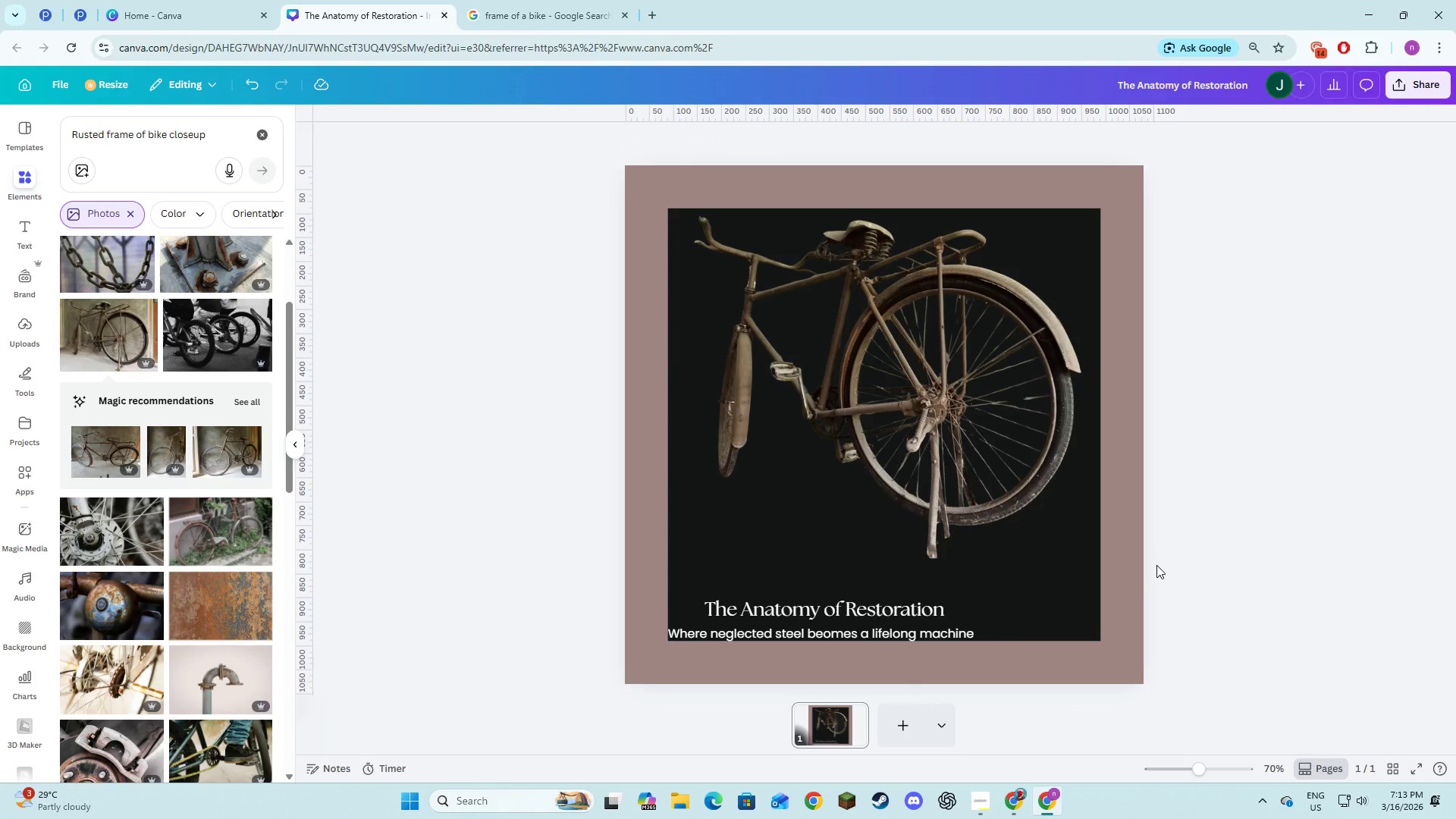 
scroll: coordinate [1125, 590], scroll_direction: down, amount: 3.0
 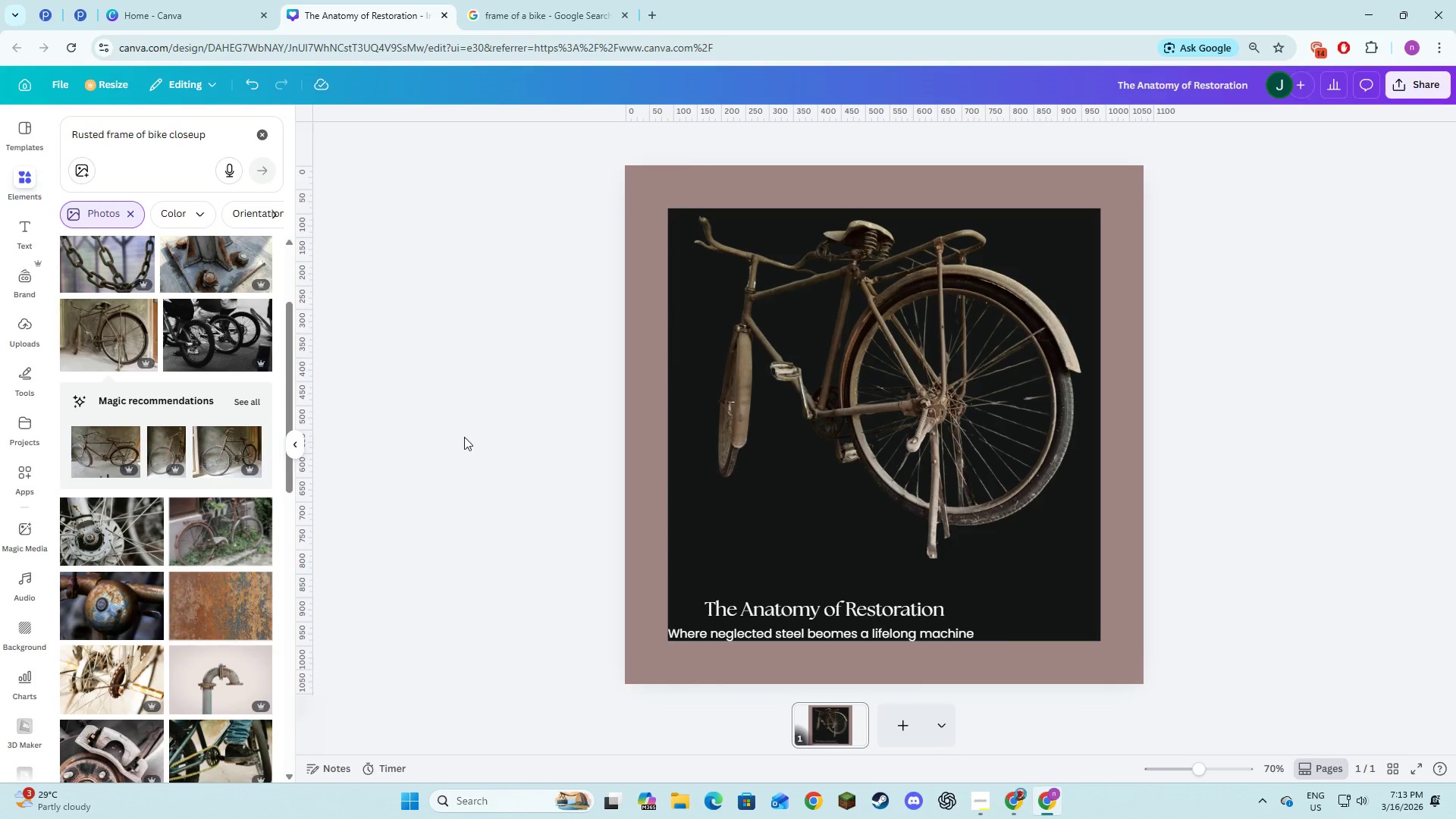 
left_click([289, 448])
 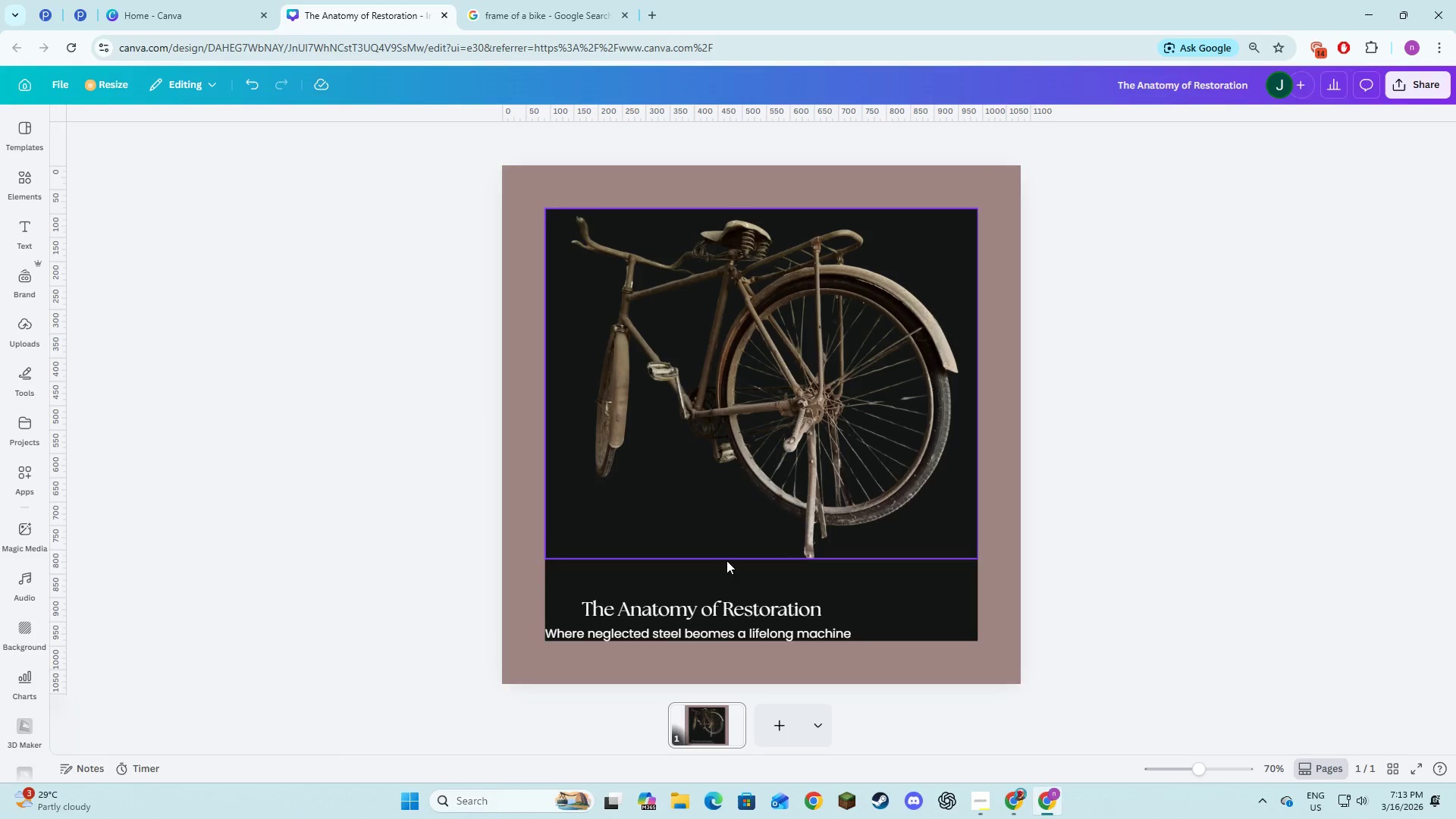 
left_click([778, 726])
 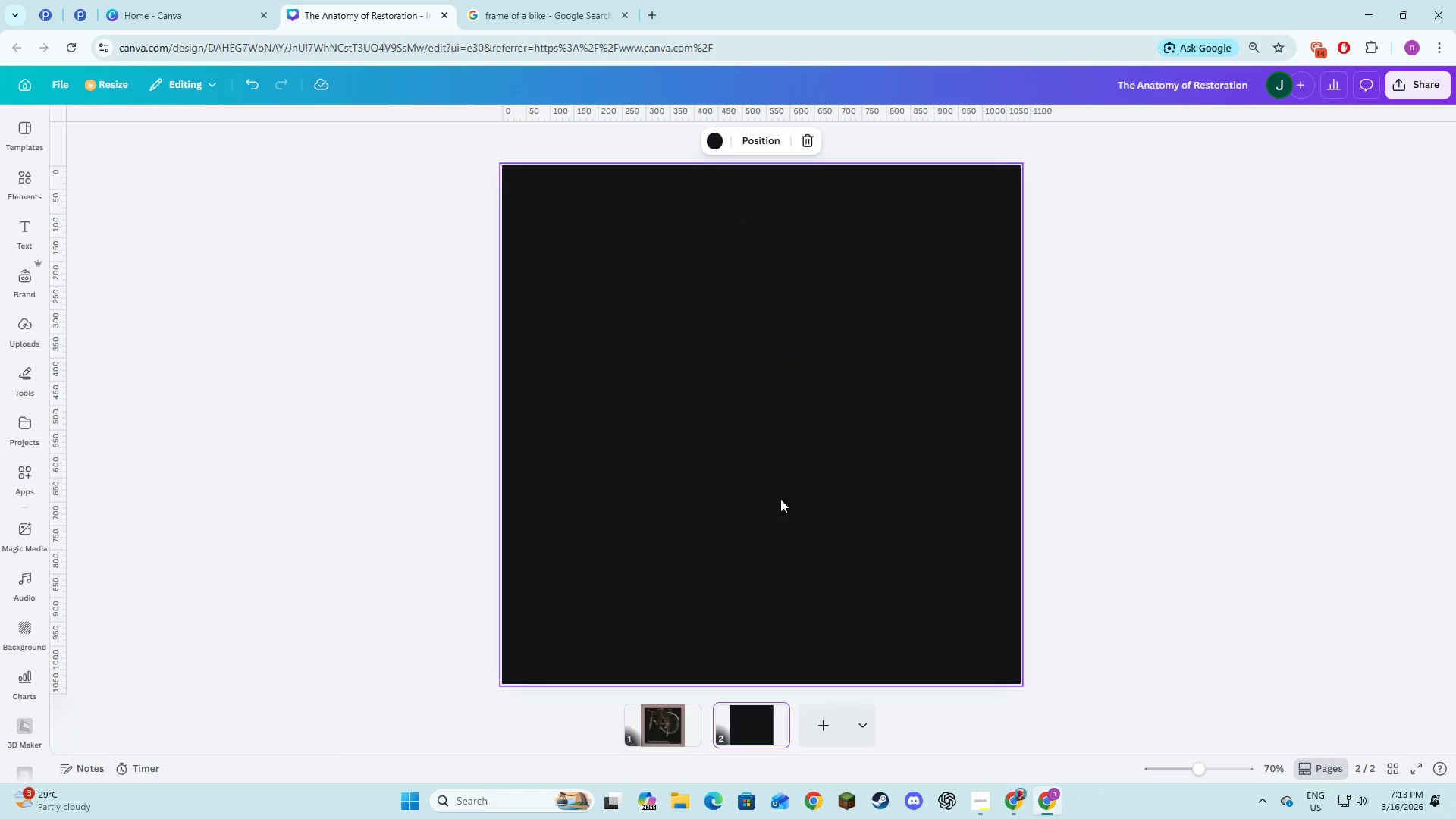 
key(Control+Z)
 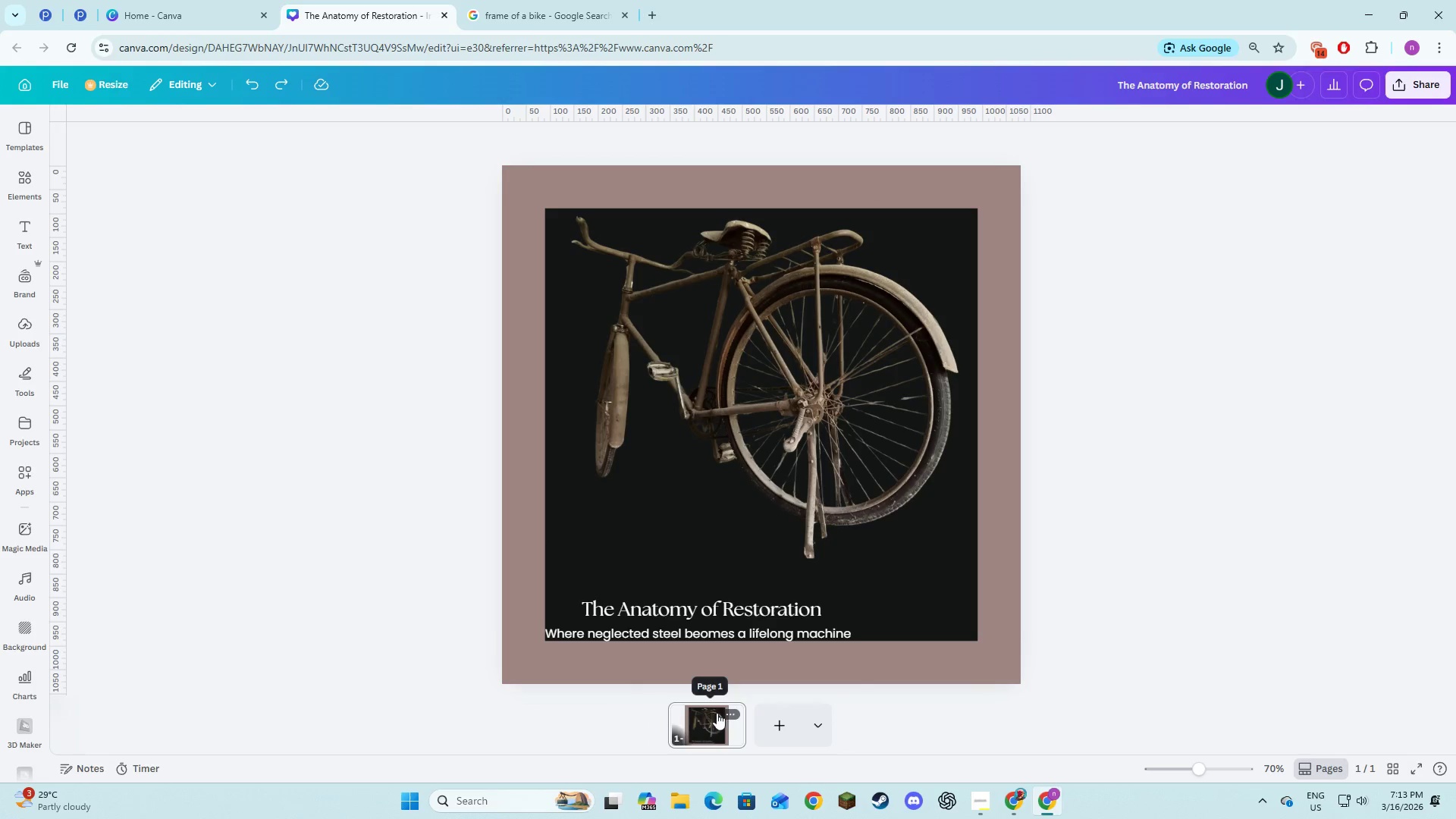 
left_click([724, 714])
 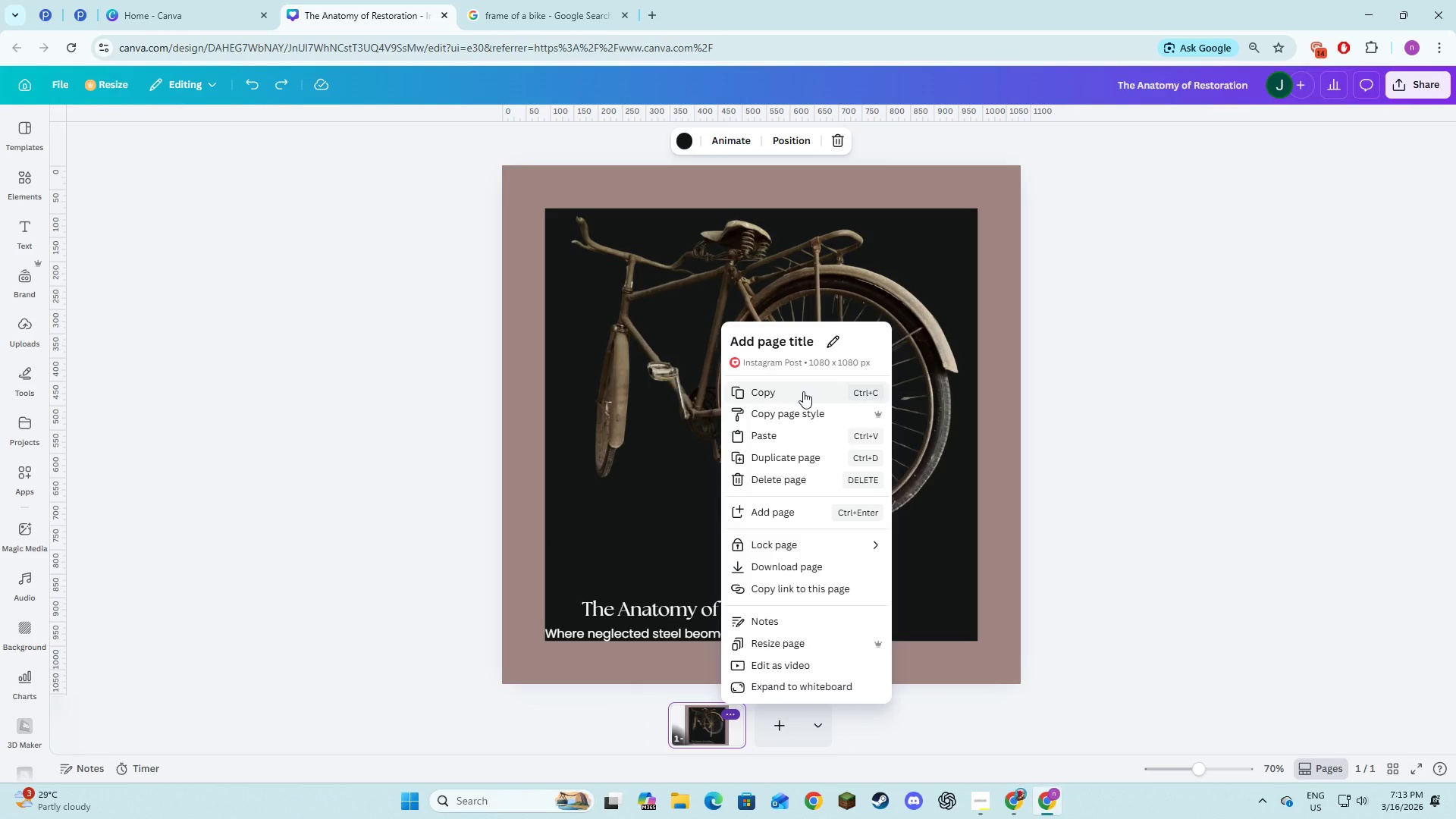 
left_click([805, 395])
 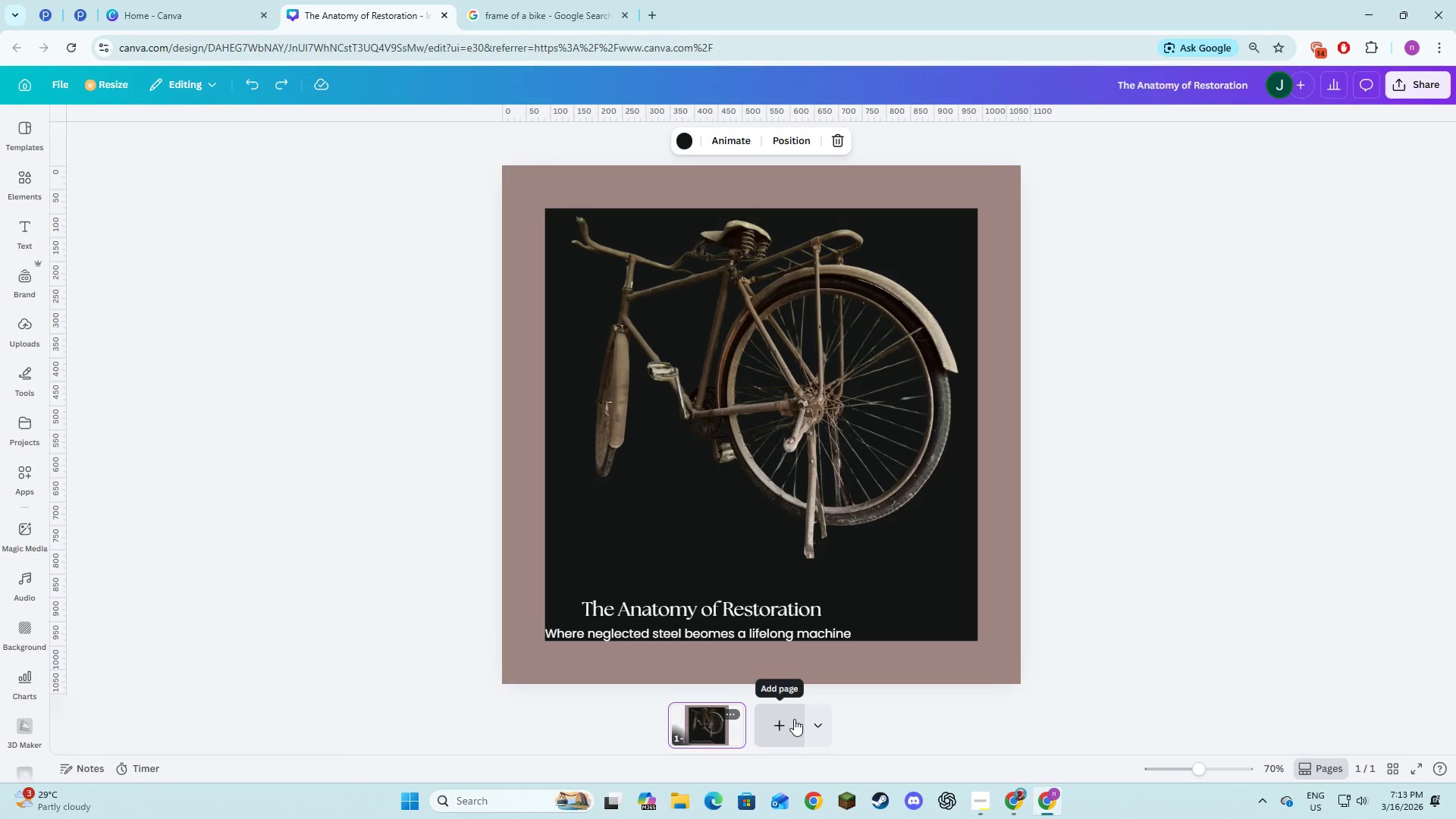 
key(Control+C)
 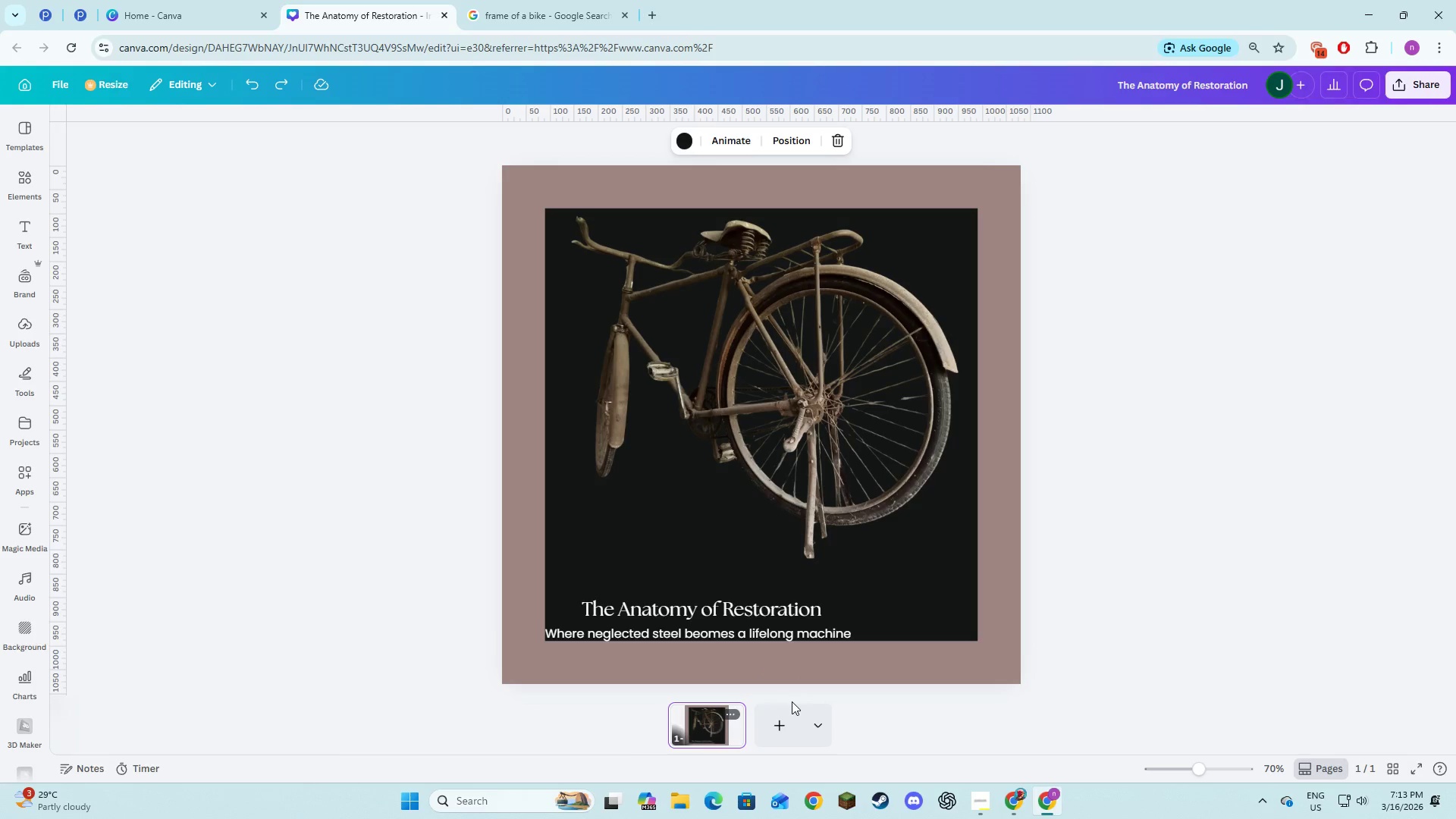 
key(Control+V)
 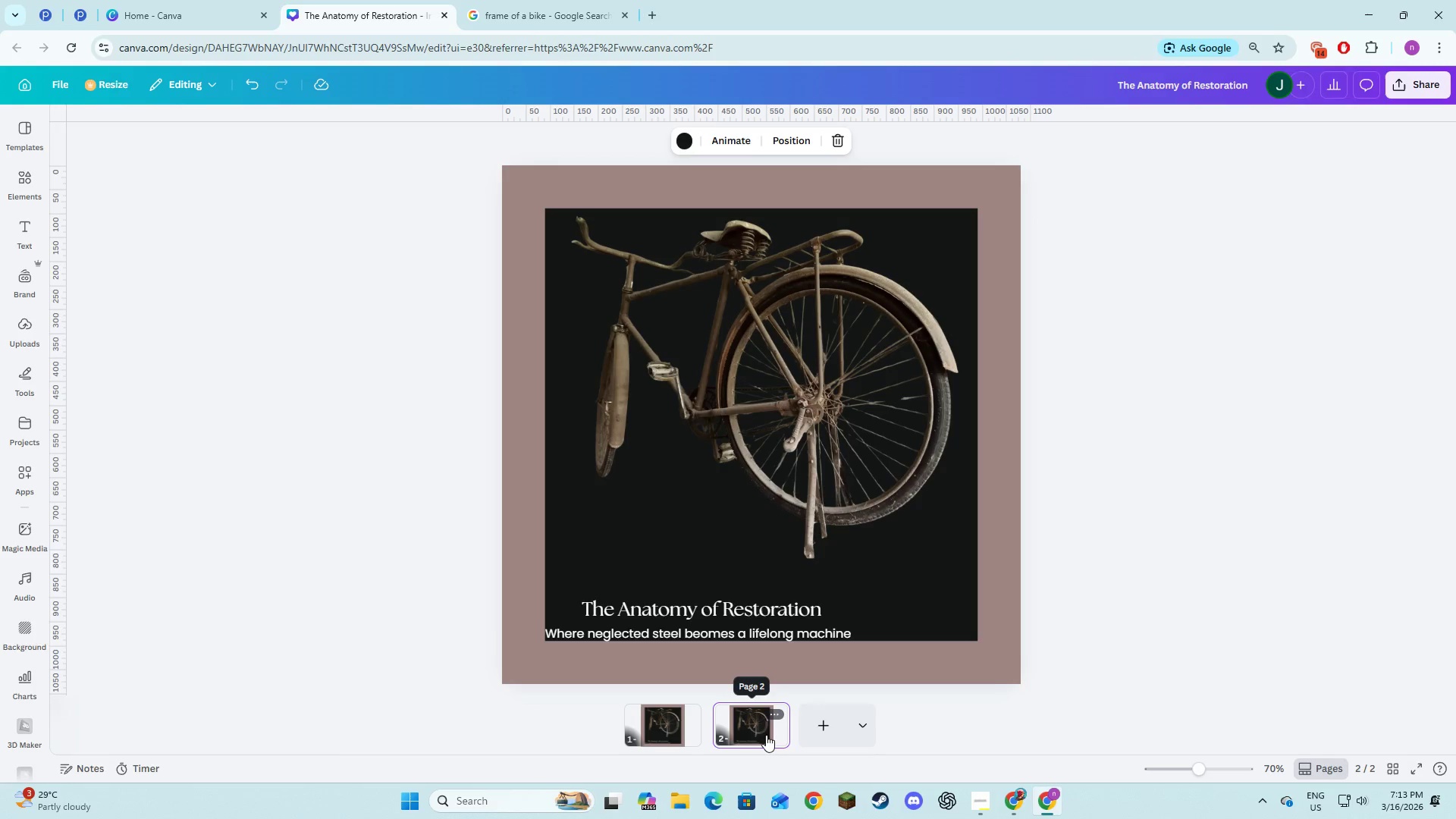 
left_click([751, 734])
 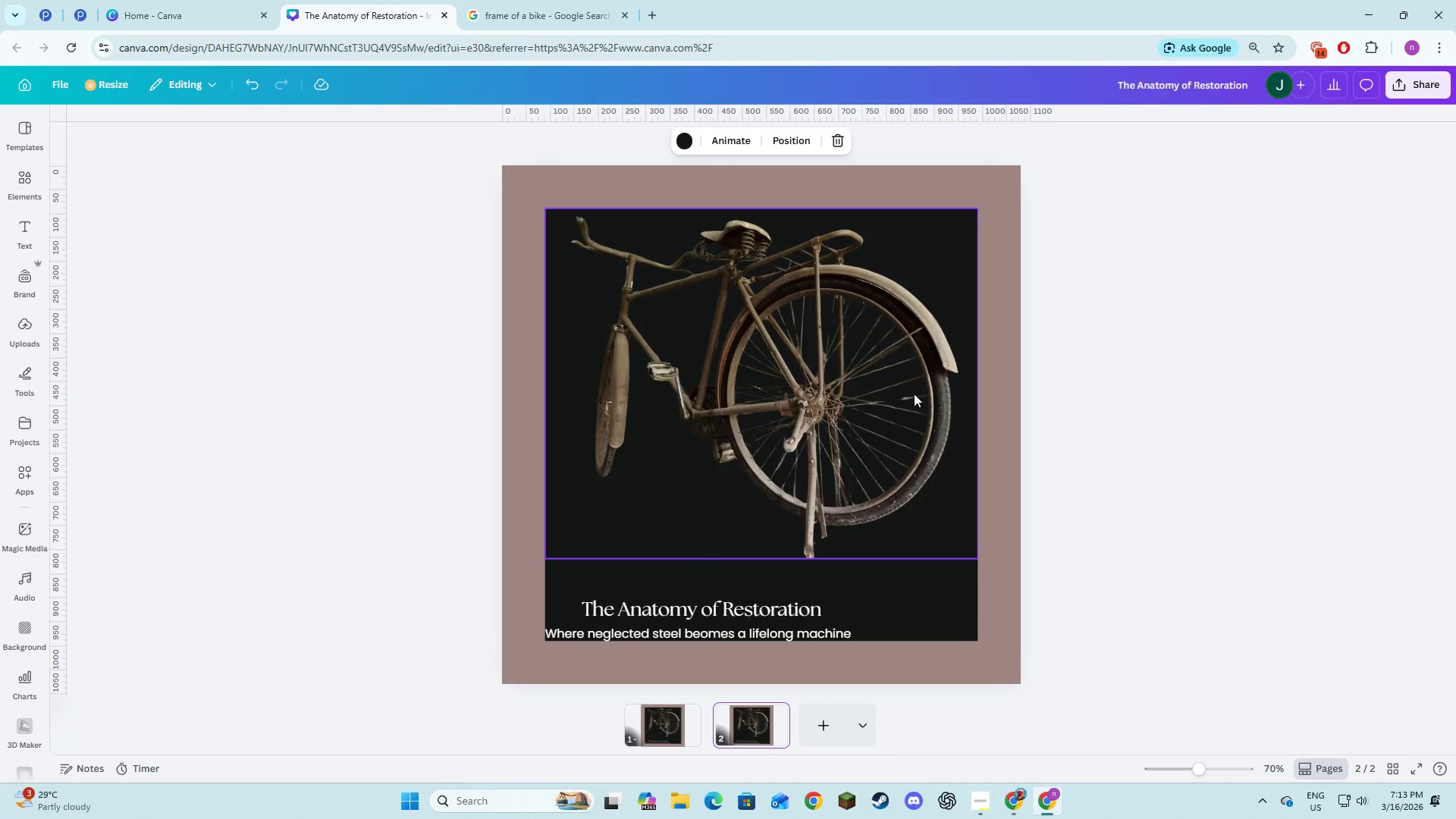 
left_click([821, 463])
 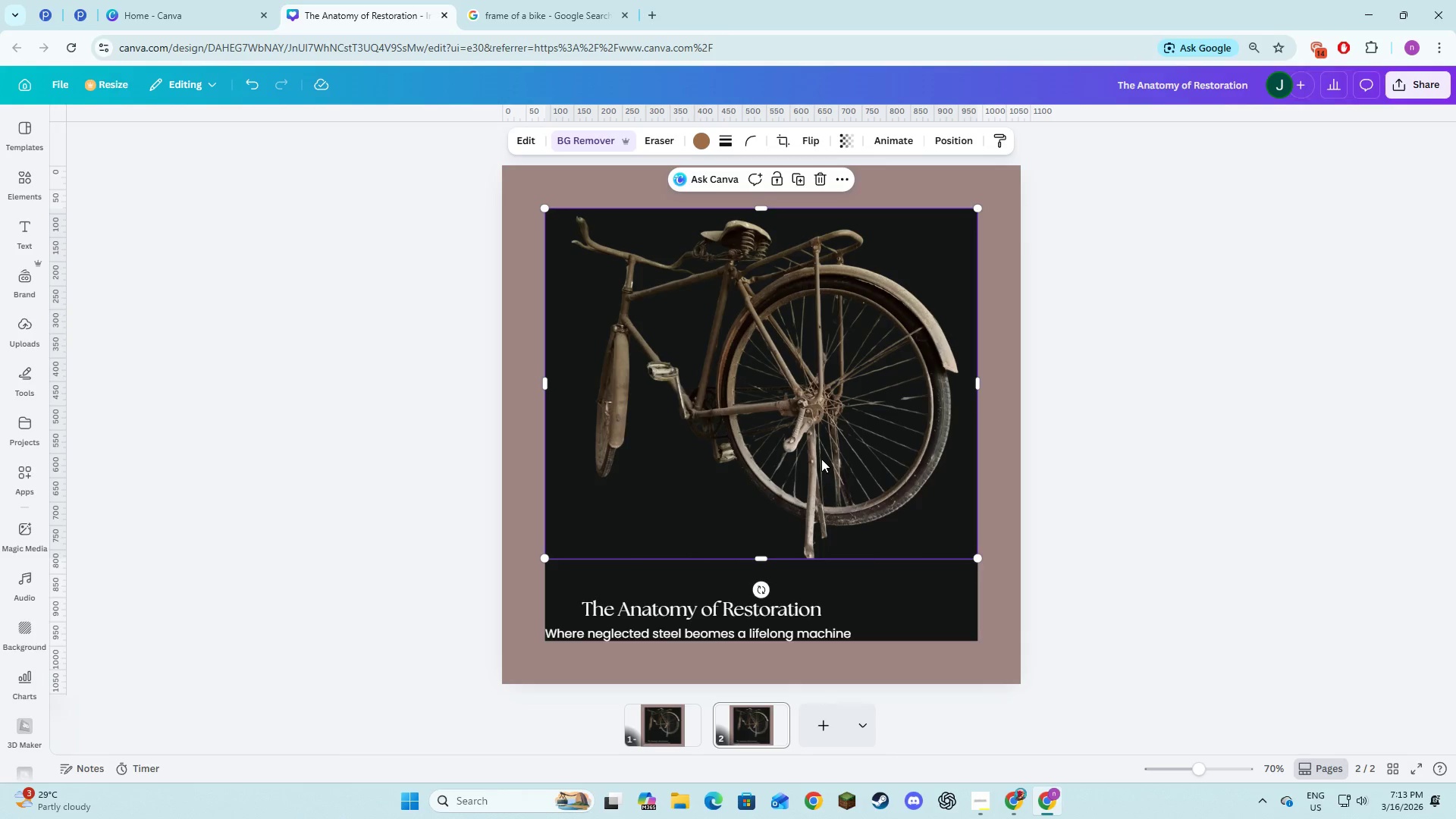 
key(Backspace)
 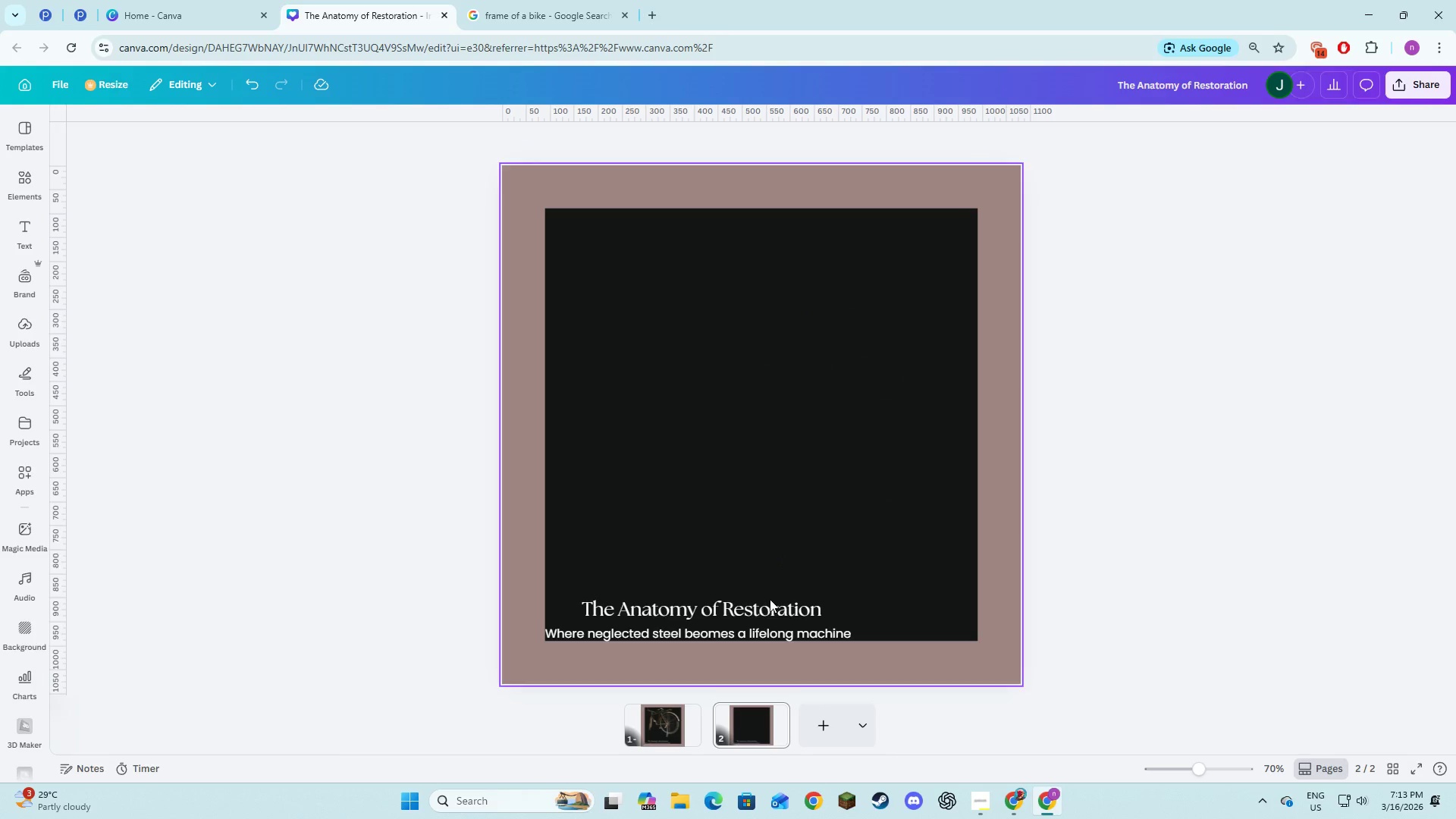 
left_click([769, 604])
 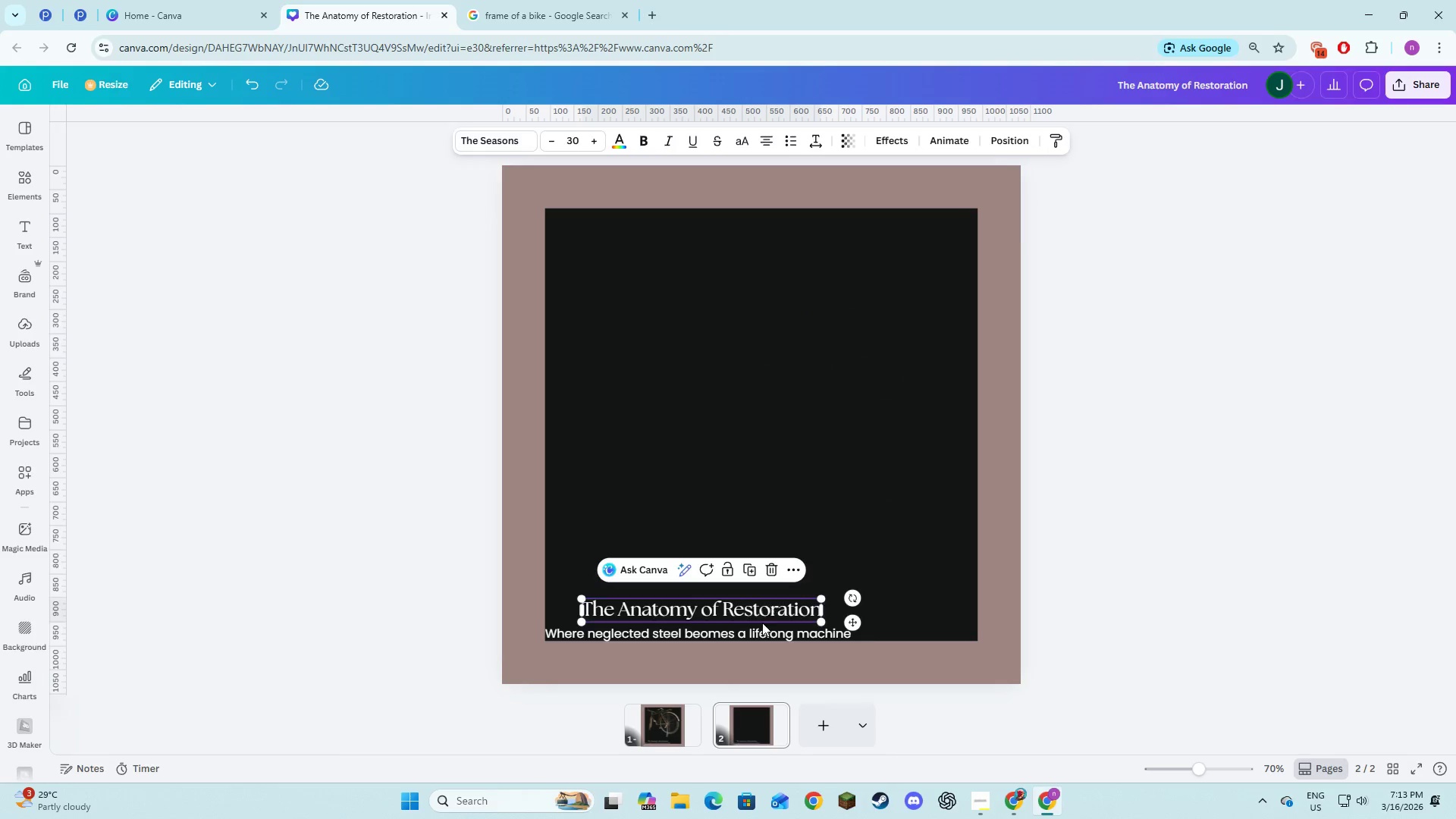 
key(Backspace)
 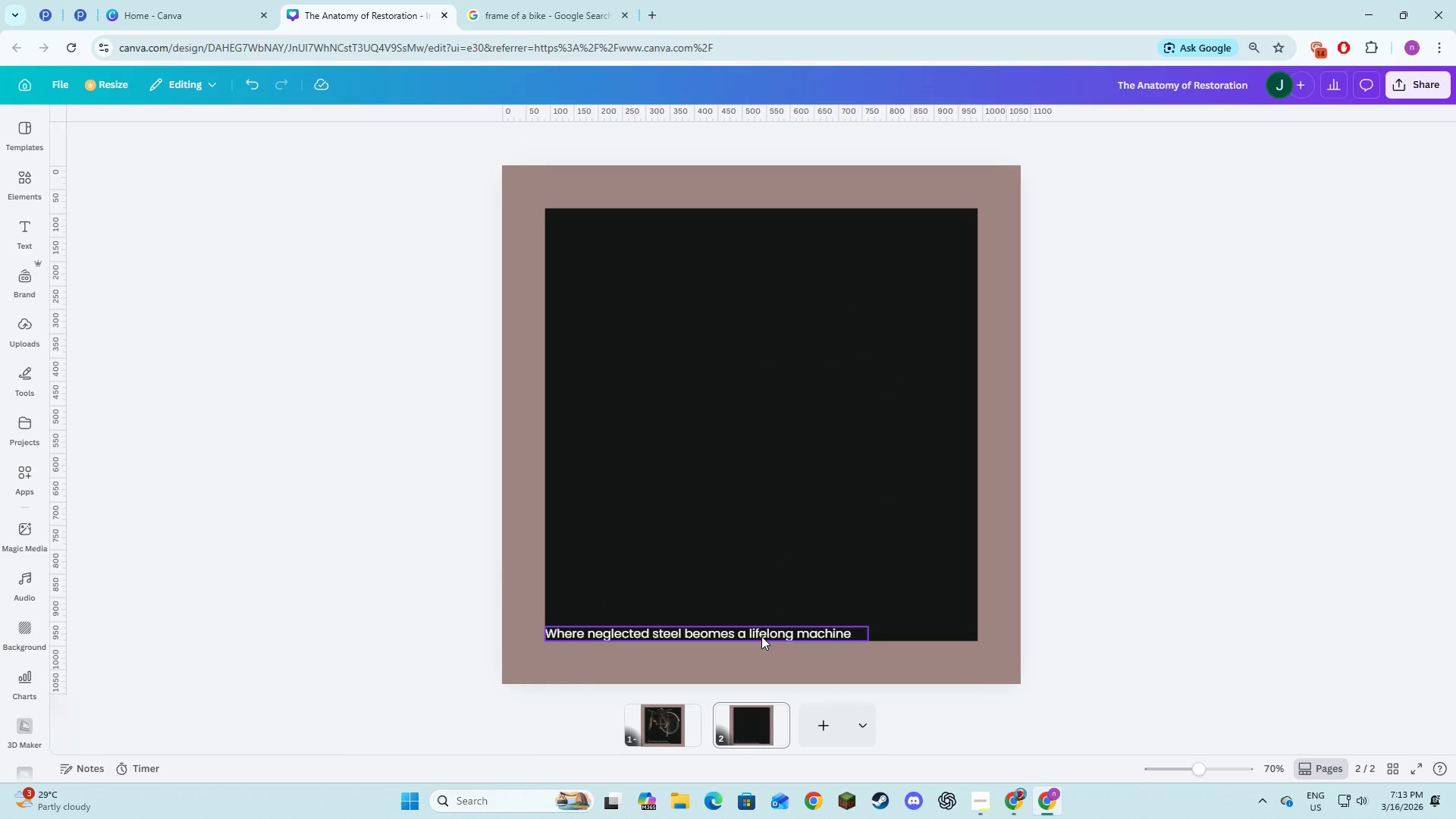 
left_click([761, 636])
 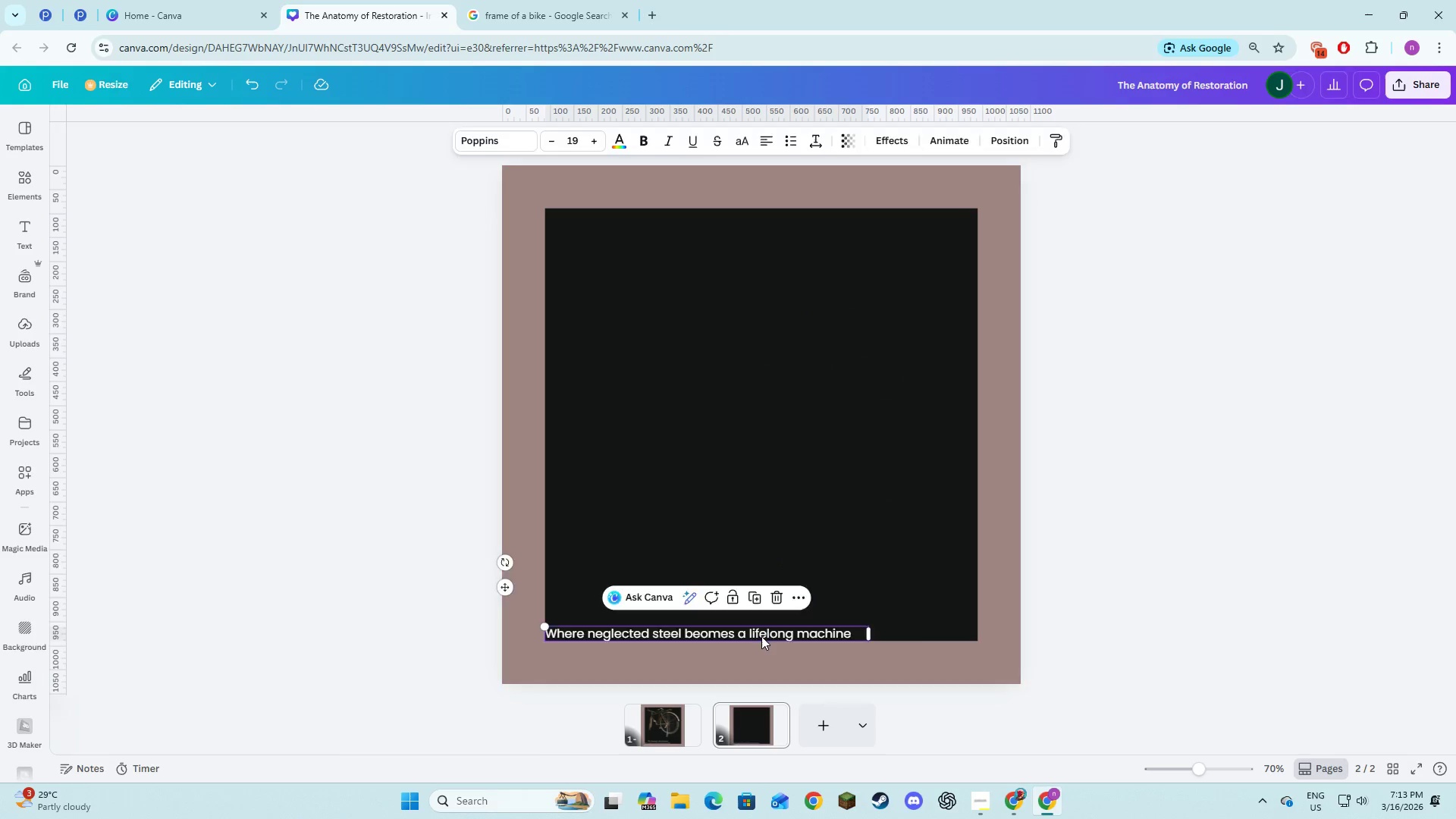 
key(Backspace)
 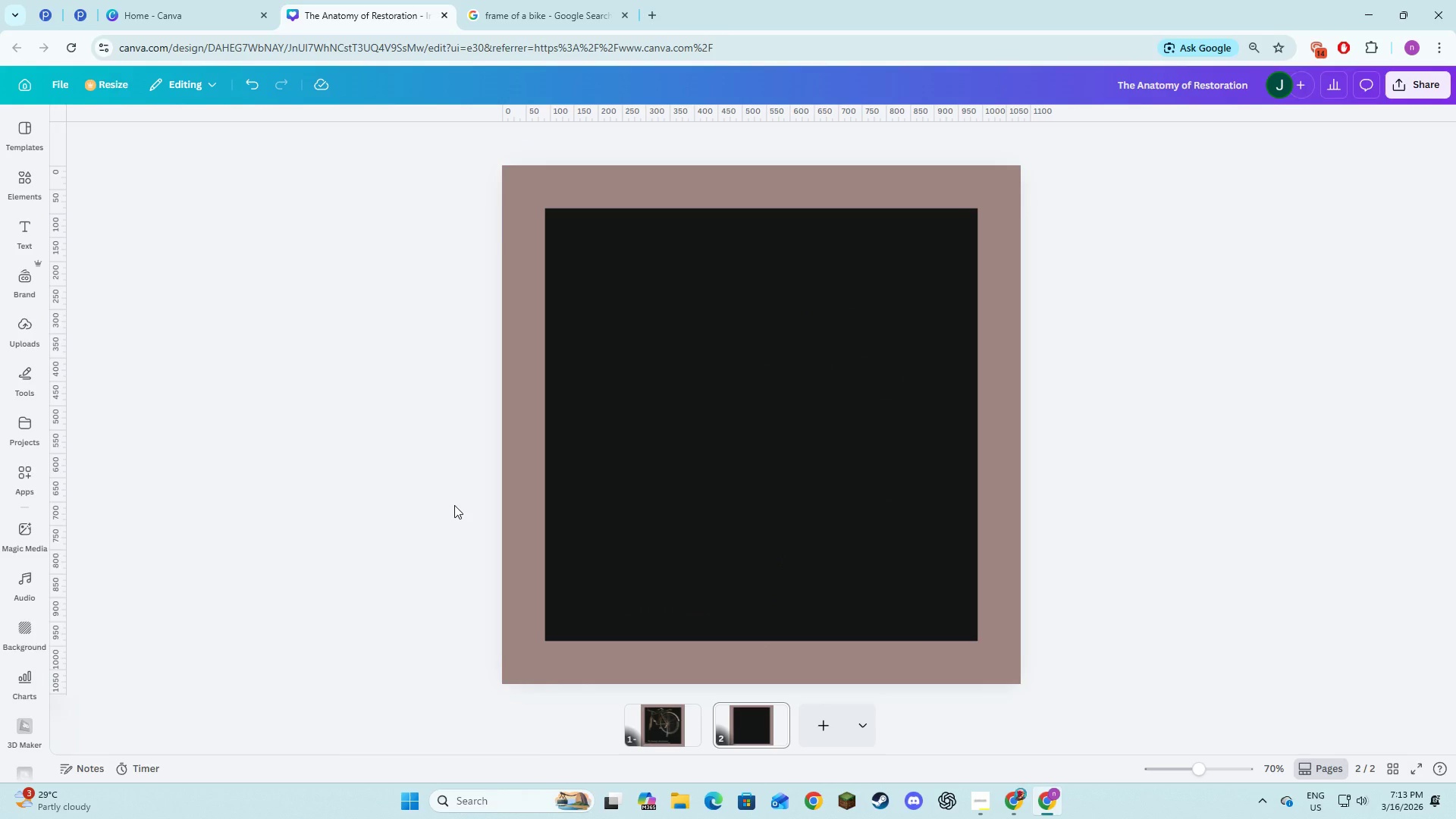 
wait(9.88)
 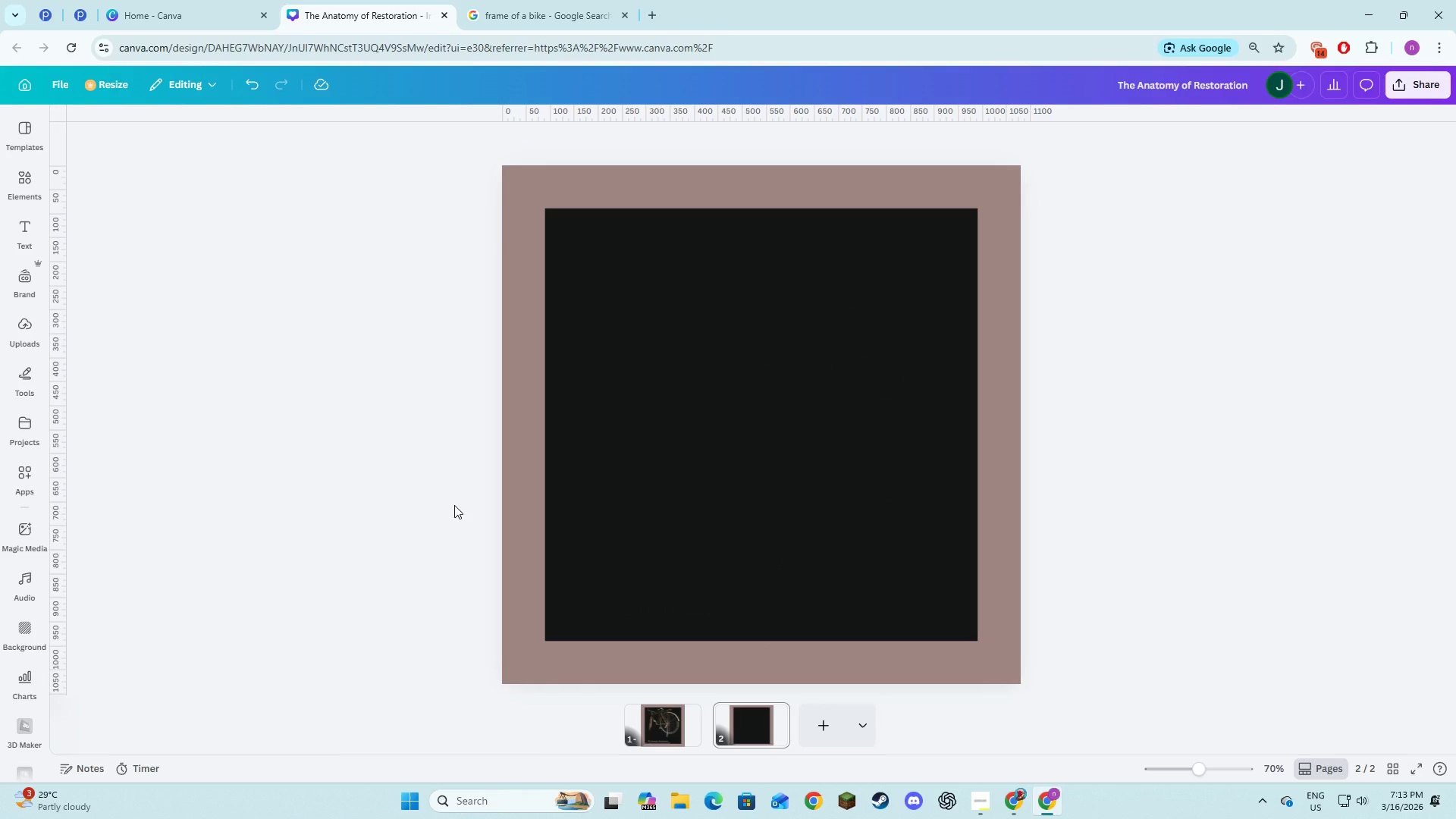 
left_click([637, 728])
 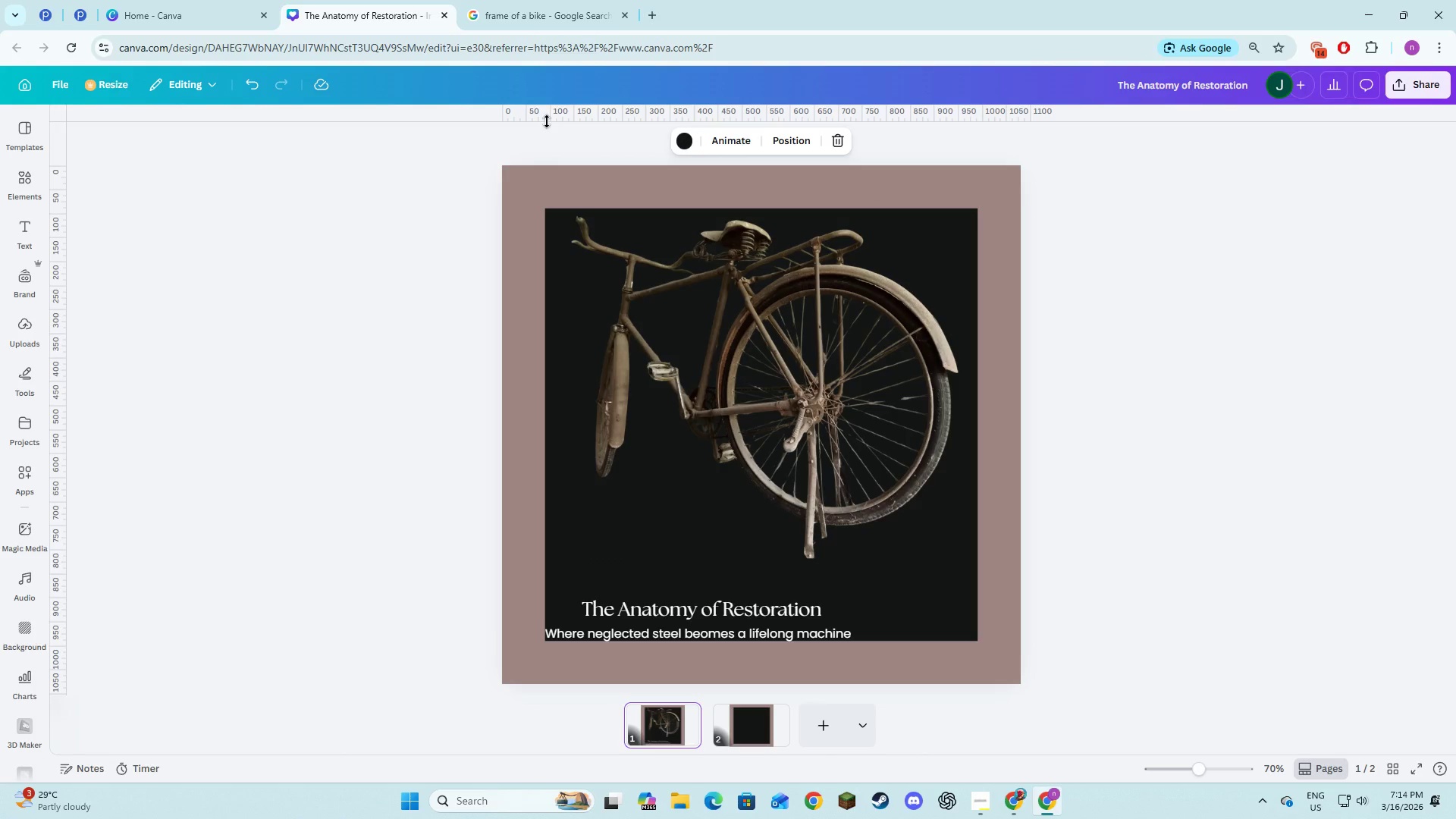 
wait(41.19)
 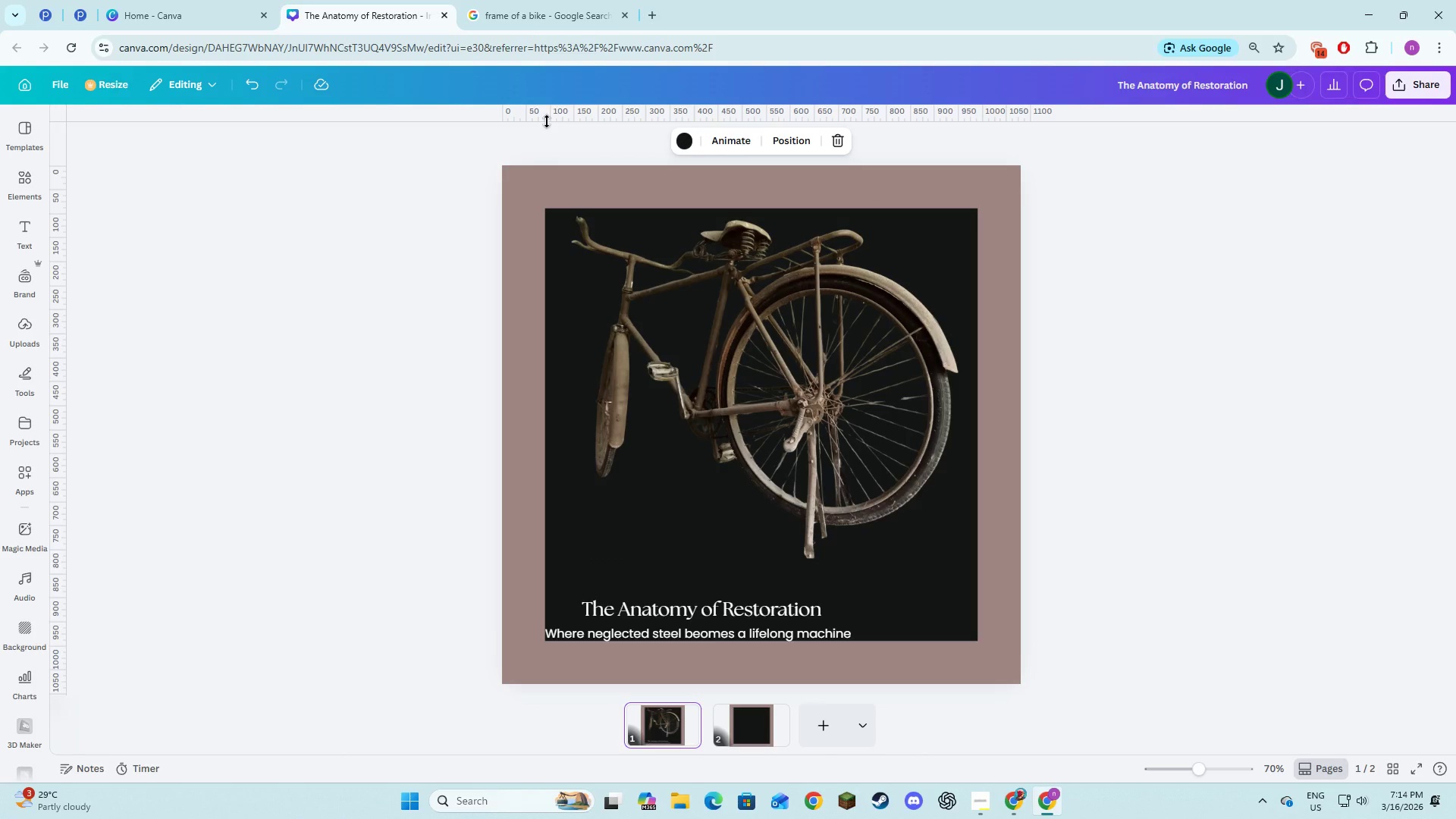 
left_click([14, 188])
 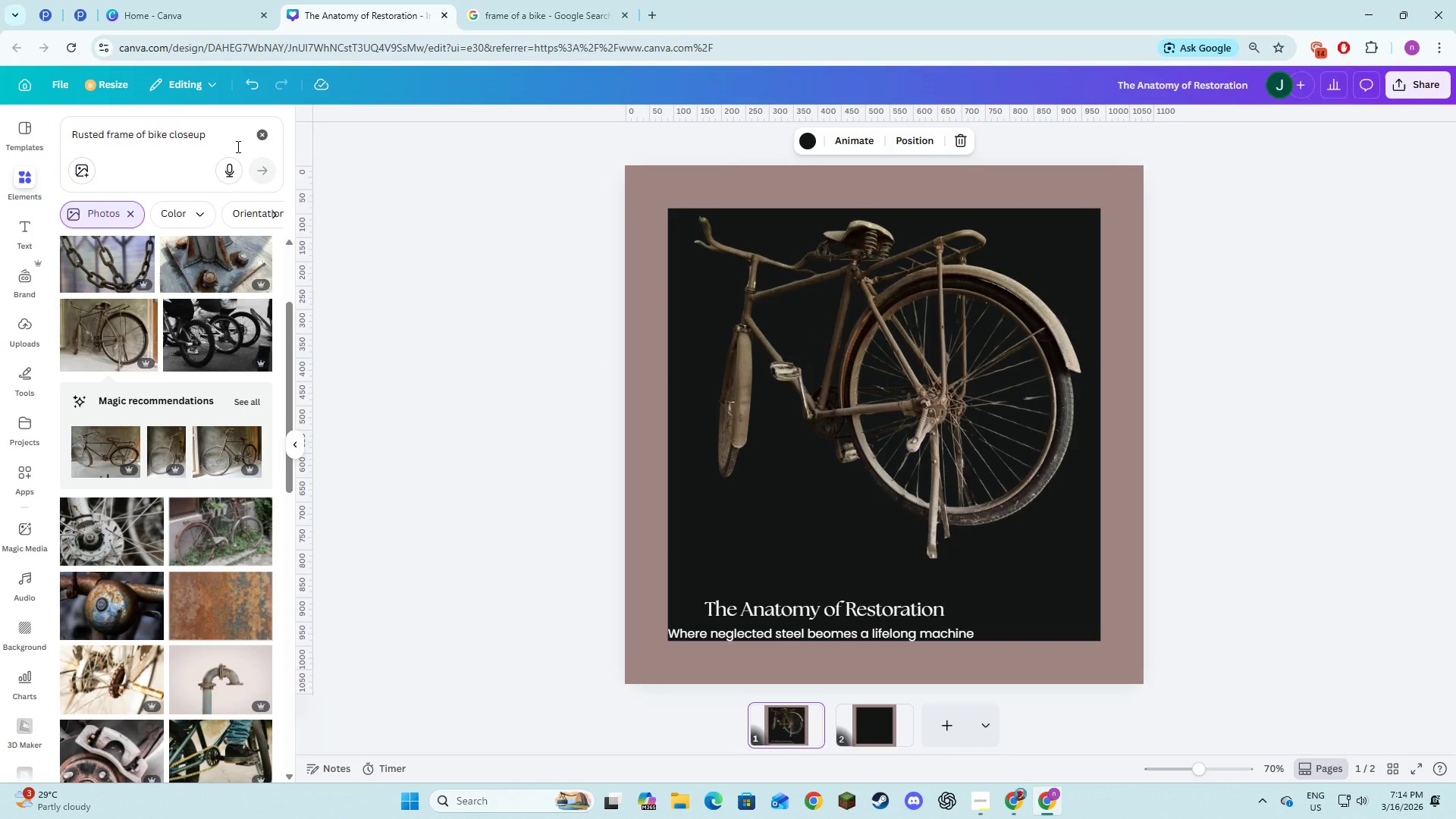 
left_click([259, 143])
 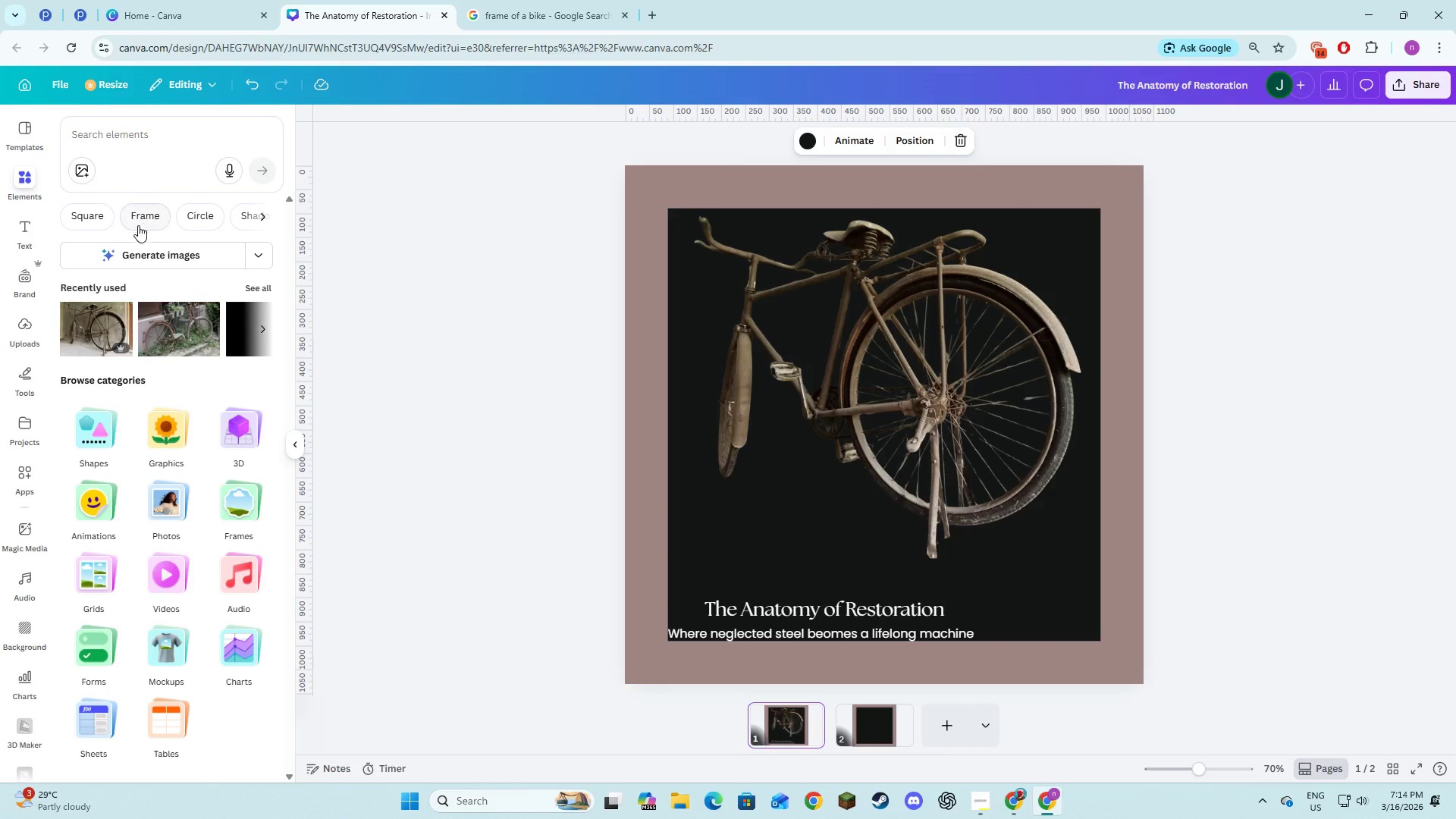 
left_click([99, 219])
 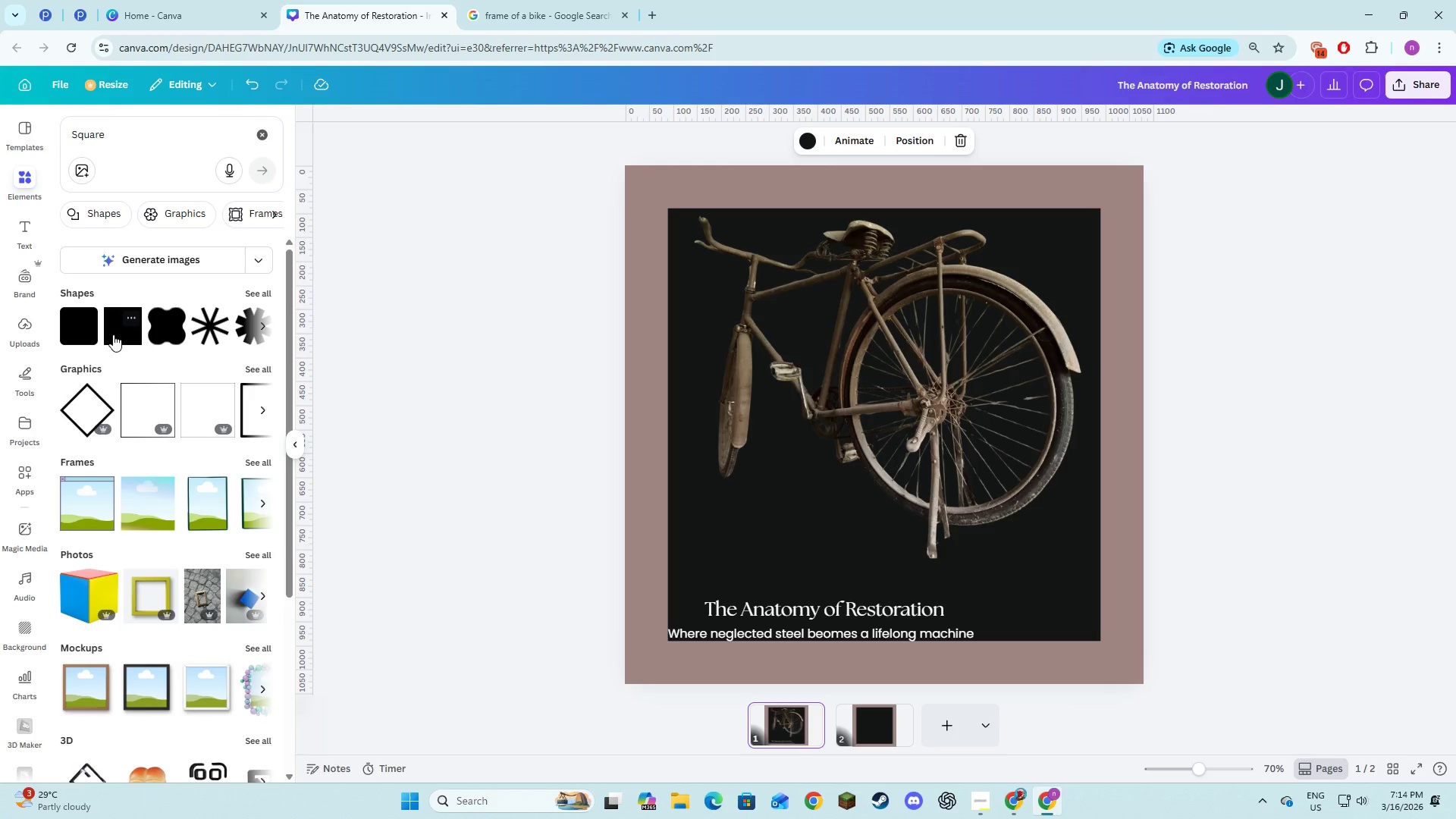 
left_click([113, 334])
 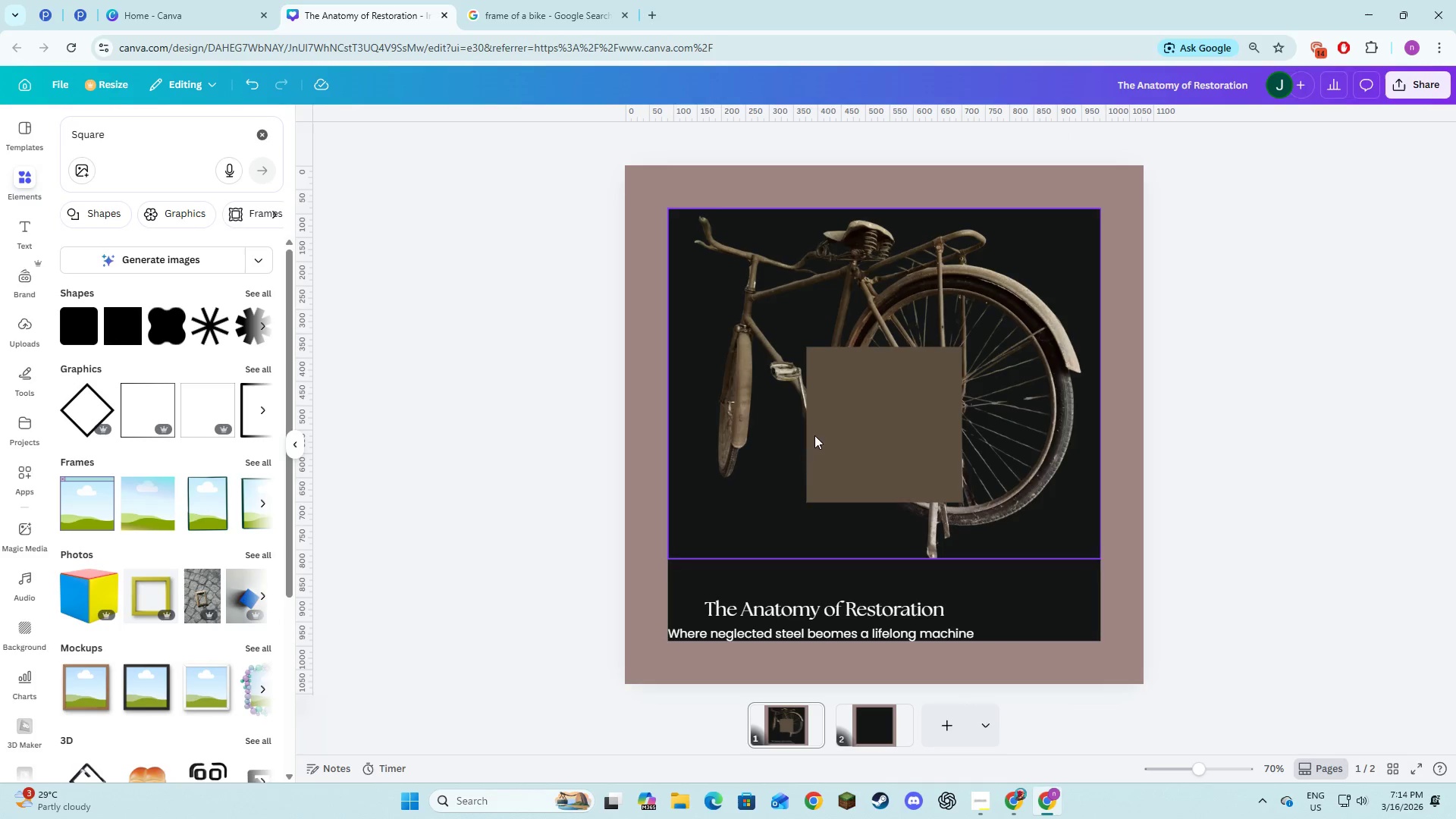 
left_click_drag(start_coordinate=[849, 434], to_coordinate=[695, 553])
 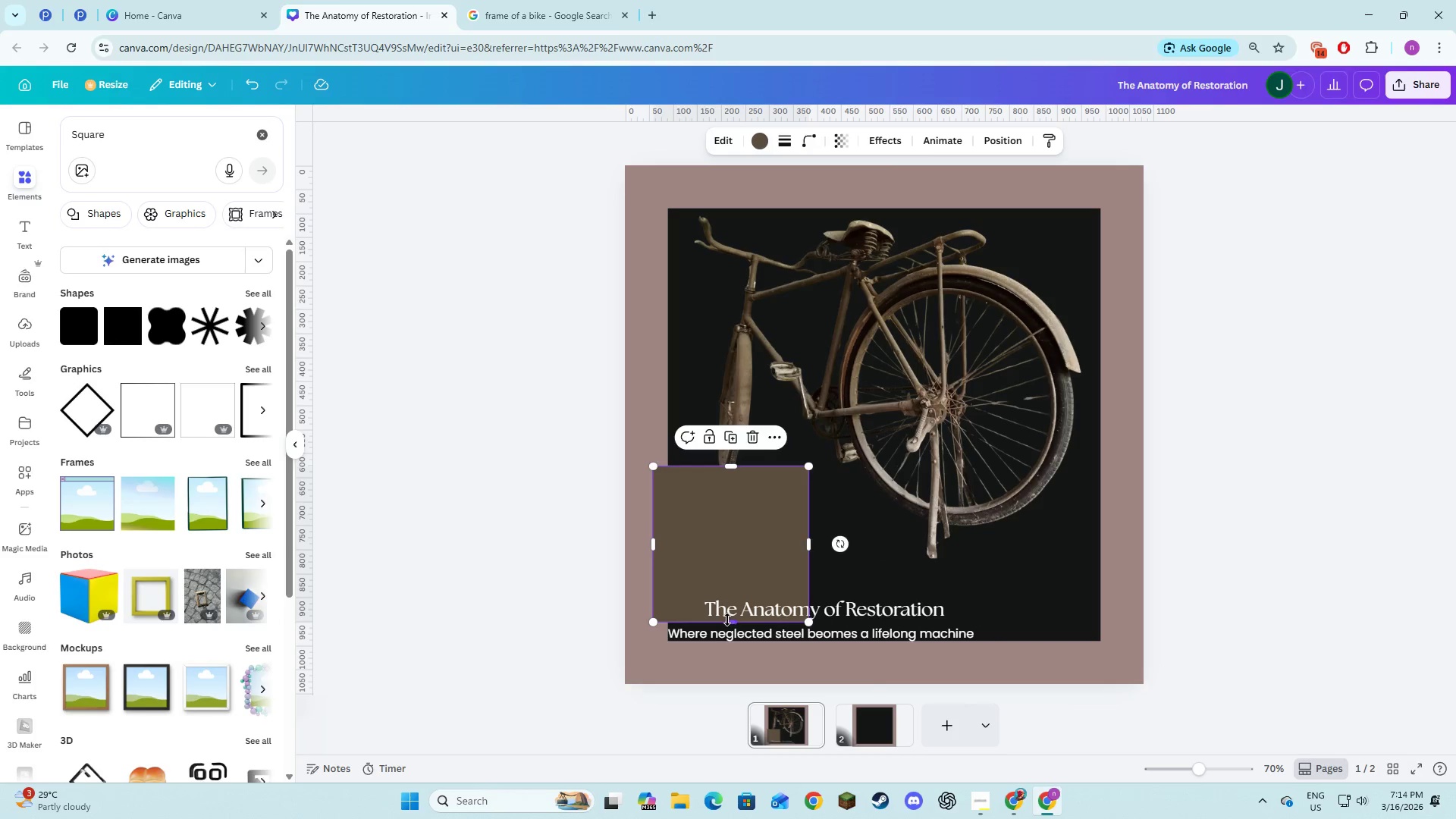 
left_click_drag(start_coordinate=[727, 620], to_coordinate=[726, 560])
 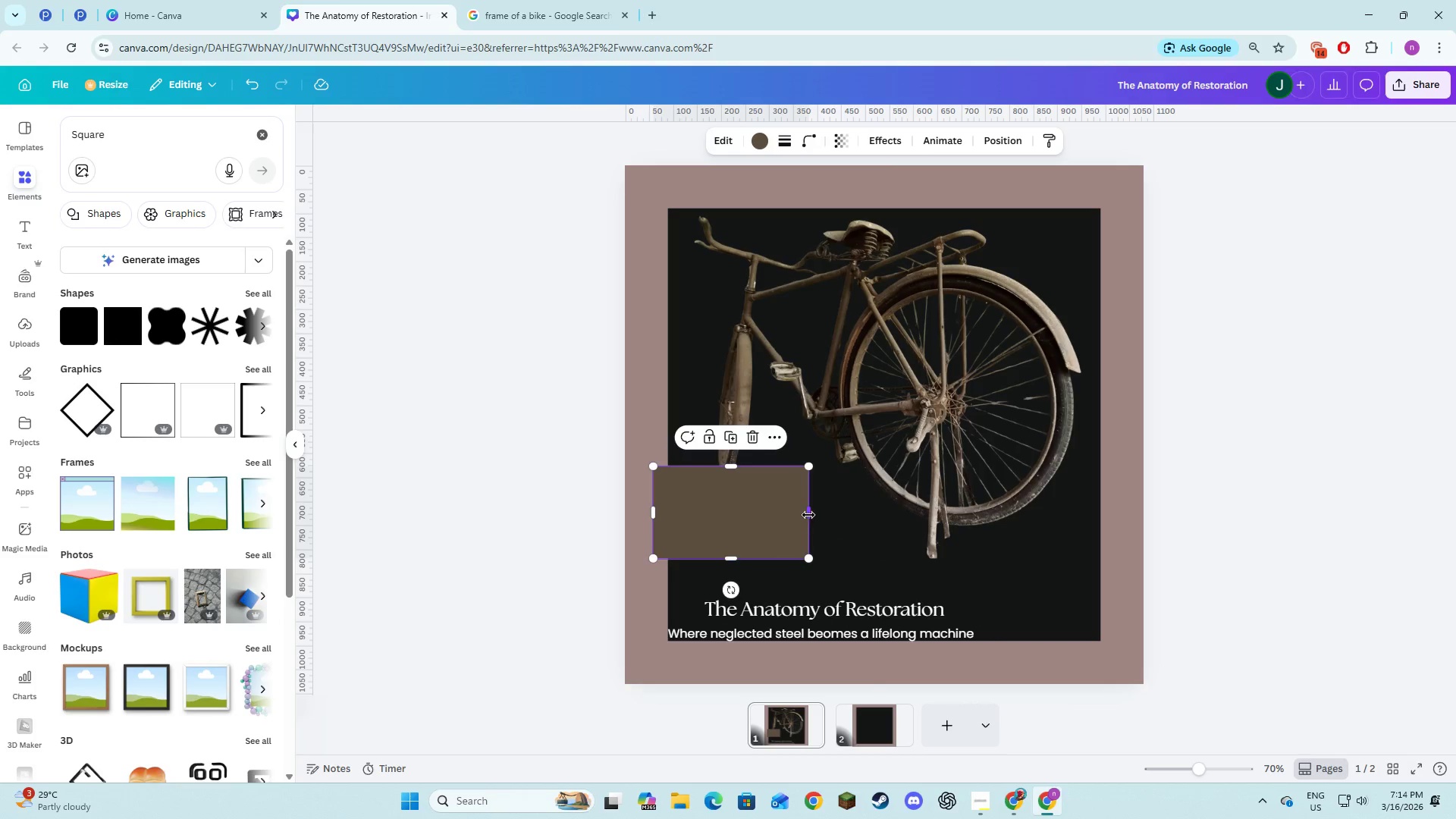 
left_click_drag(start_coordinate=[808, 512], to_coordinate=[999, 538])
 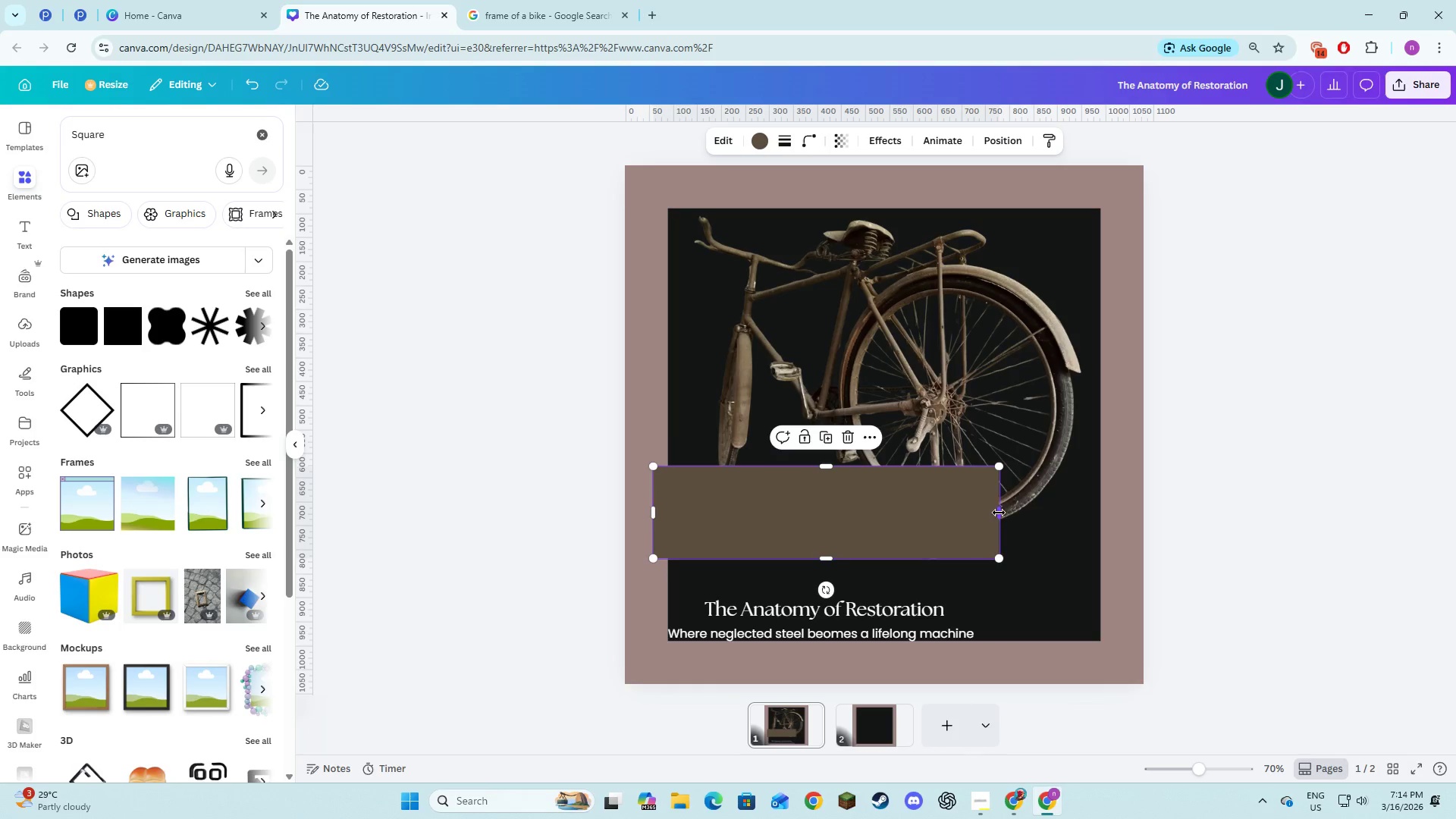 
left_click_drag(start_coordinate=[999, 513], to_coordinate=[1082, 538])
 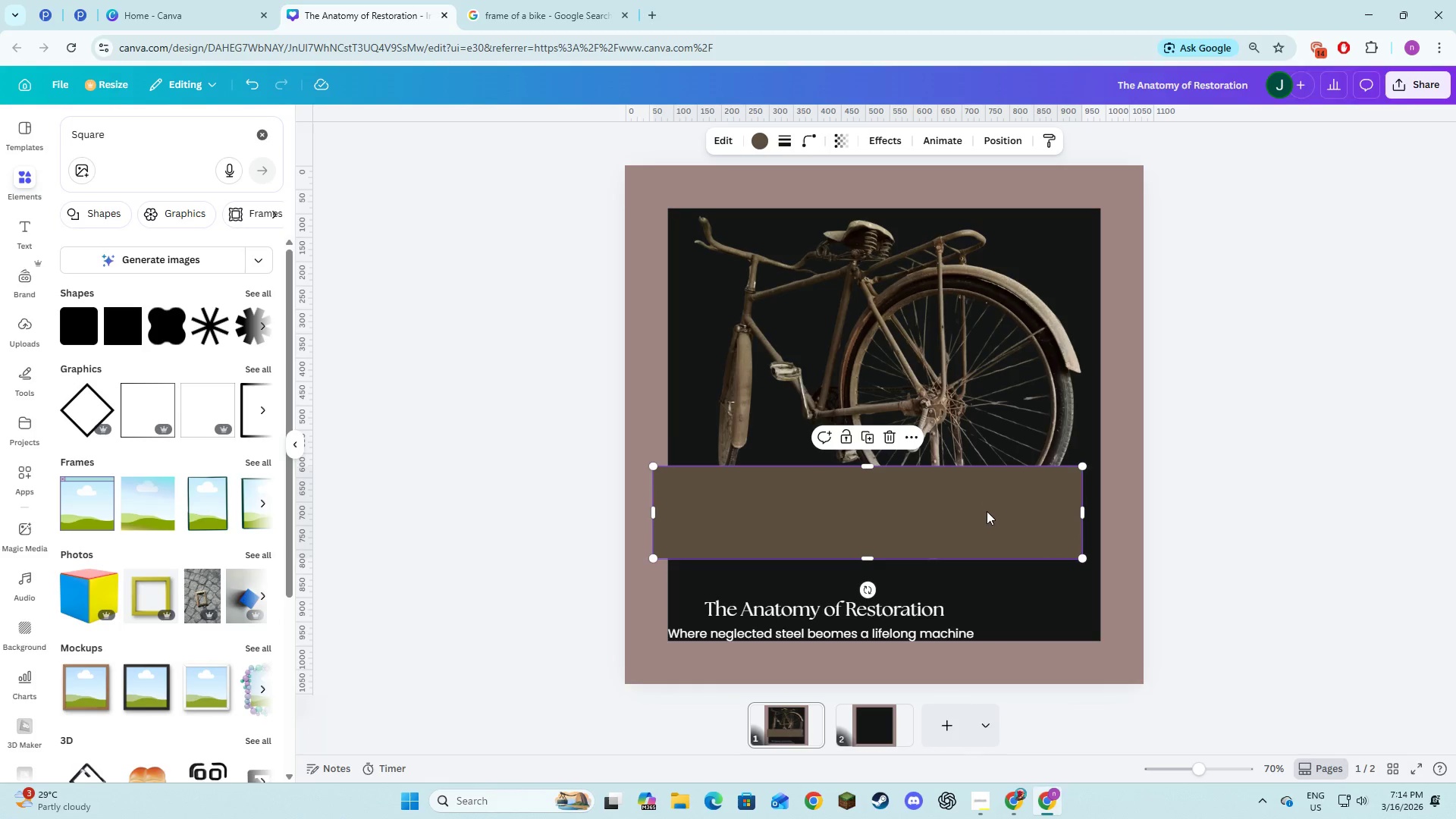 
left_click_drag(start_coordinate=[985, 508], to_coordinate=[1032, 608])
 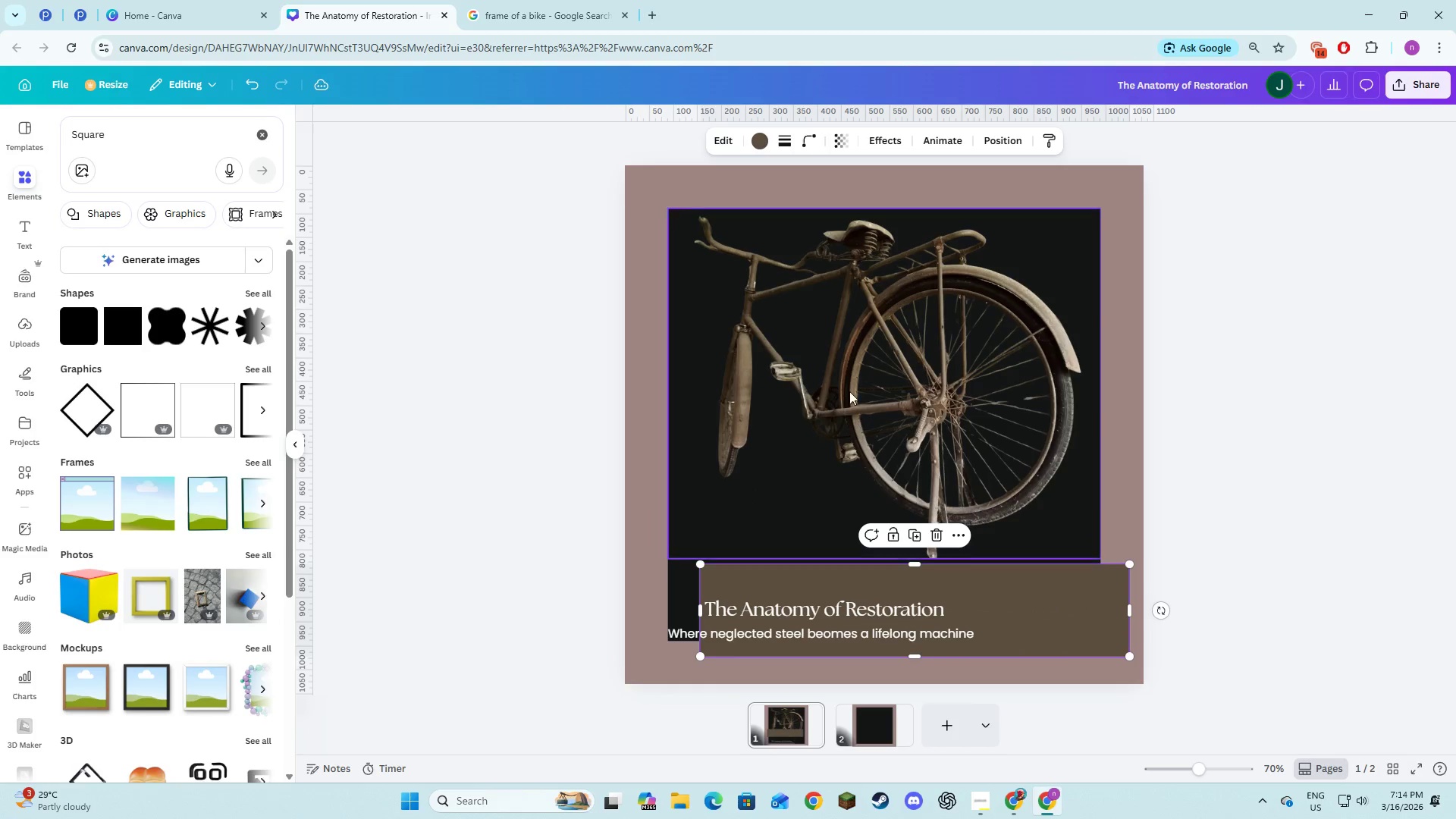 
left_click([849, 390])
 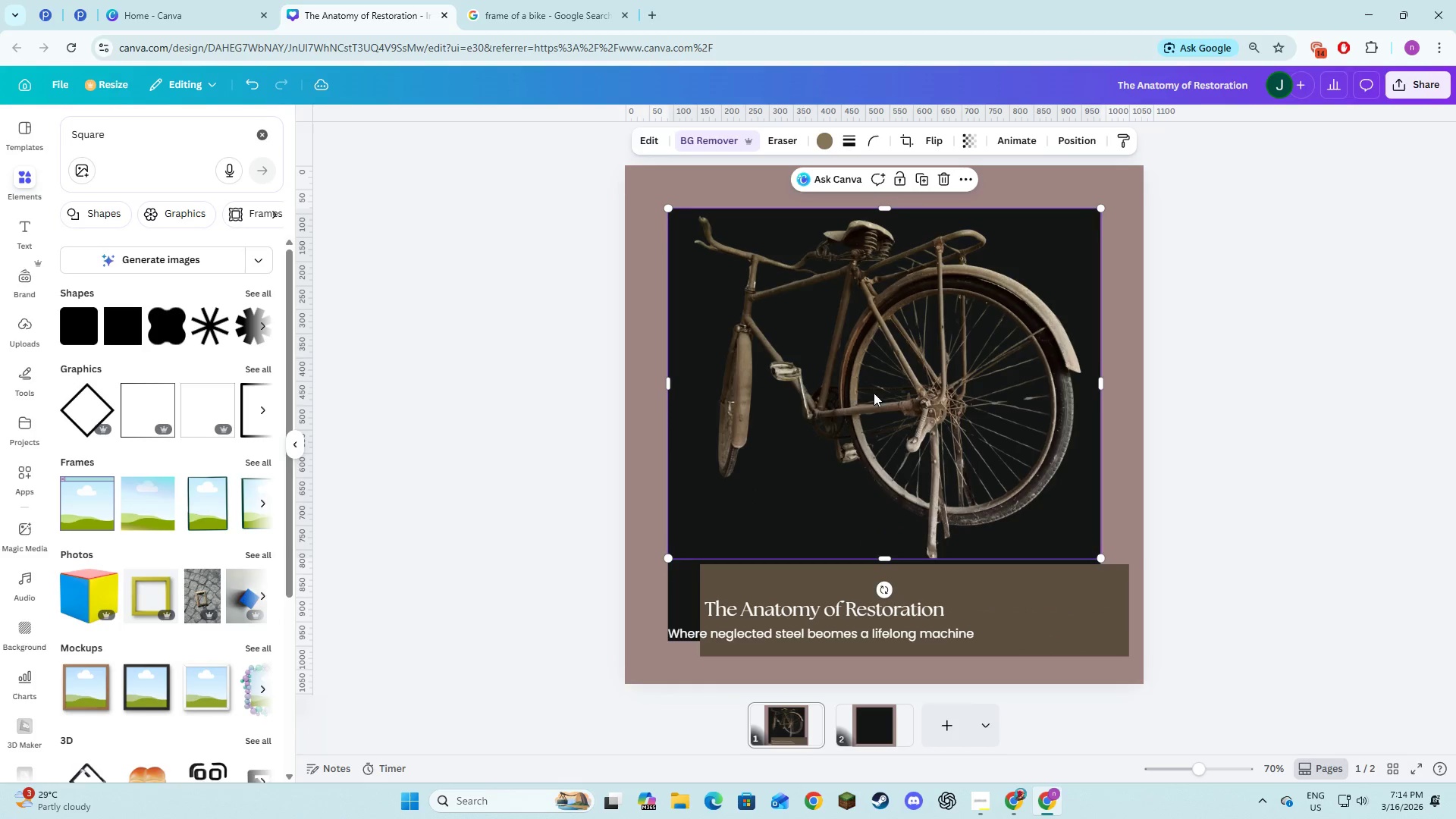 
left_click_drag(start_coordinate=[874, 397], to_coordinate=[836, 396])
 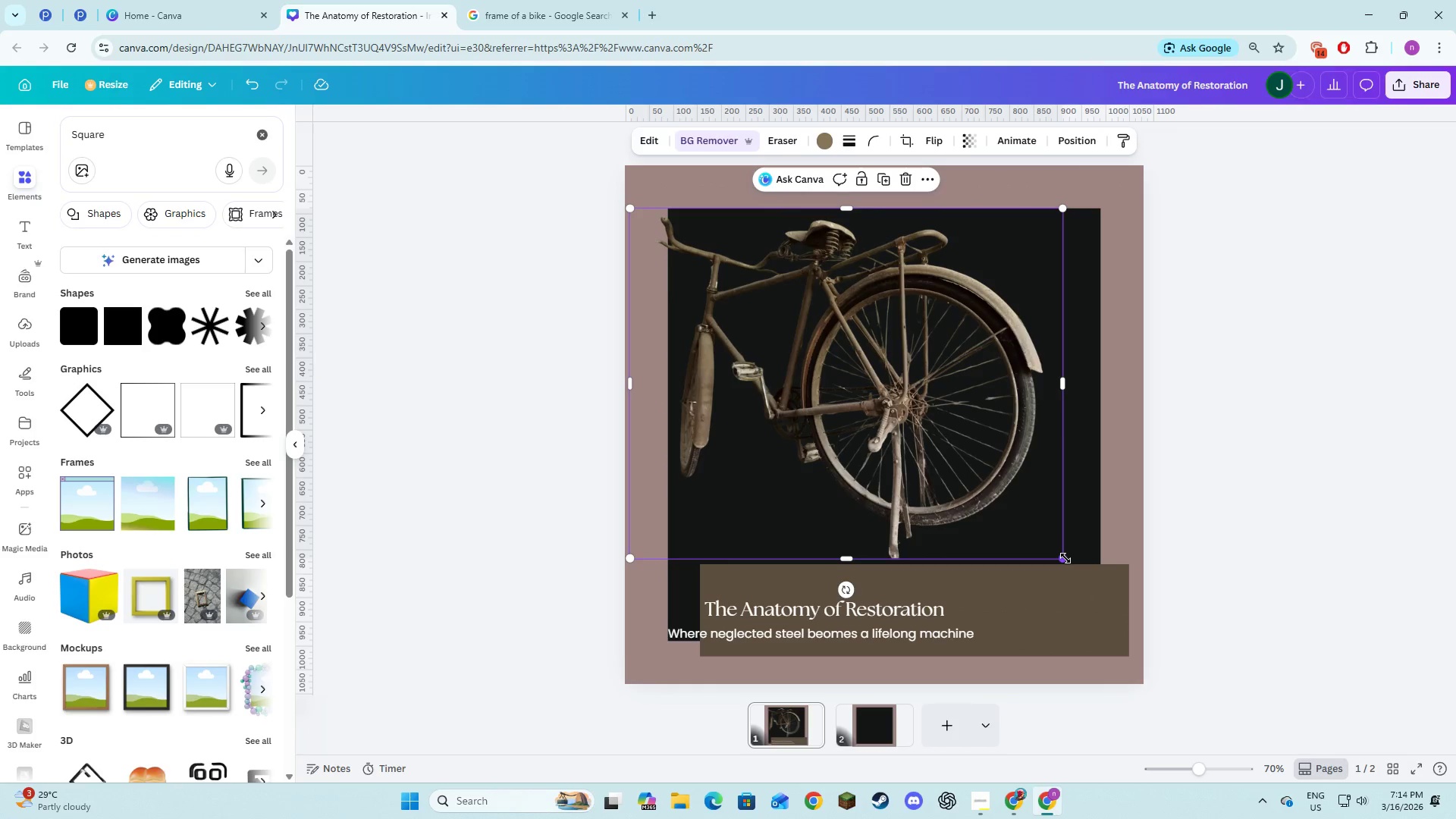 
left_click_drag(start_coordinate=[1065, 558], to_coordinate=[1132, 641])
 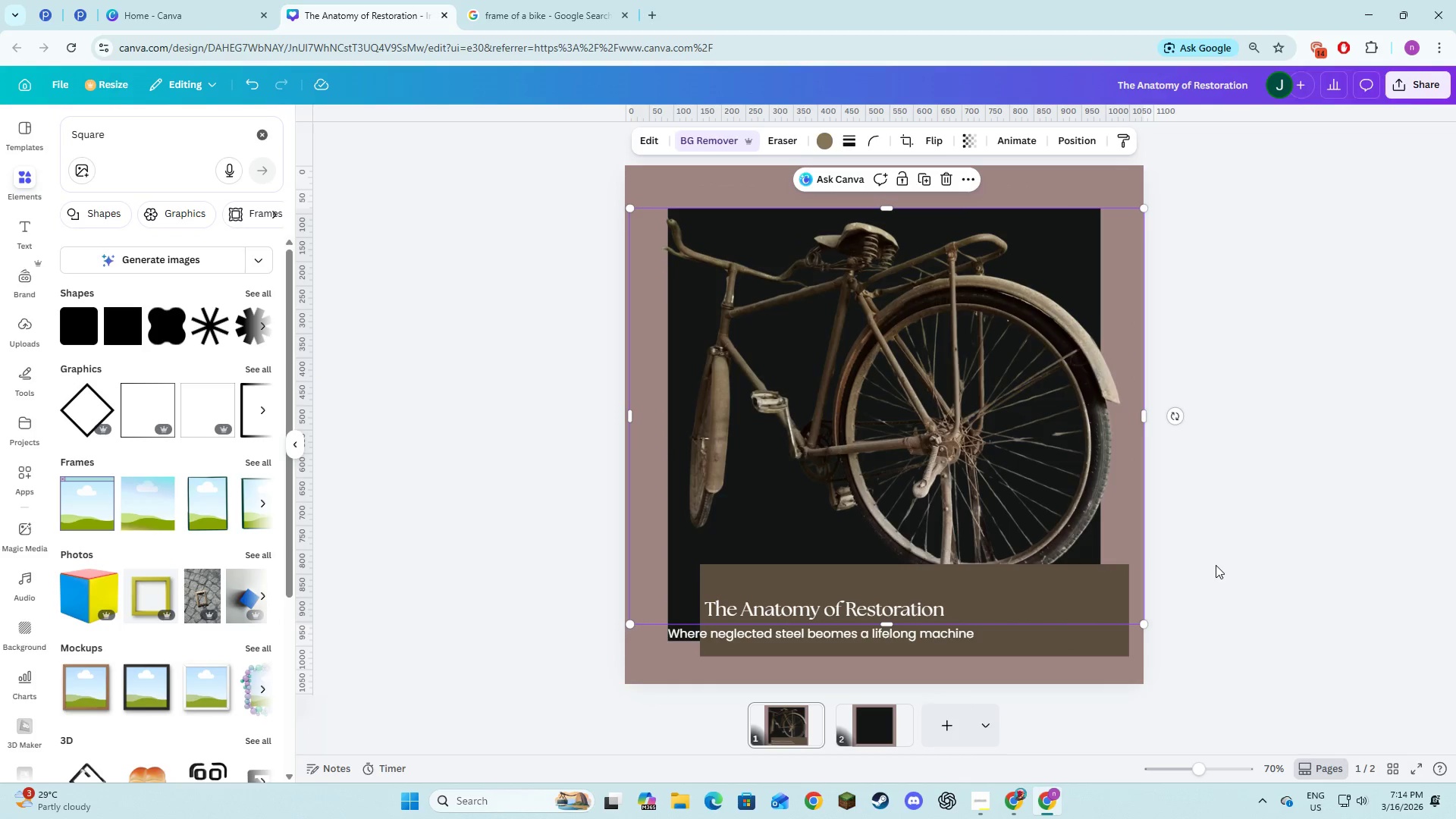 
left_click([1216, 565])
 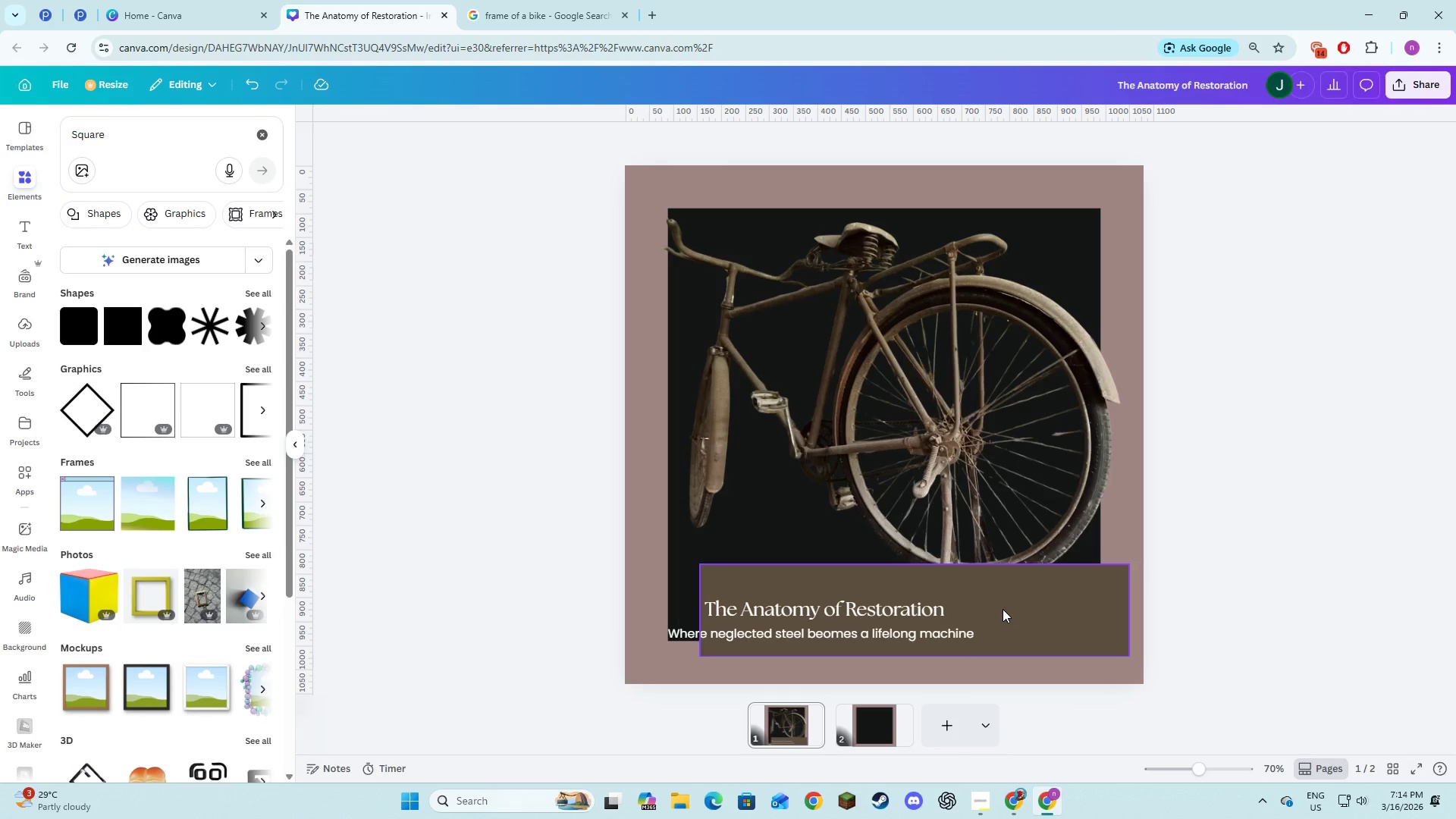 
left_click_drag(start_coordinate=[1003, 609], to_coordinate=[969, 555])
 